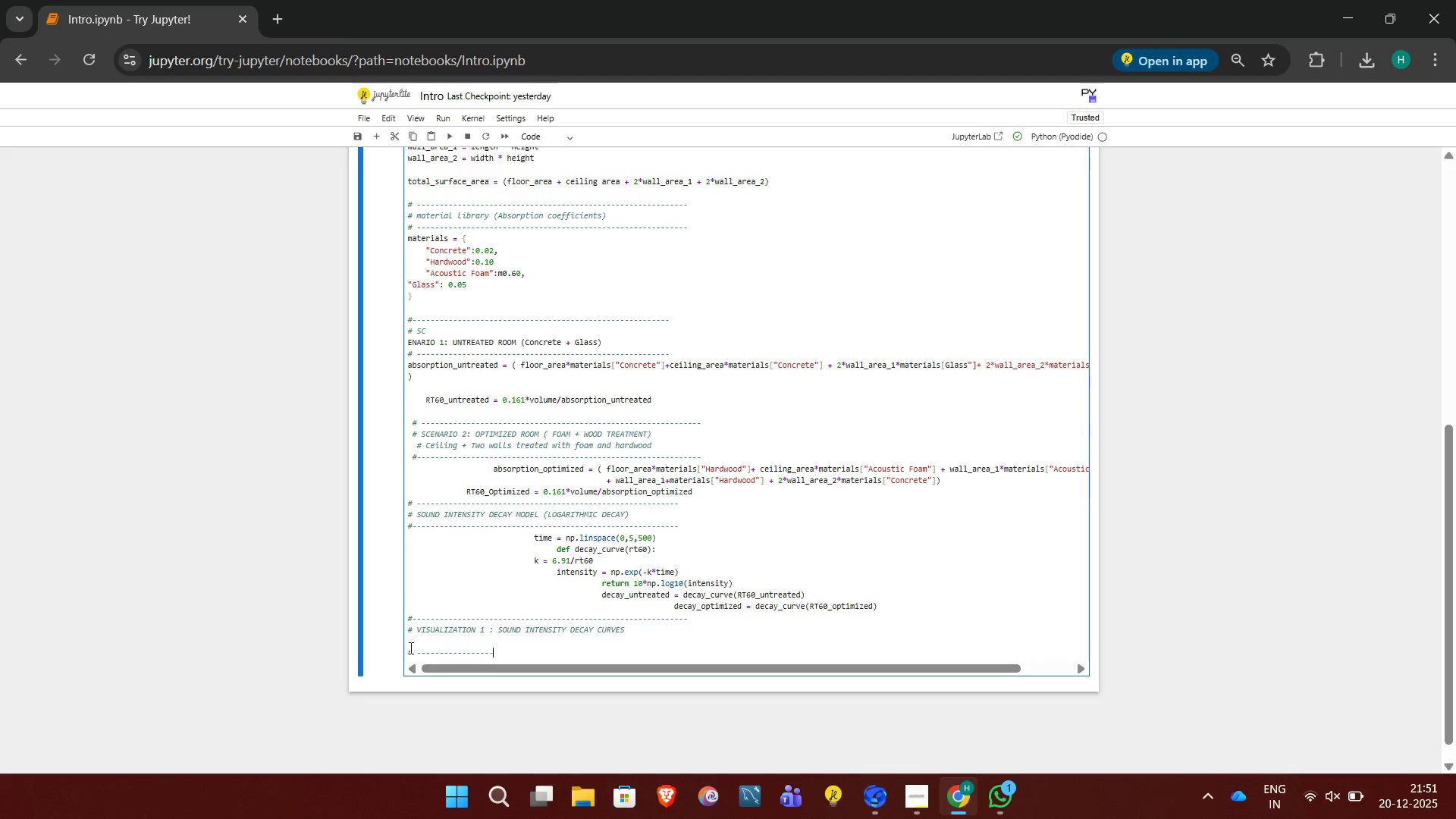 
key(Minus)
 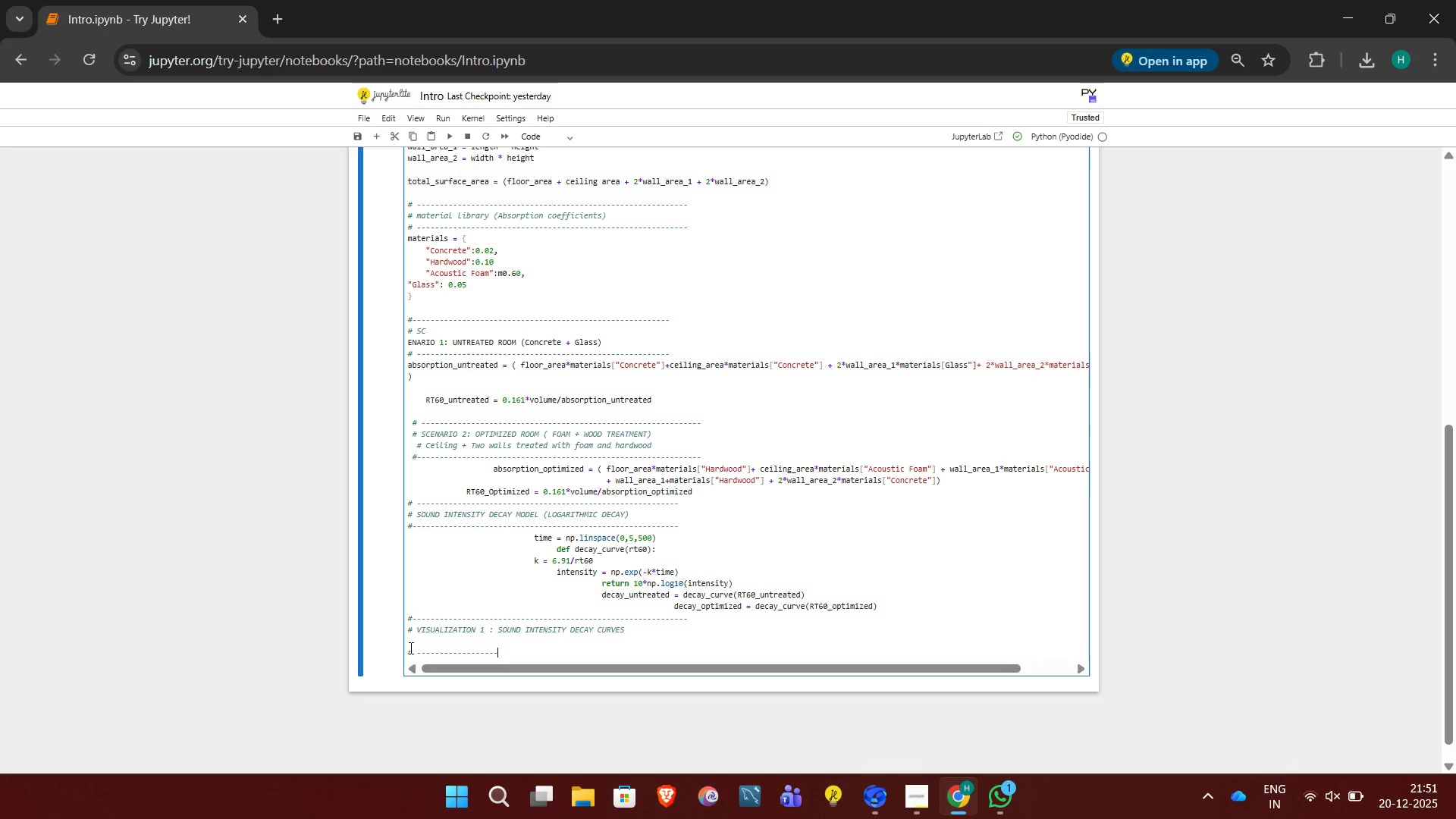 
key(Minus)
 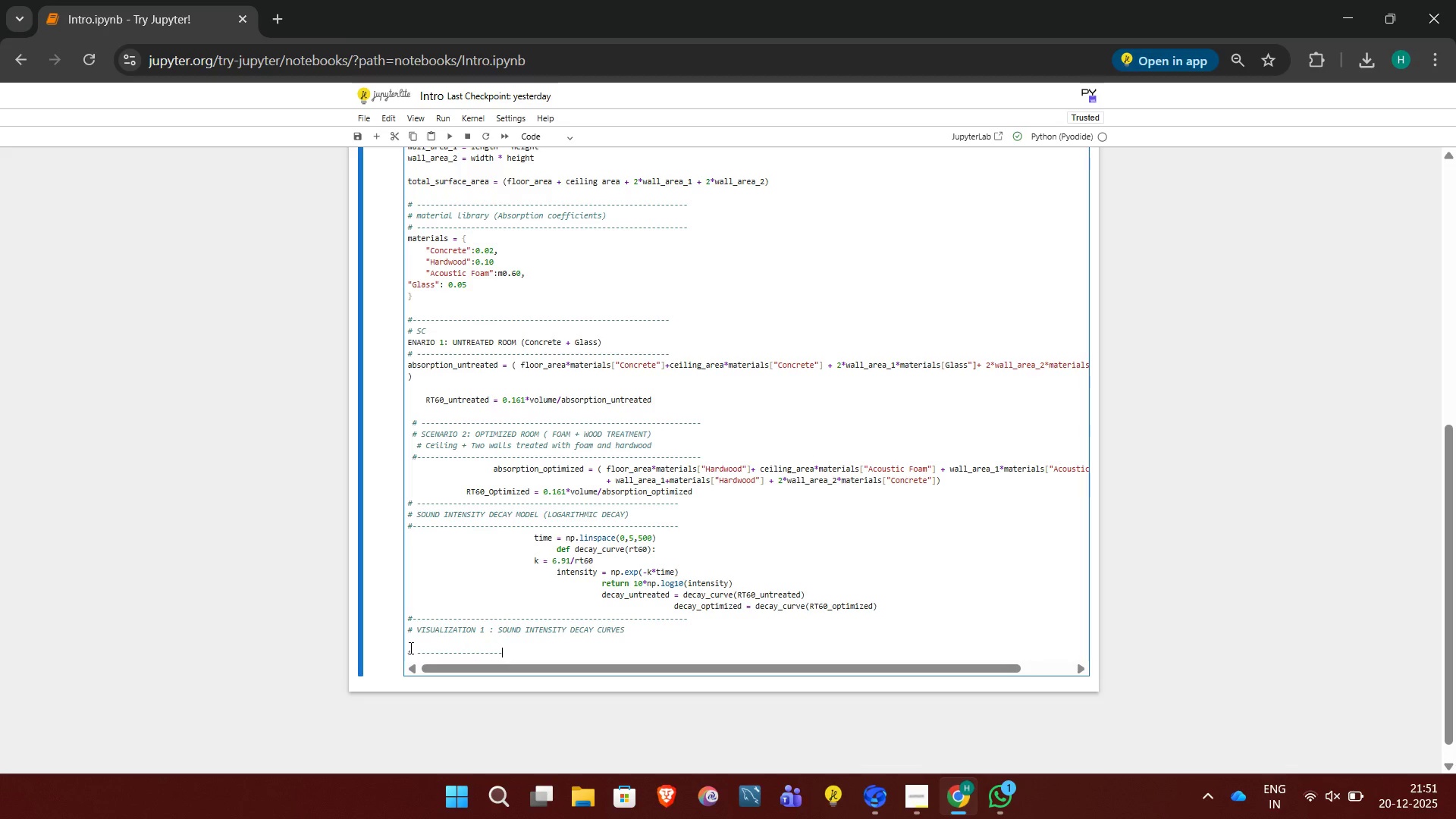 
key(Minus)
 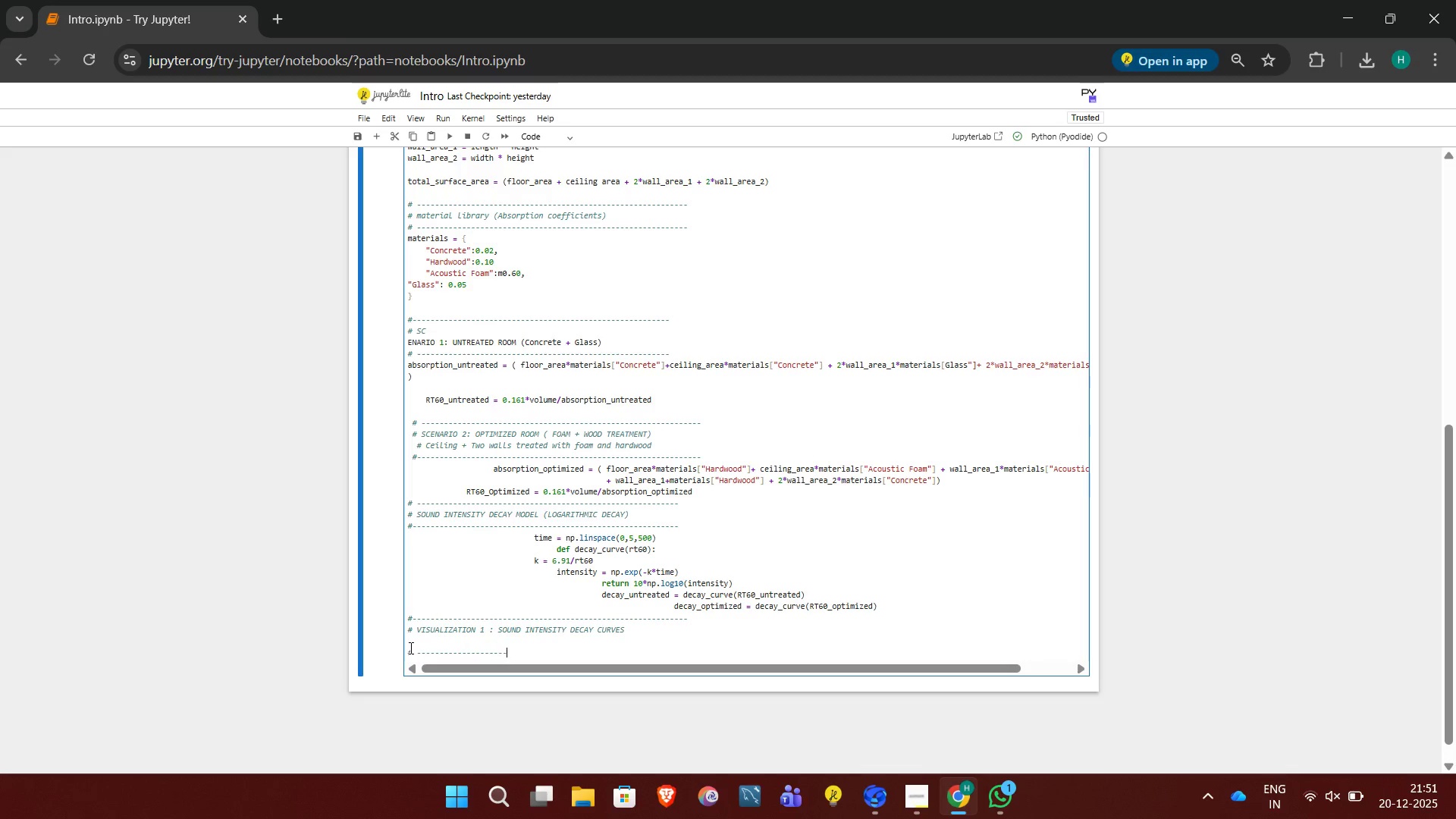 
key(Minus)
 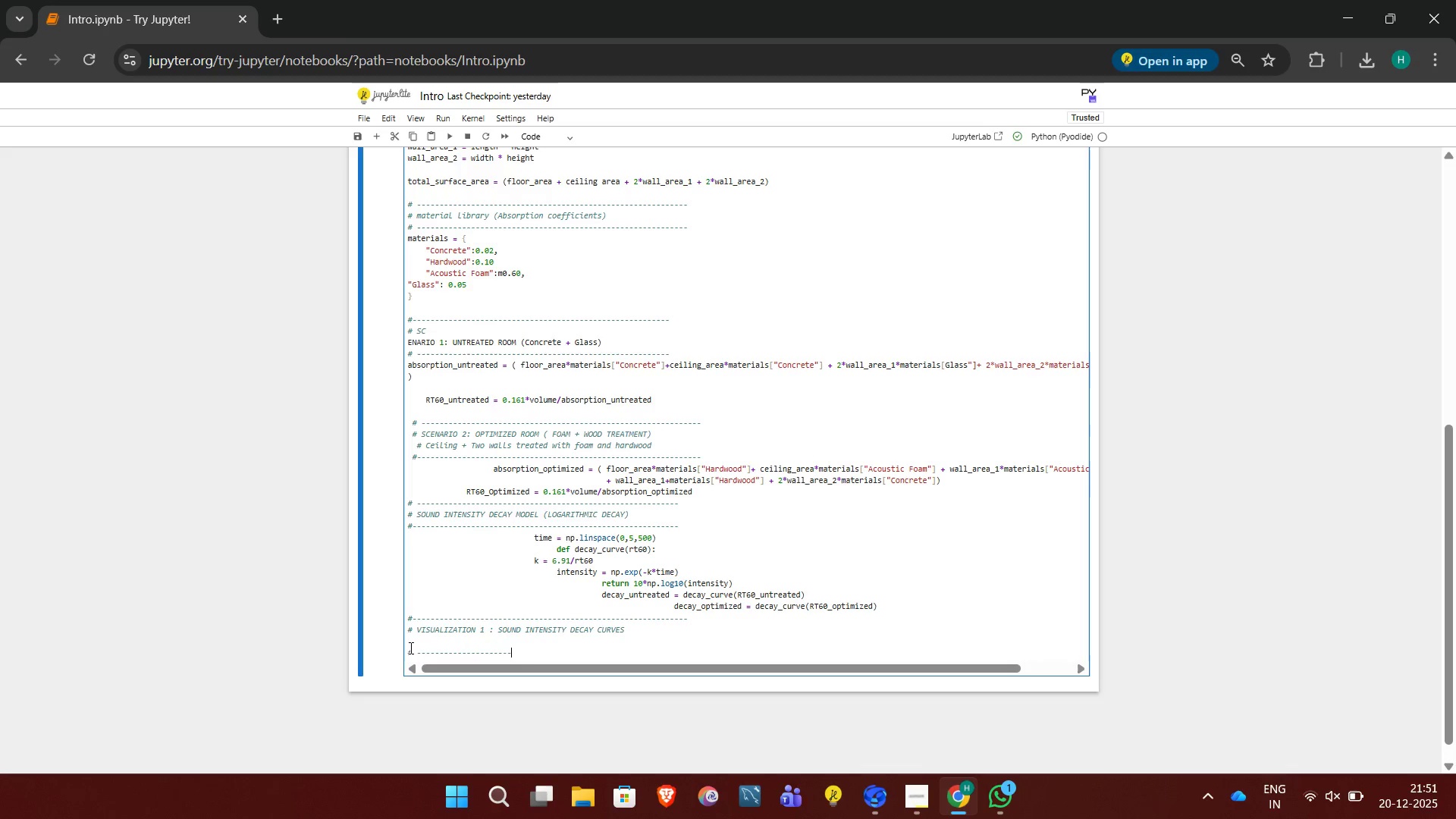 
key(Minus)
 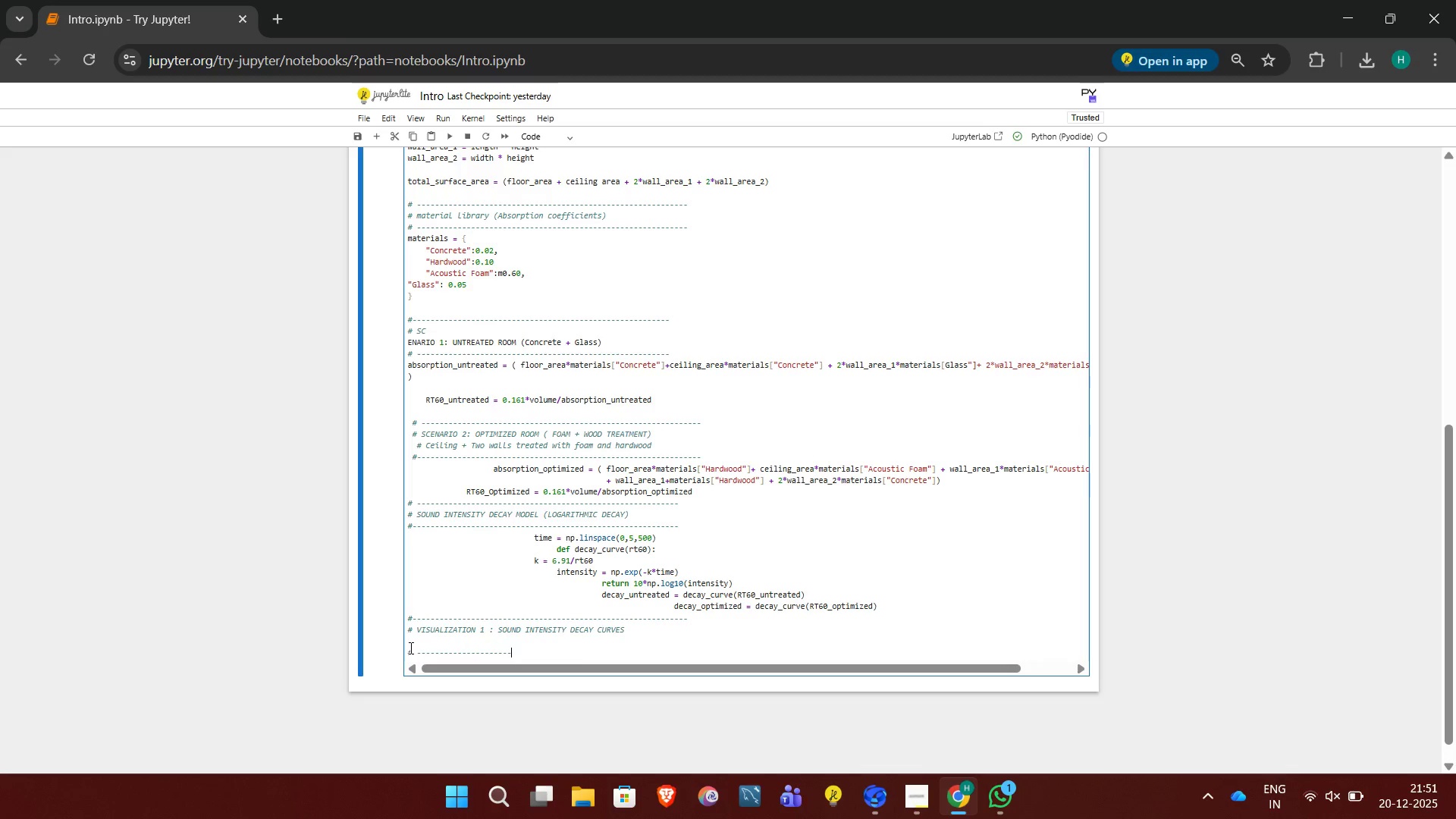 
key(Minus)
 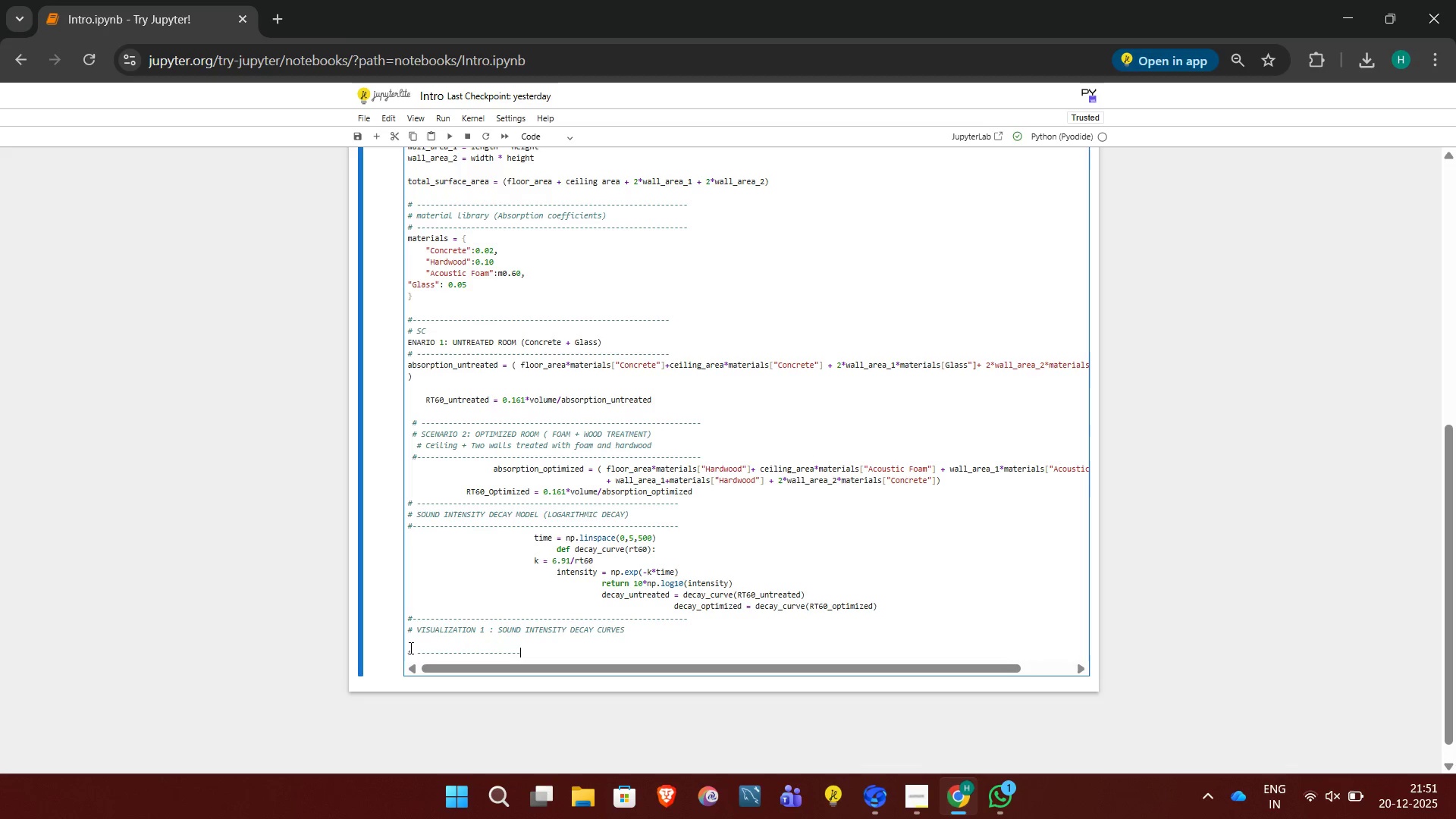 
key(Minus)
 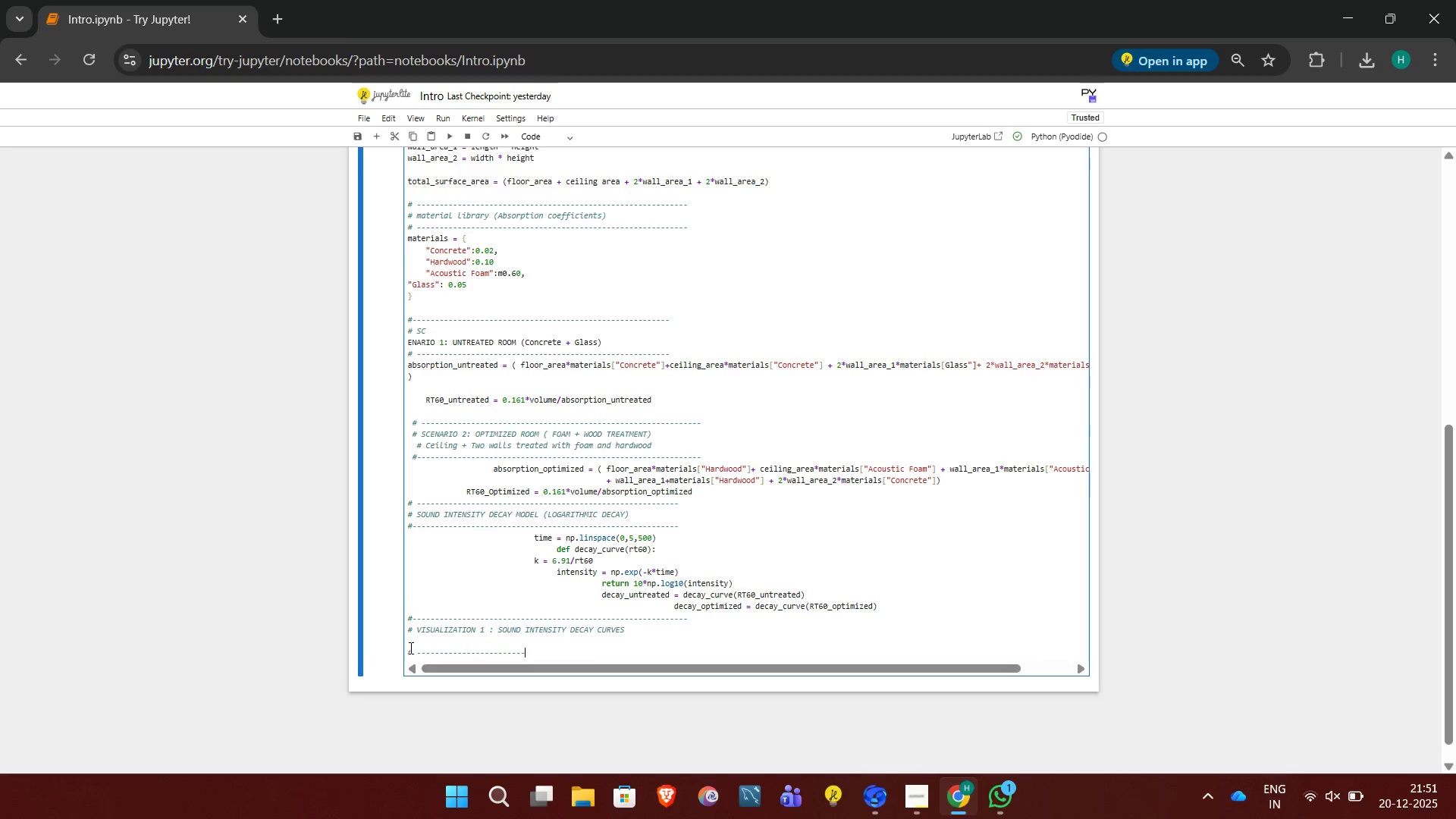 
key(Minus)
 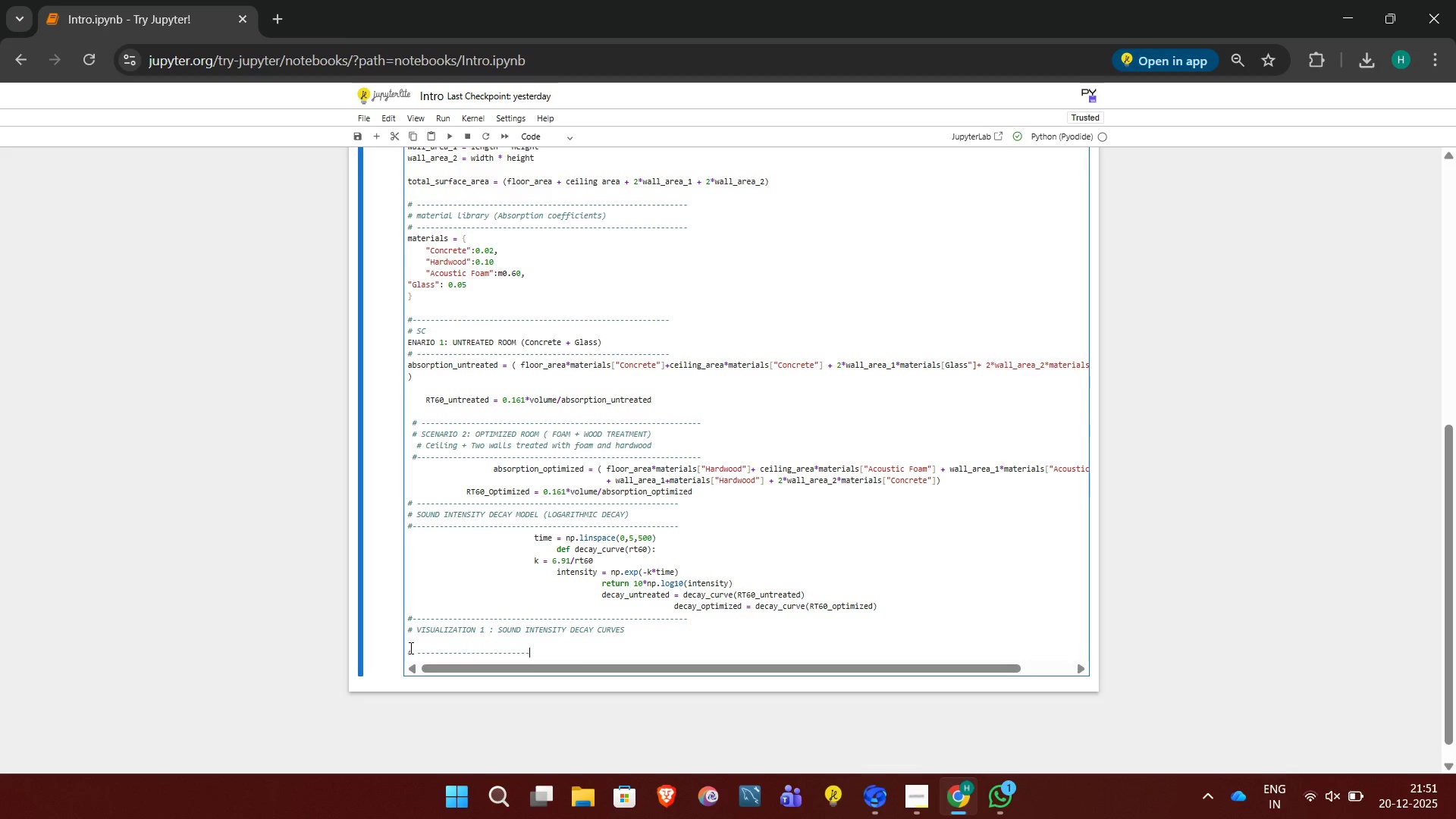 
key(Minus)
 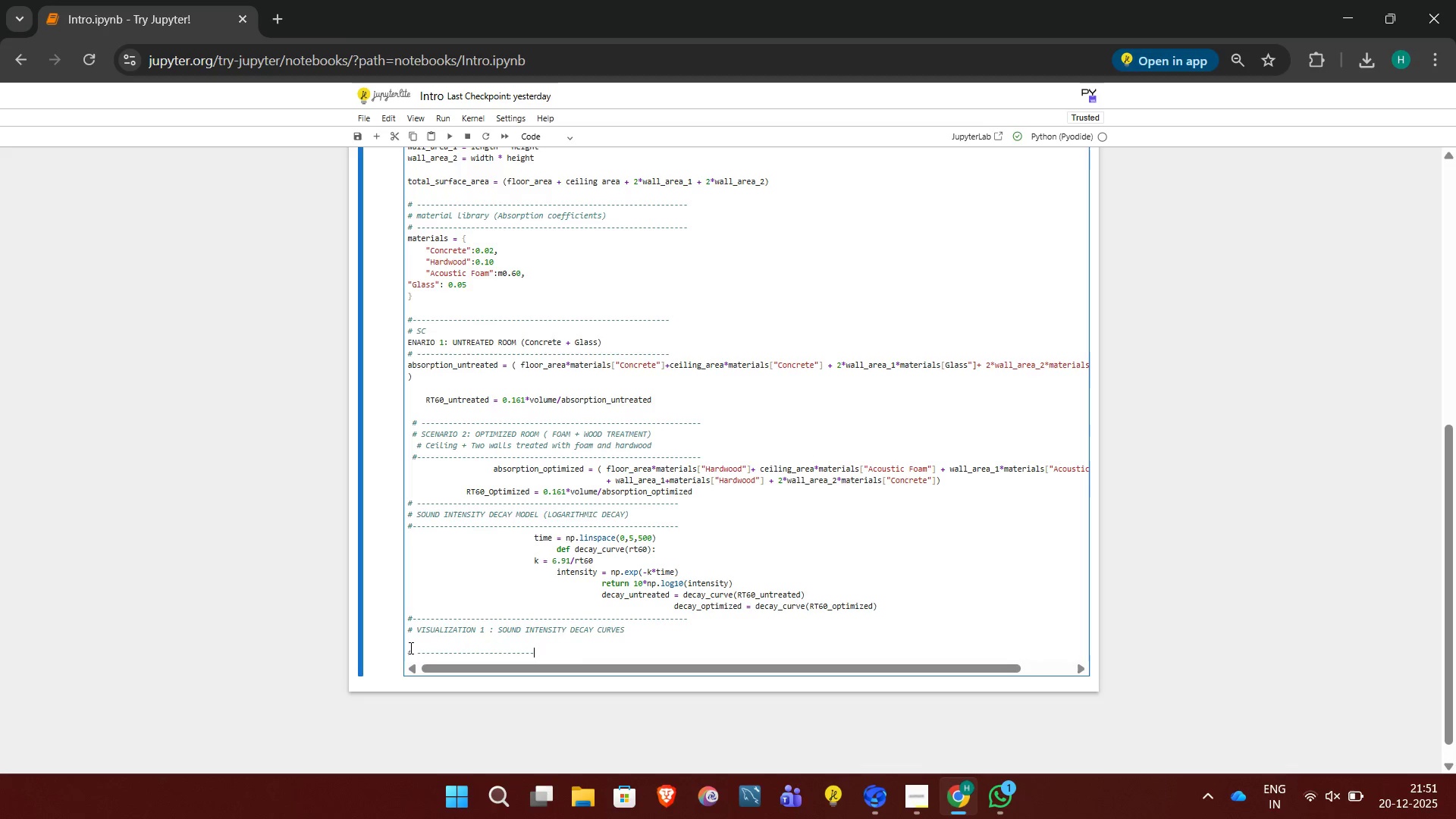 
key(Minus)
 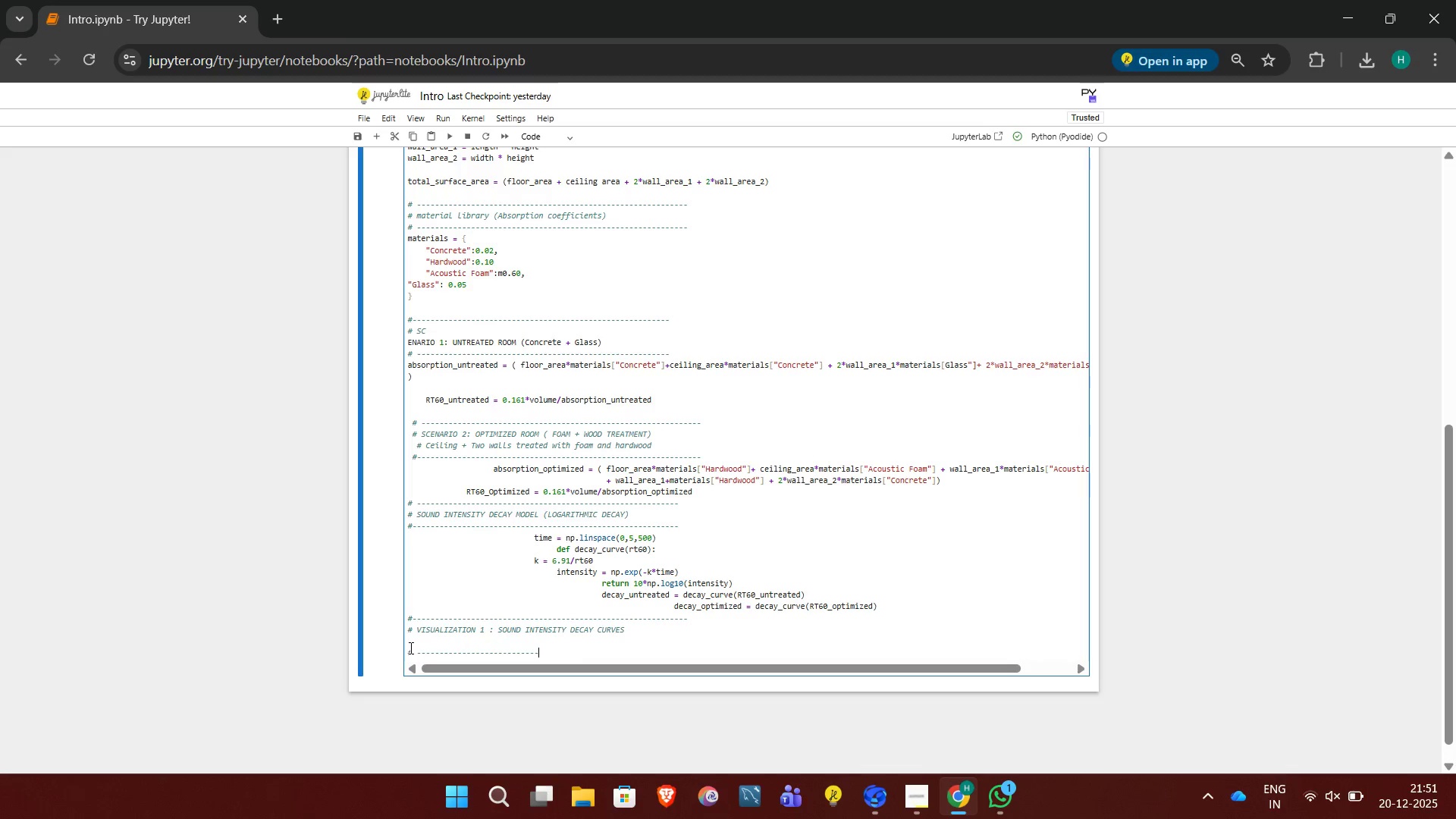 
key(Minus)
 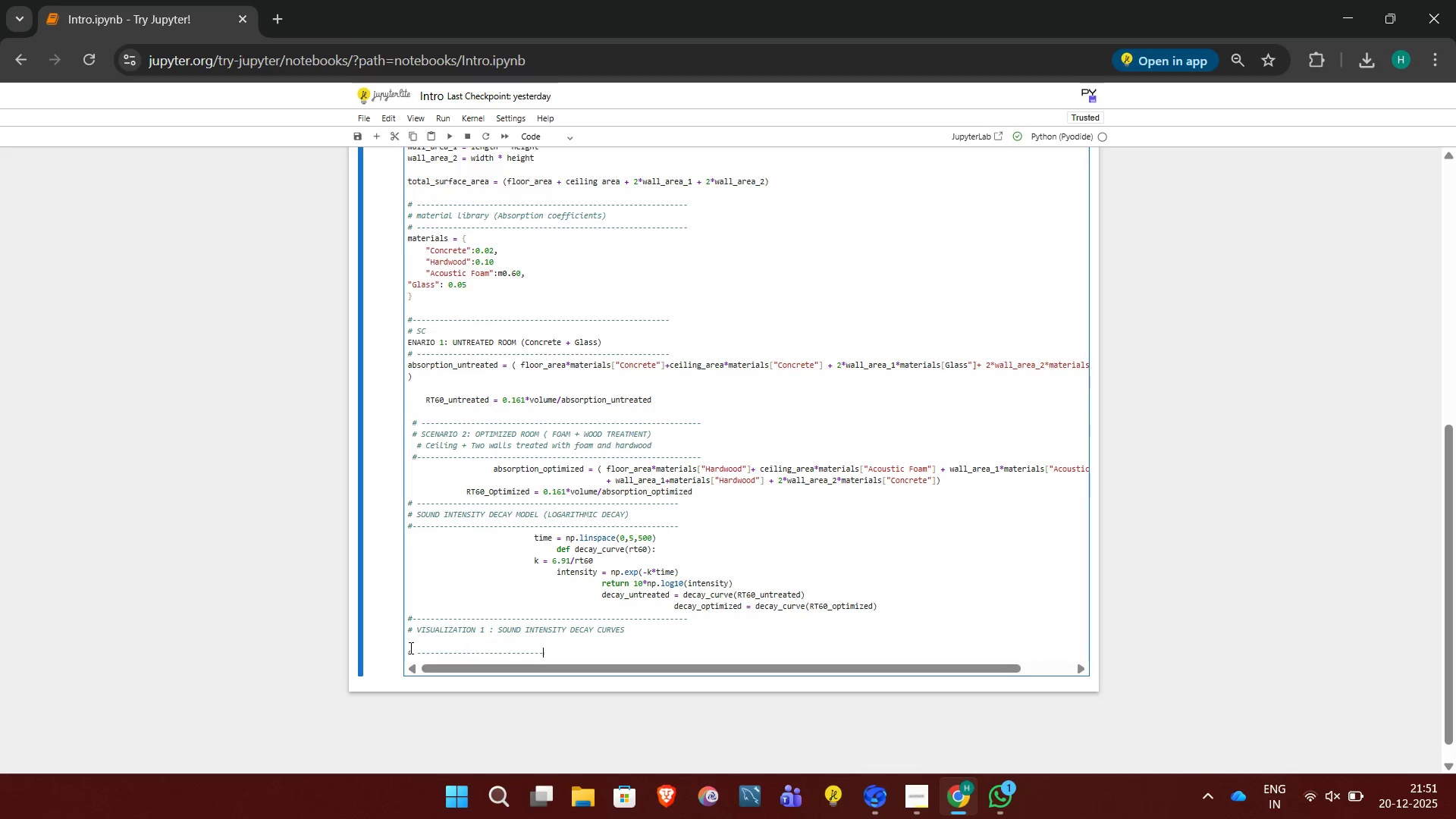 
key(Minus)
 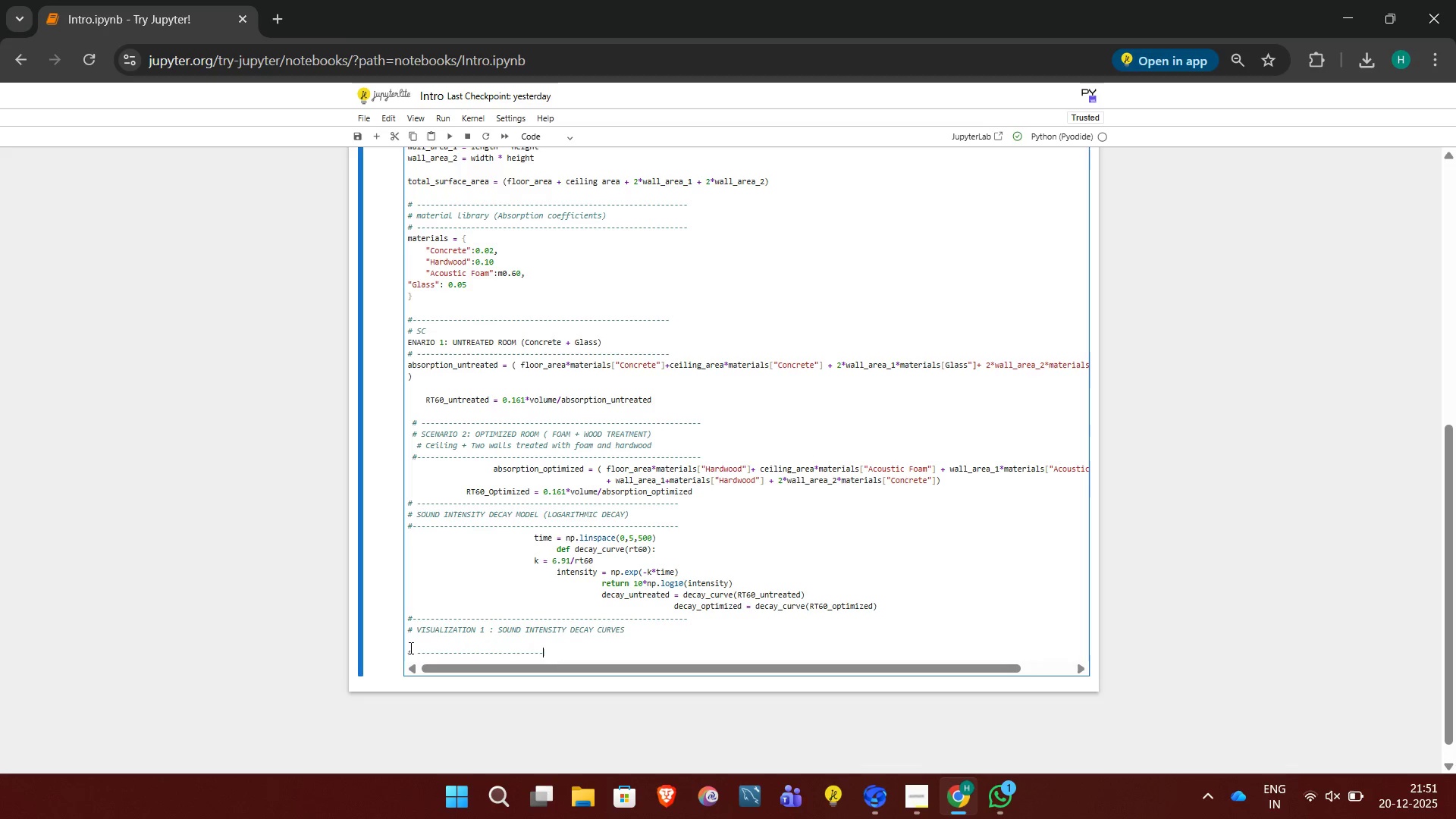 
key(Minus)
 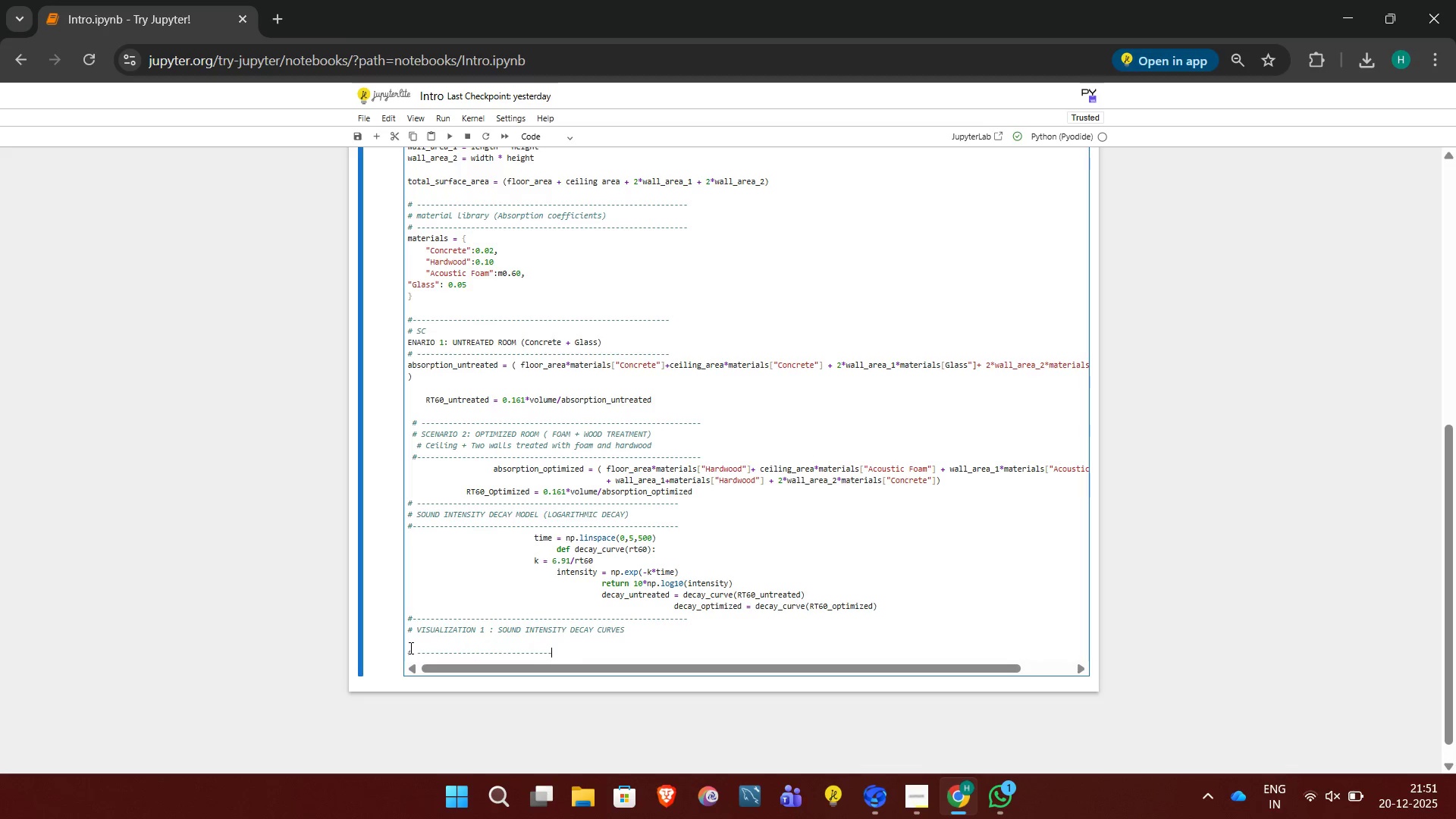 
key(Minus)
 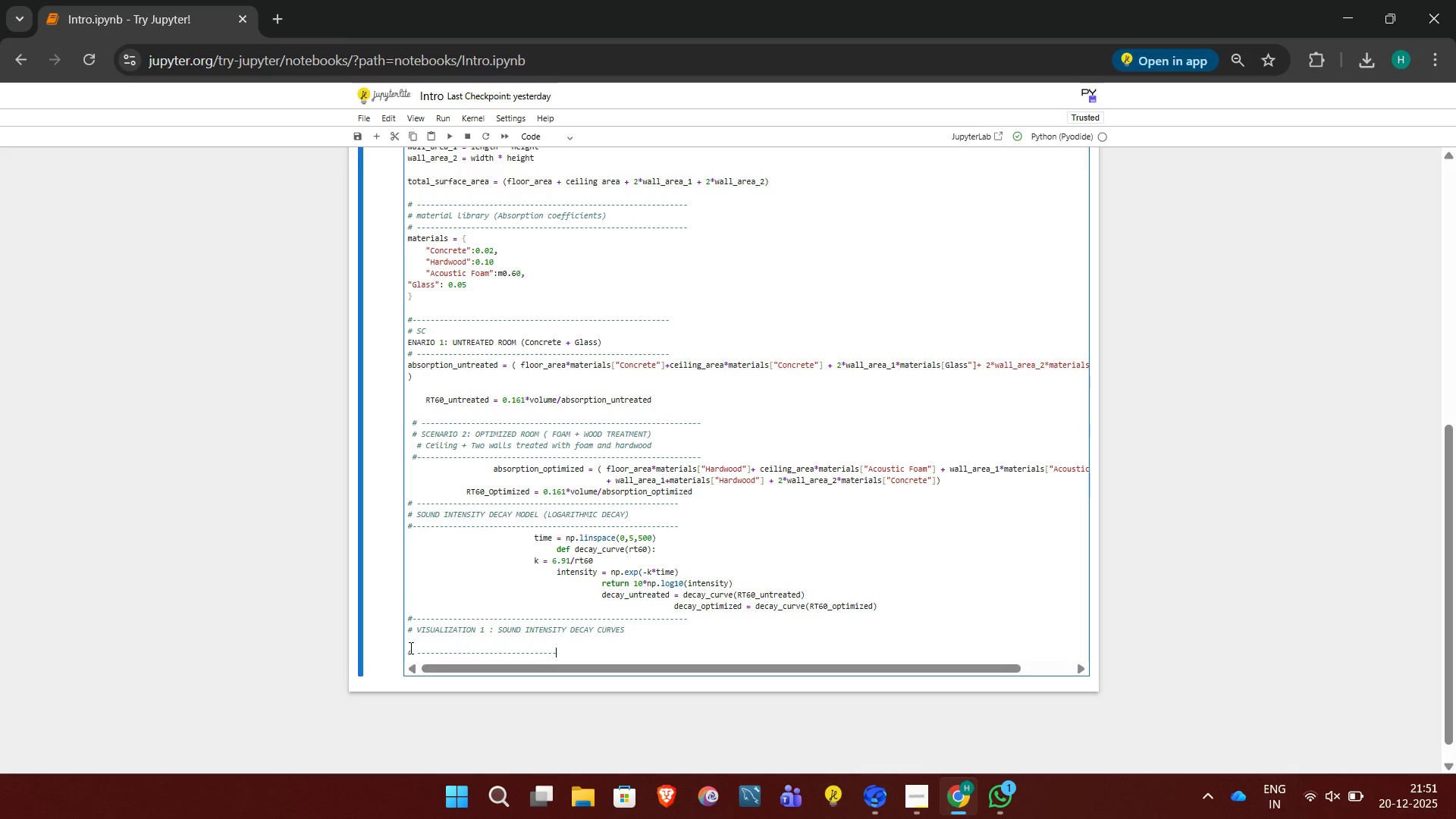 
key(Minus)
 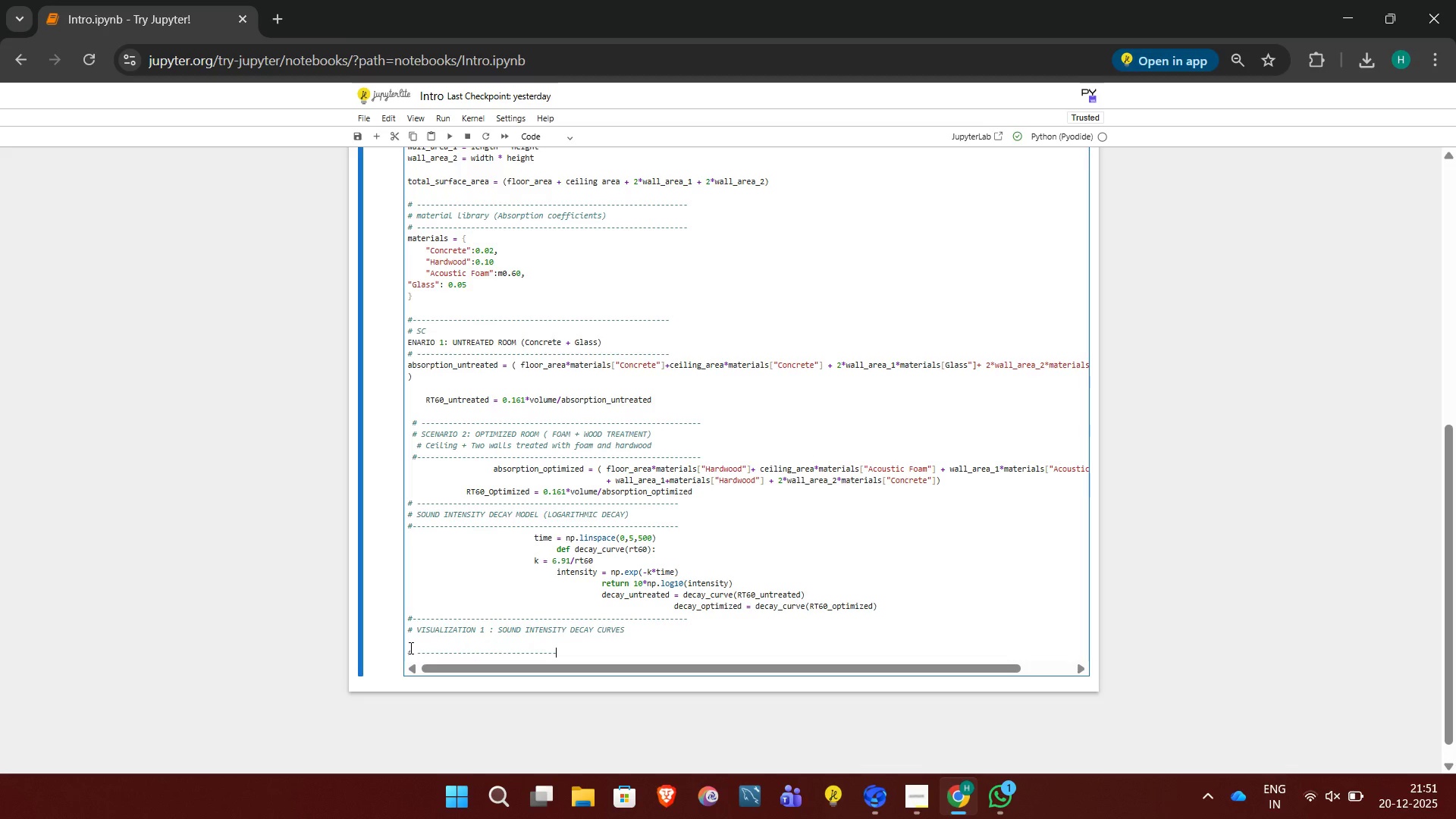 
key(Minus)
 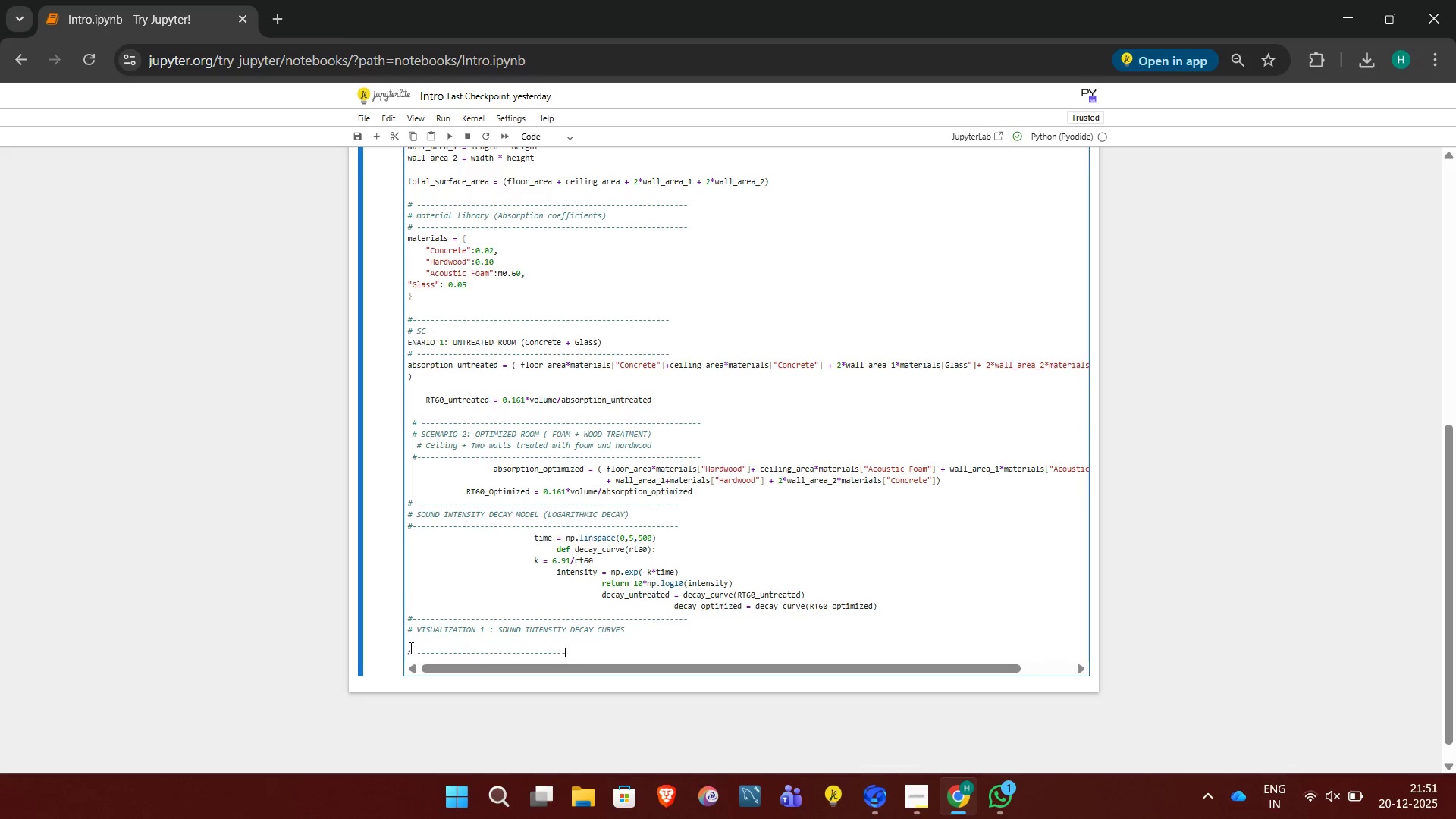 
key(Minus)
 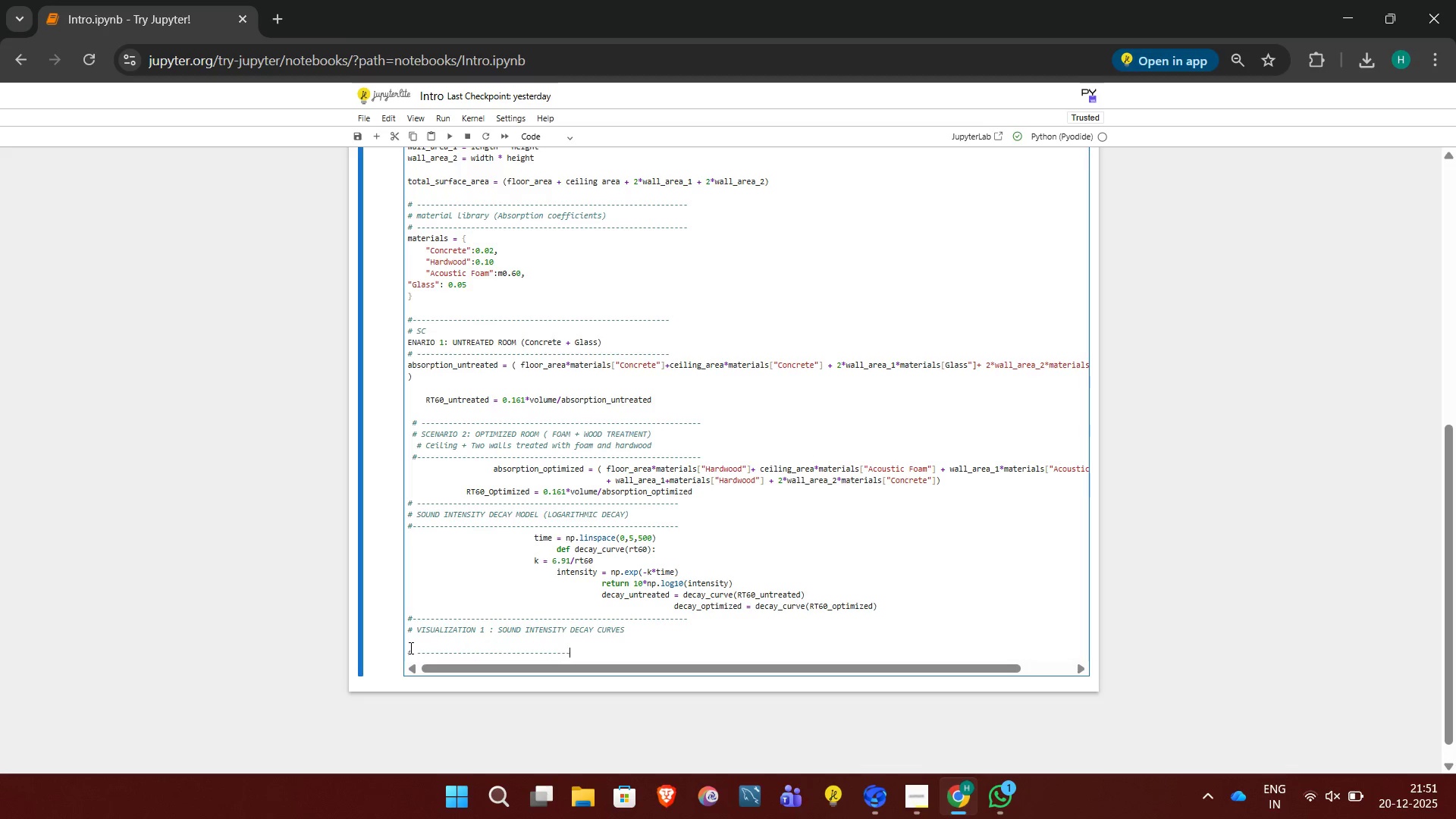 
key(Minus)
 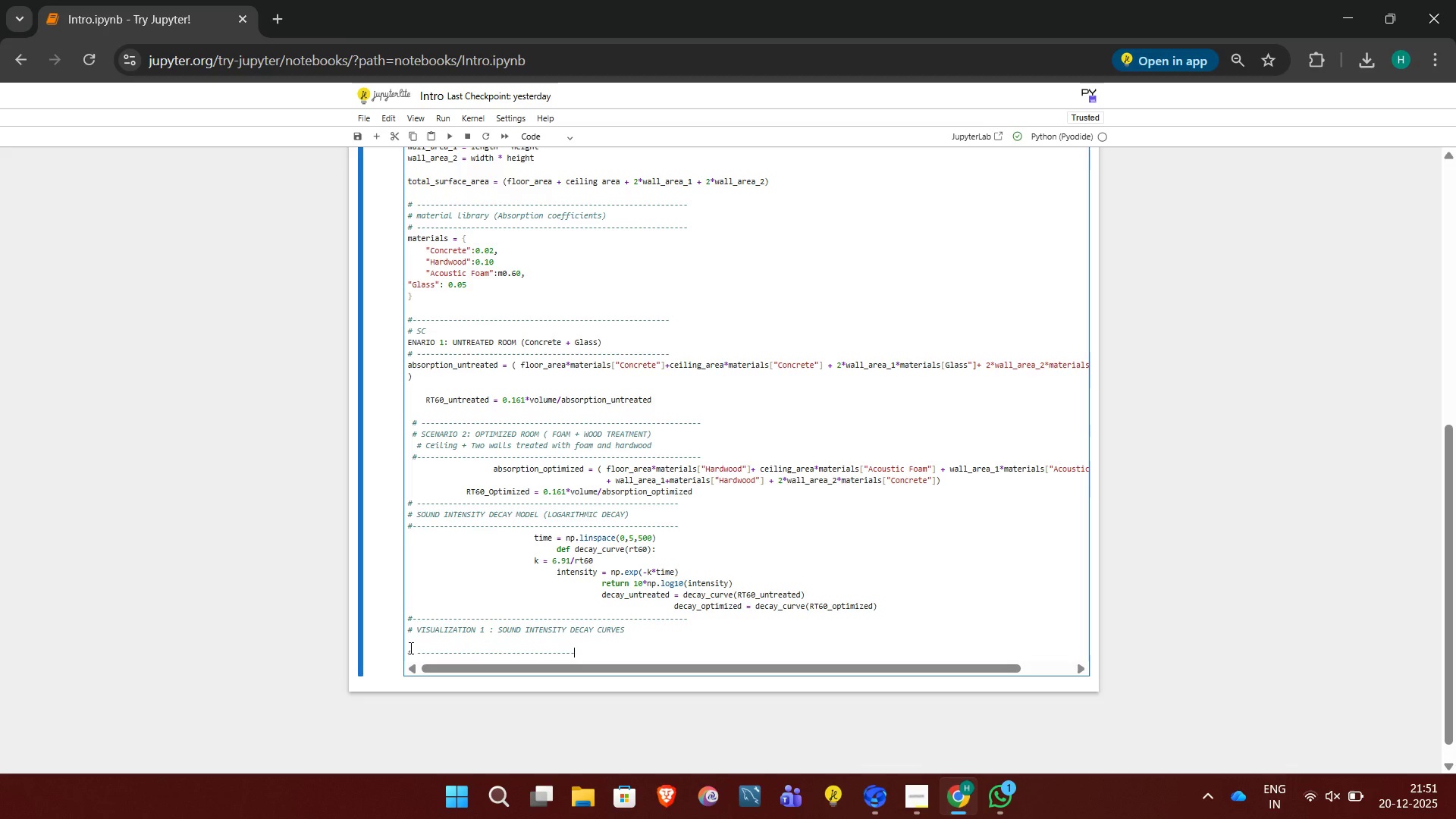 
key(Minus)
 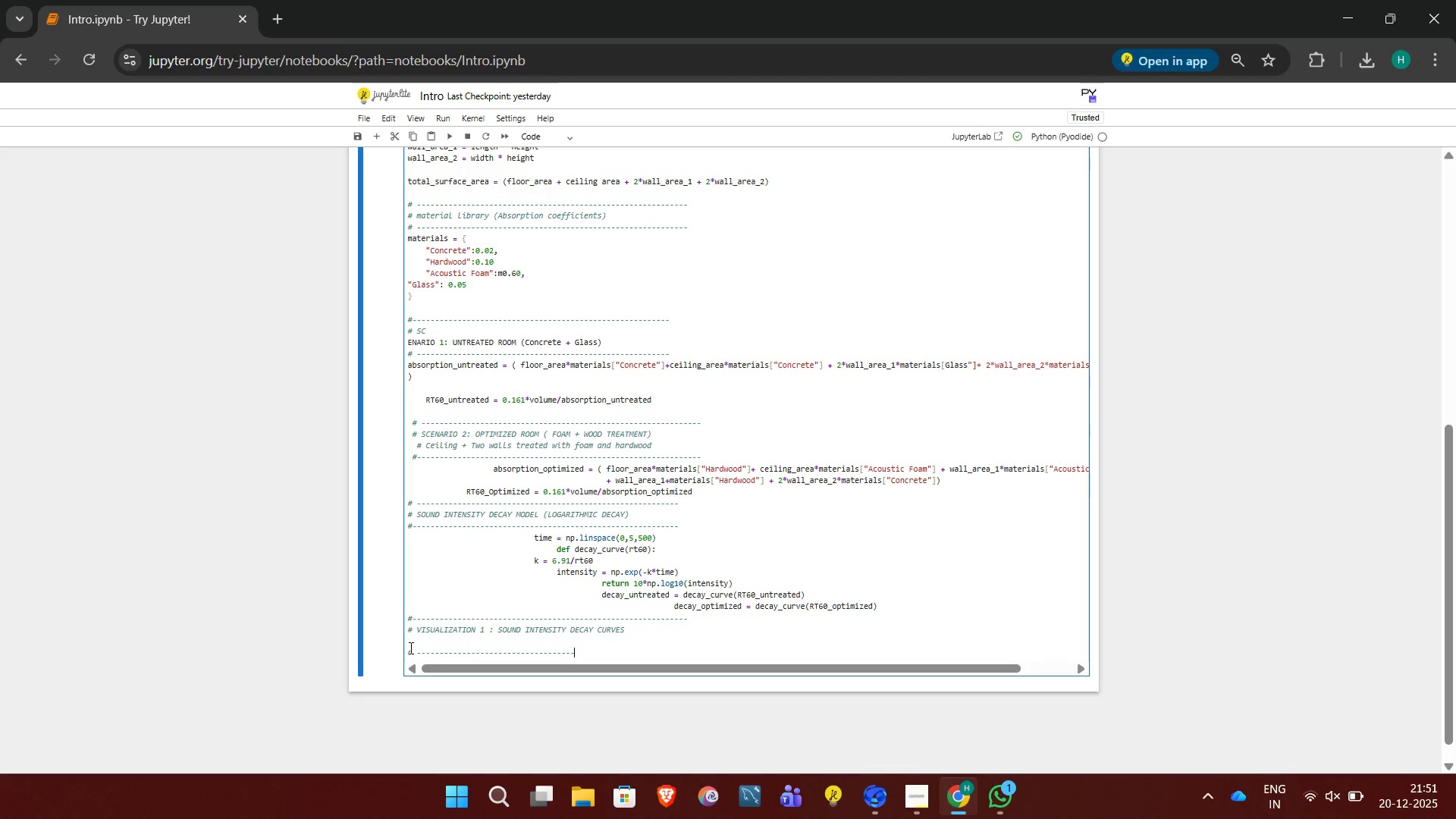 
key(Minus)
 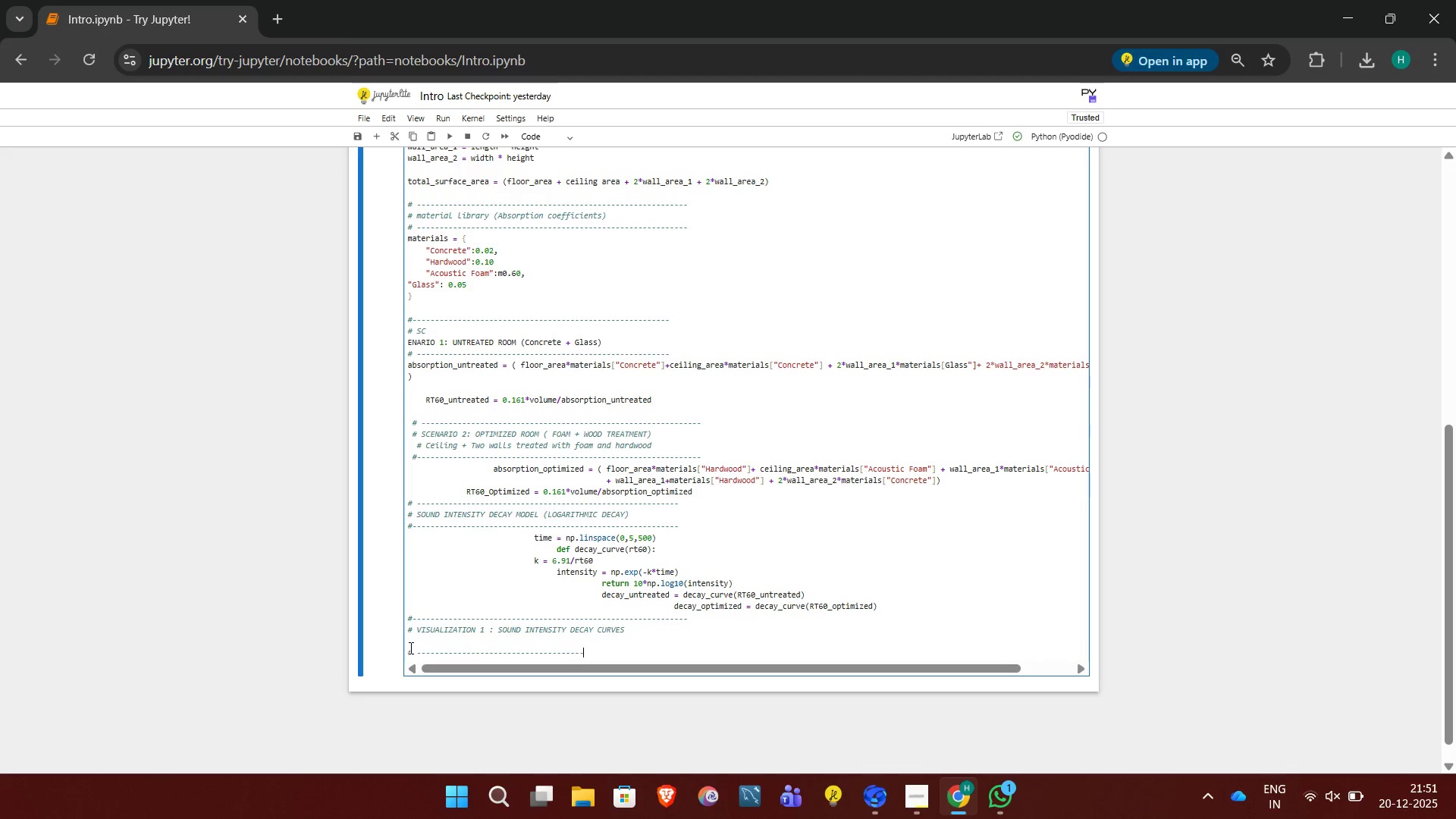 
key(Minus)
 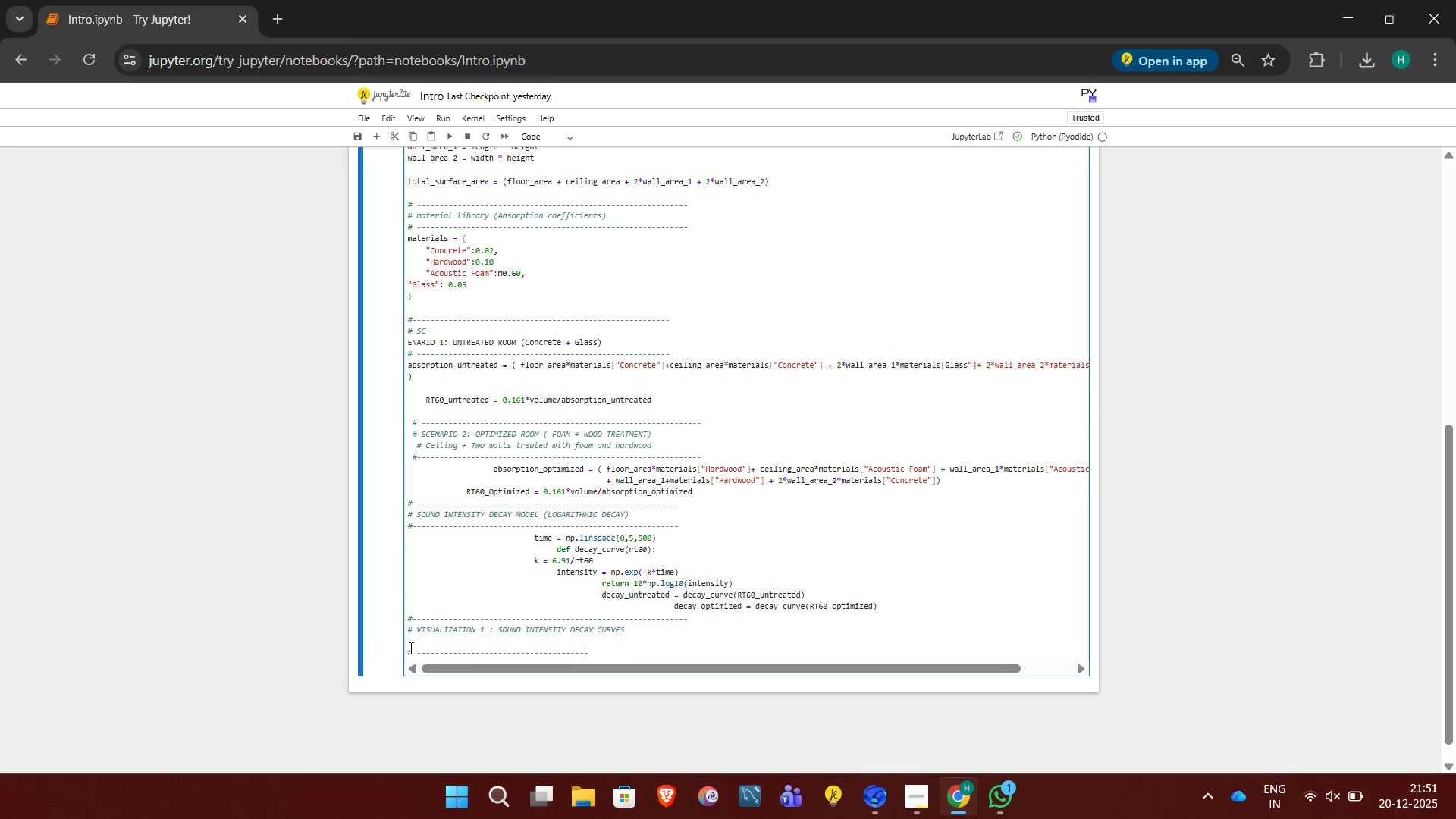 
key(Minus)
 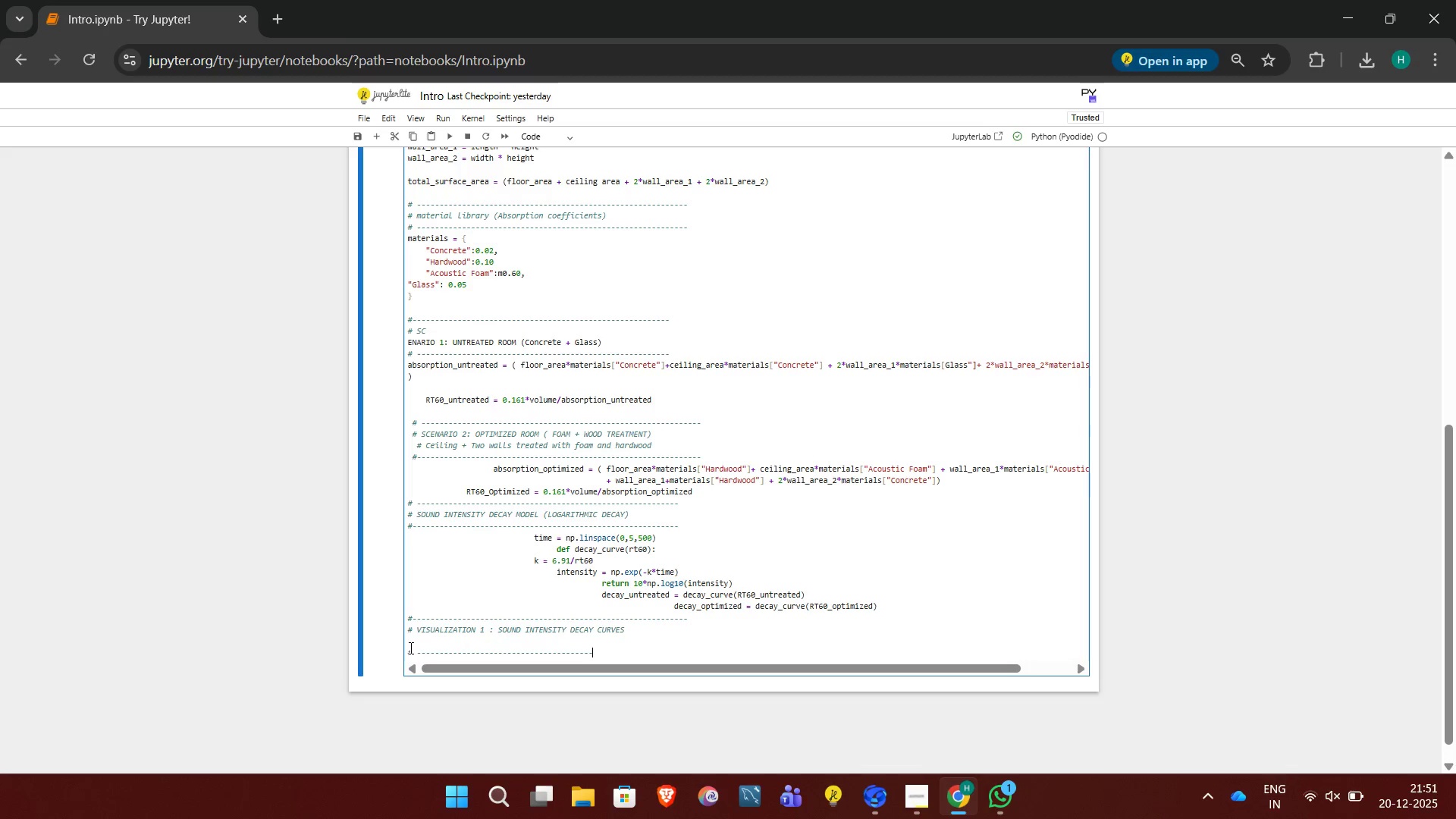 
key(Minus)
 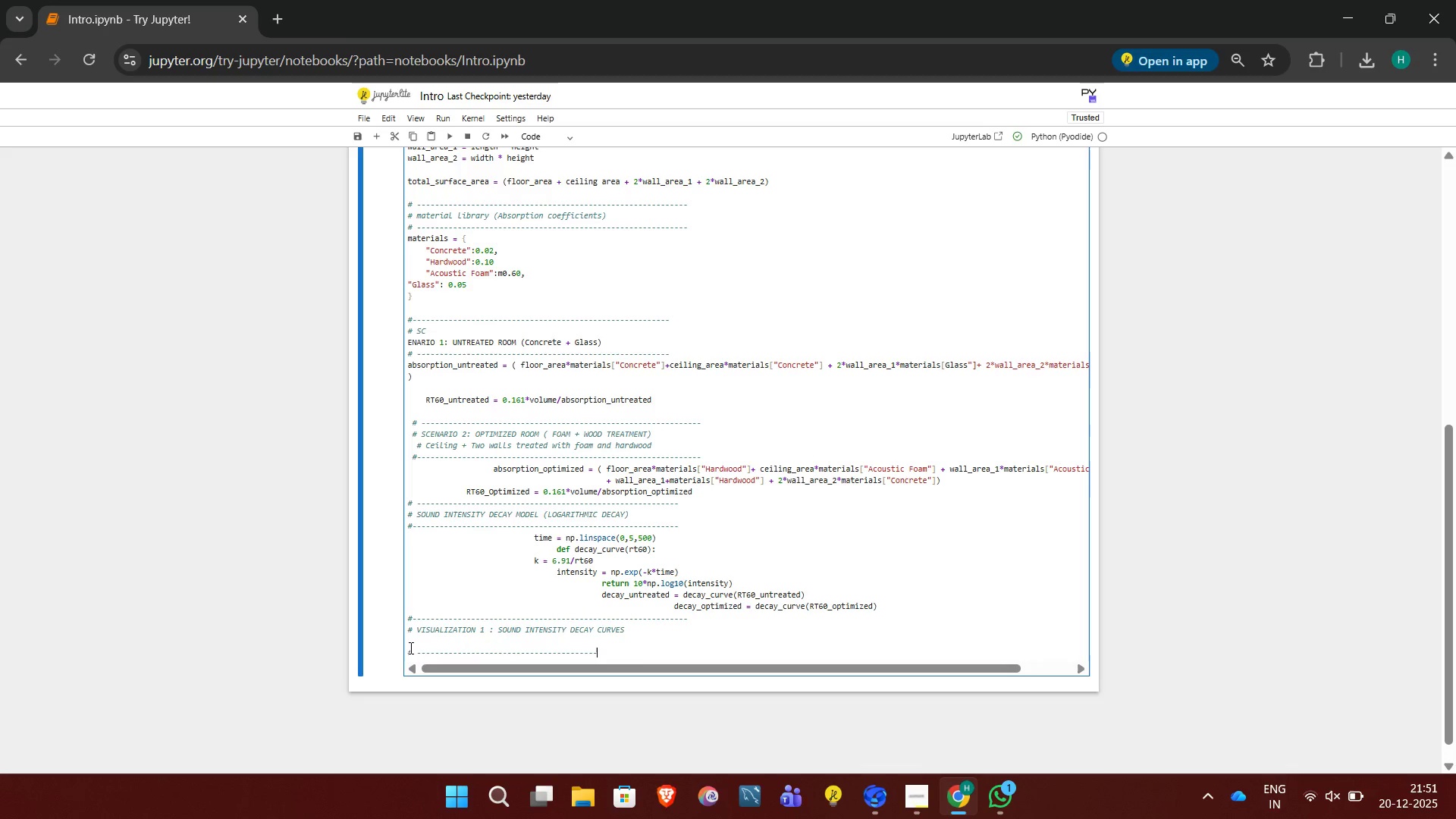 
key(Minus)
 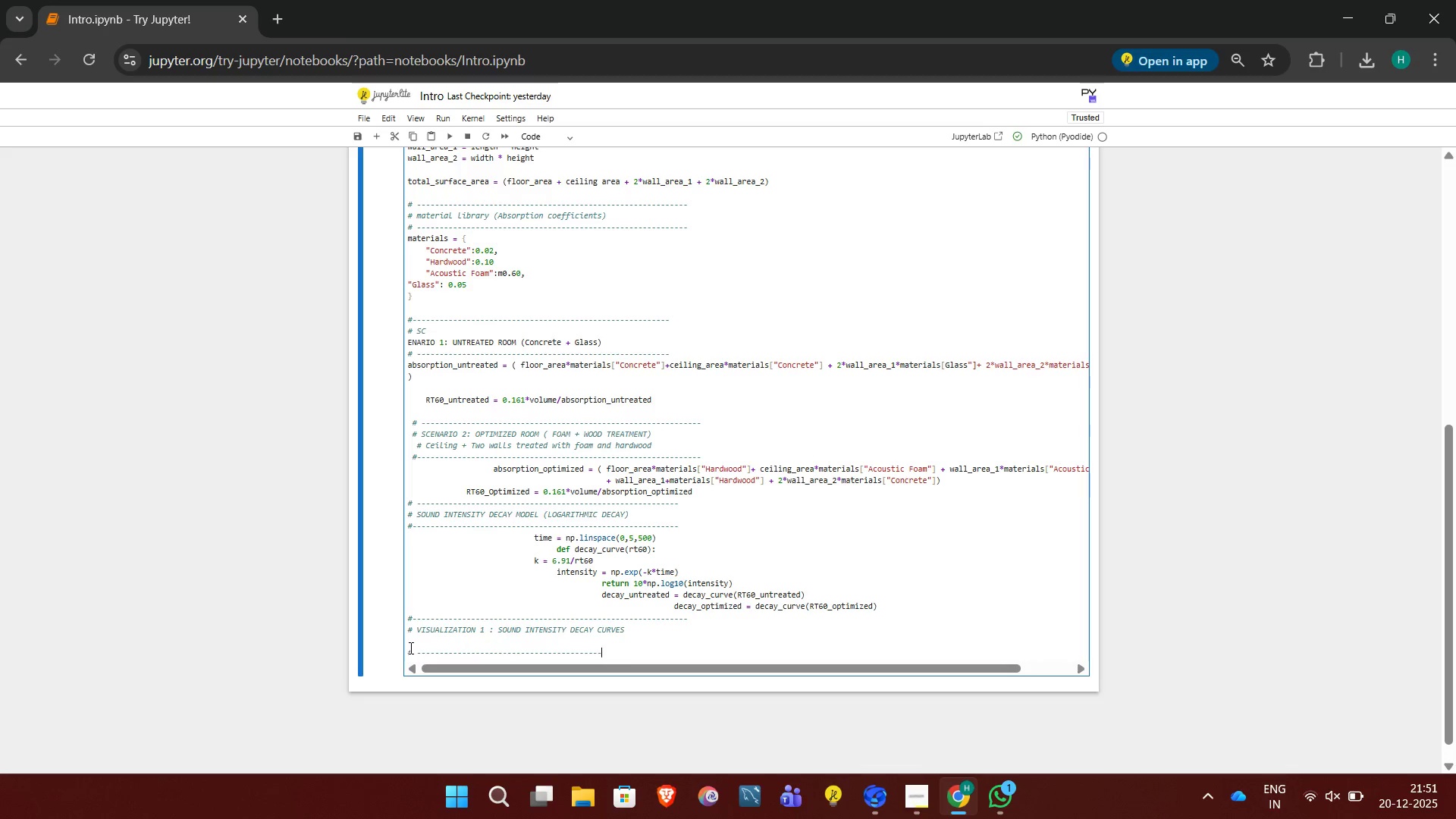 
key(Minus)
 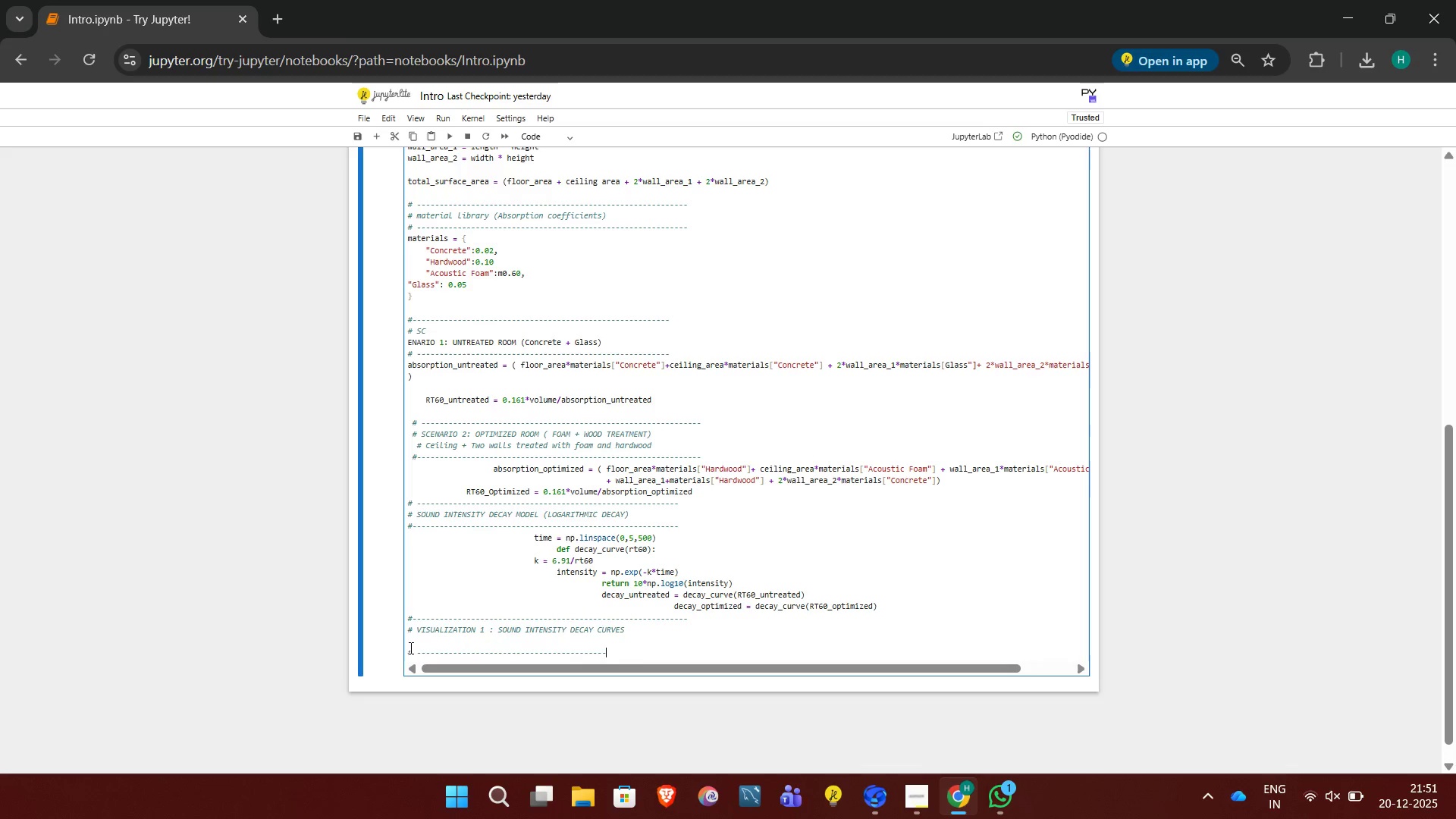 
key(Minus)
 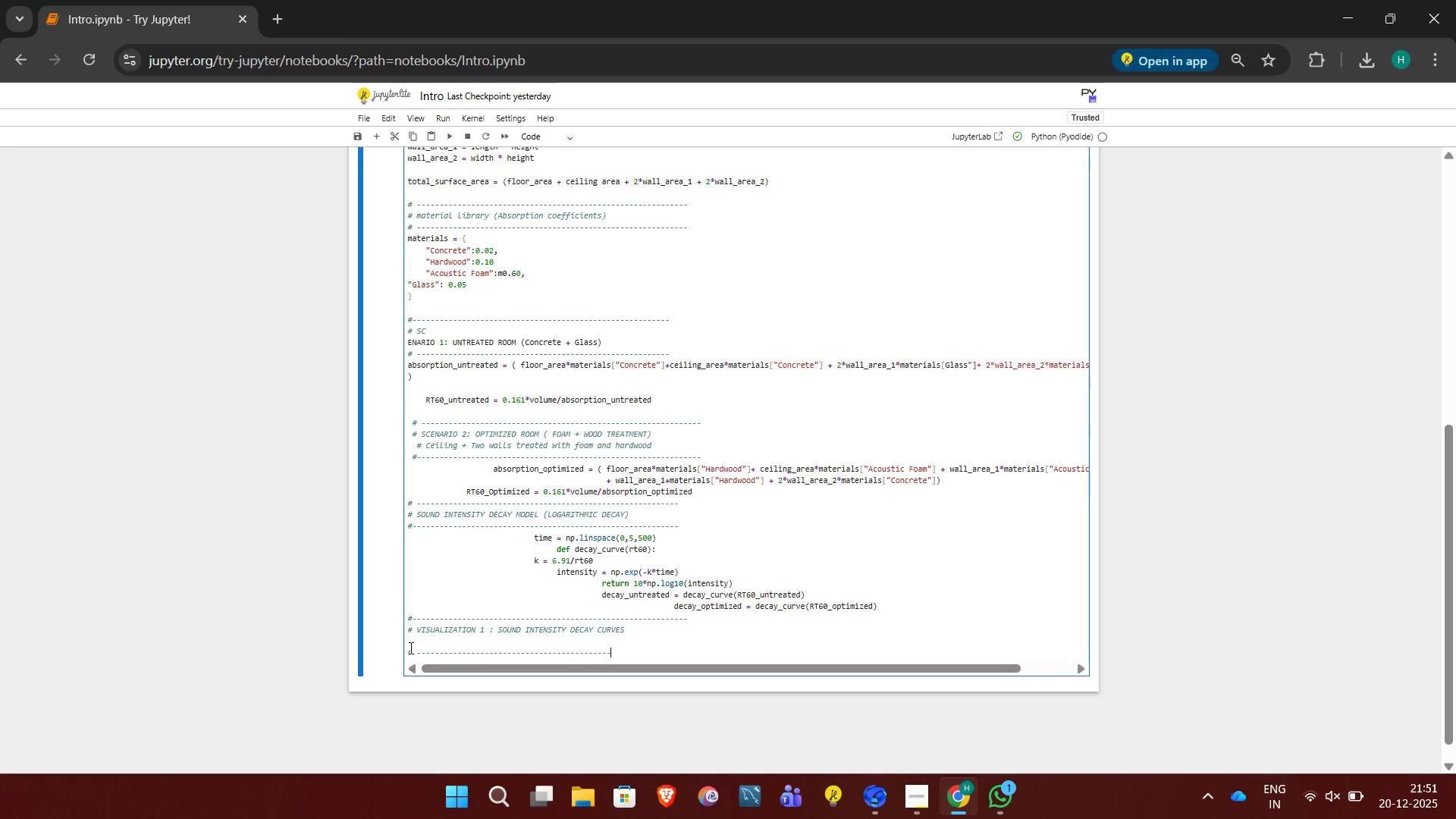 
key(Minus)
 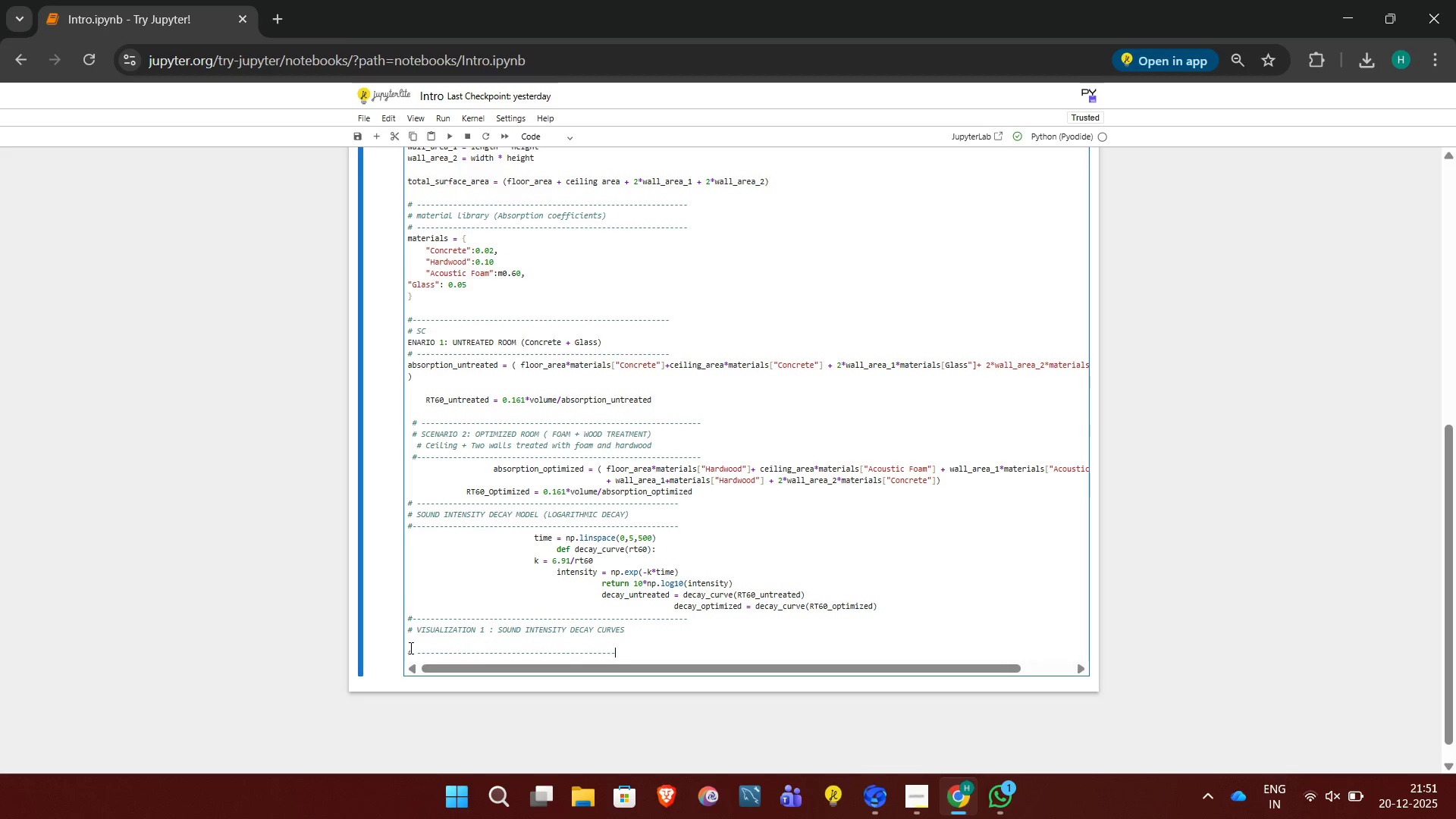 
key(Minus)
 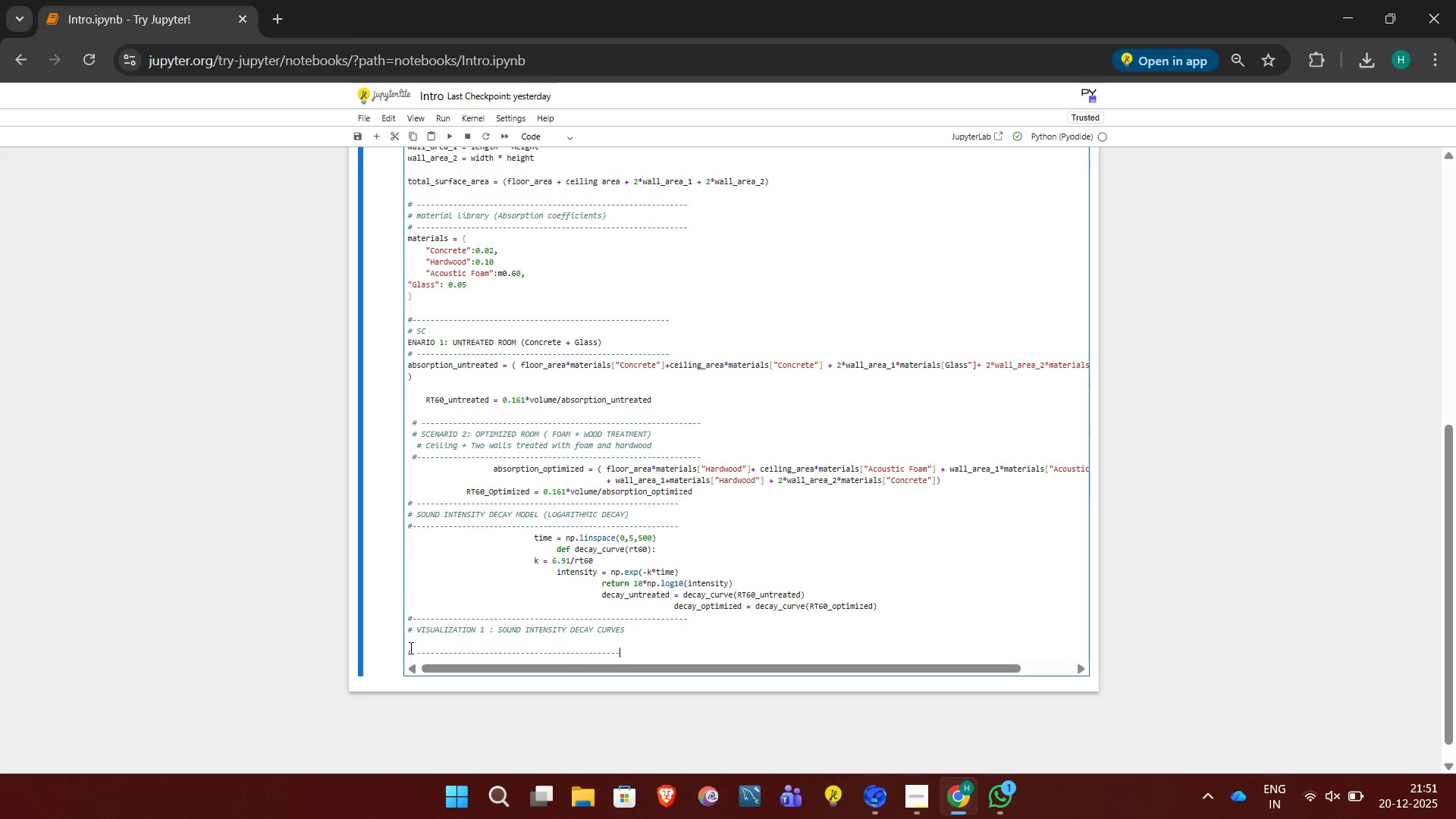 
key(Minus)
 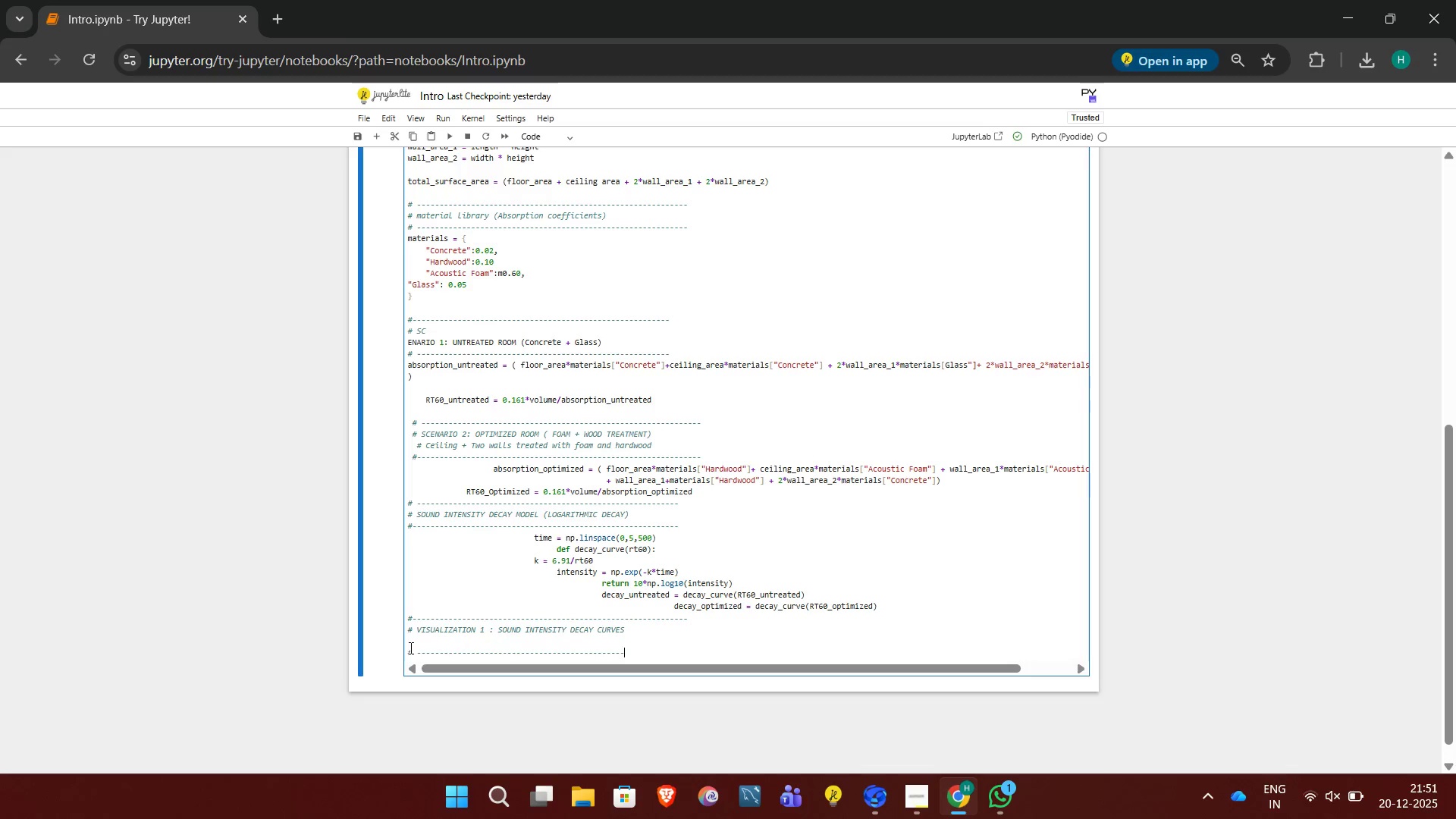 
key(Minus)
 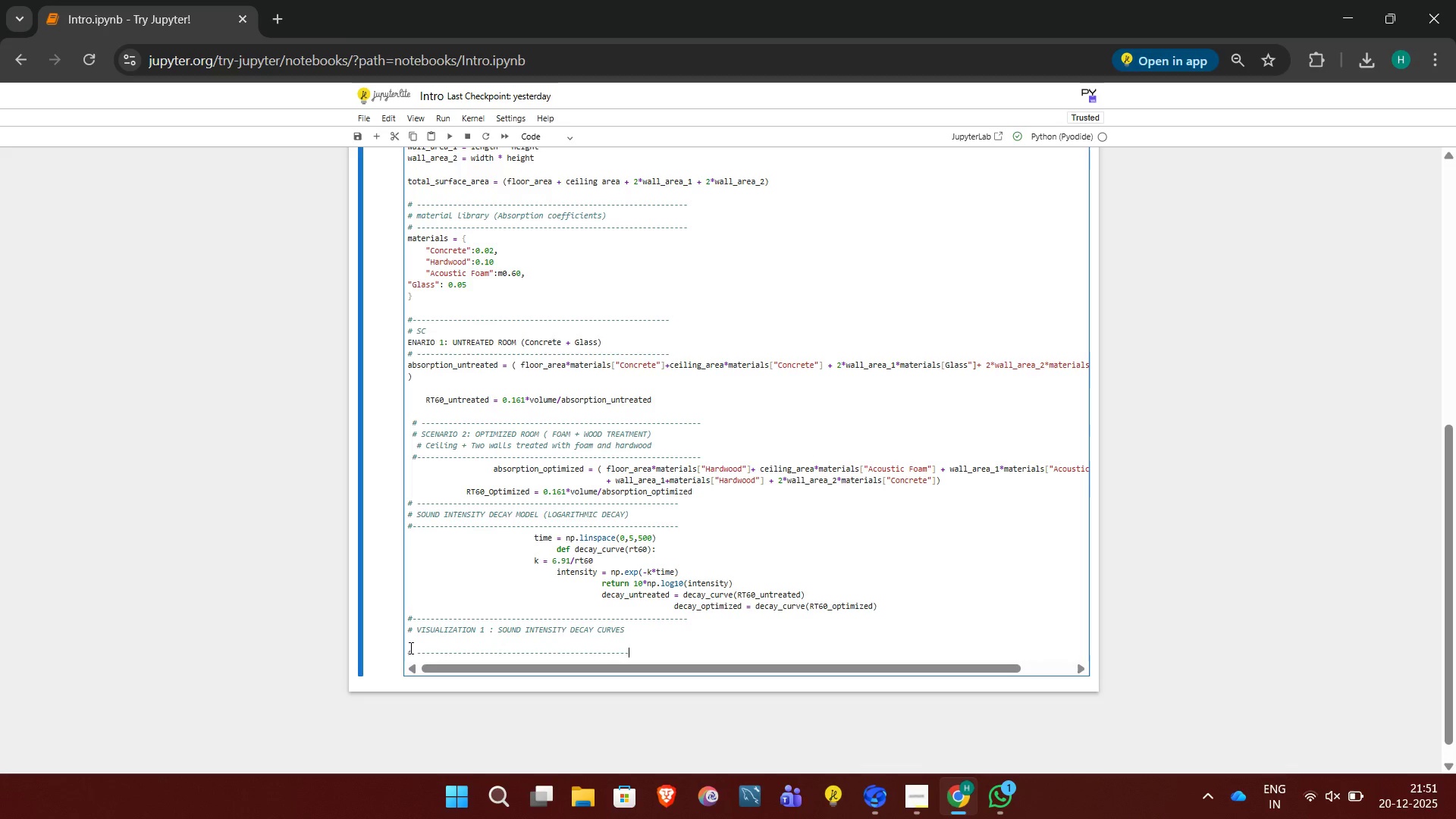 
key(Minus)
 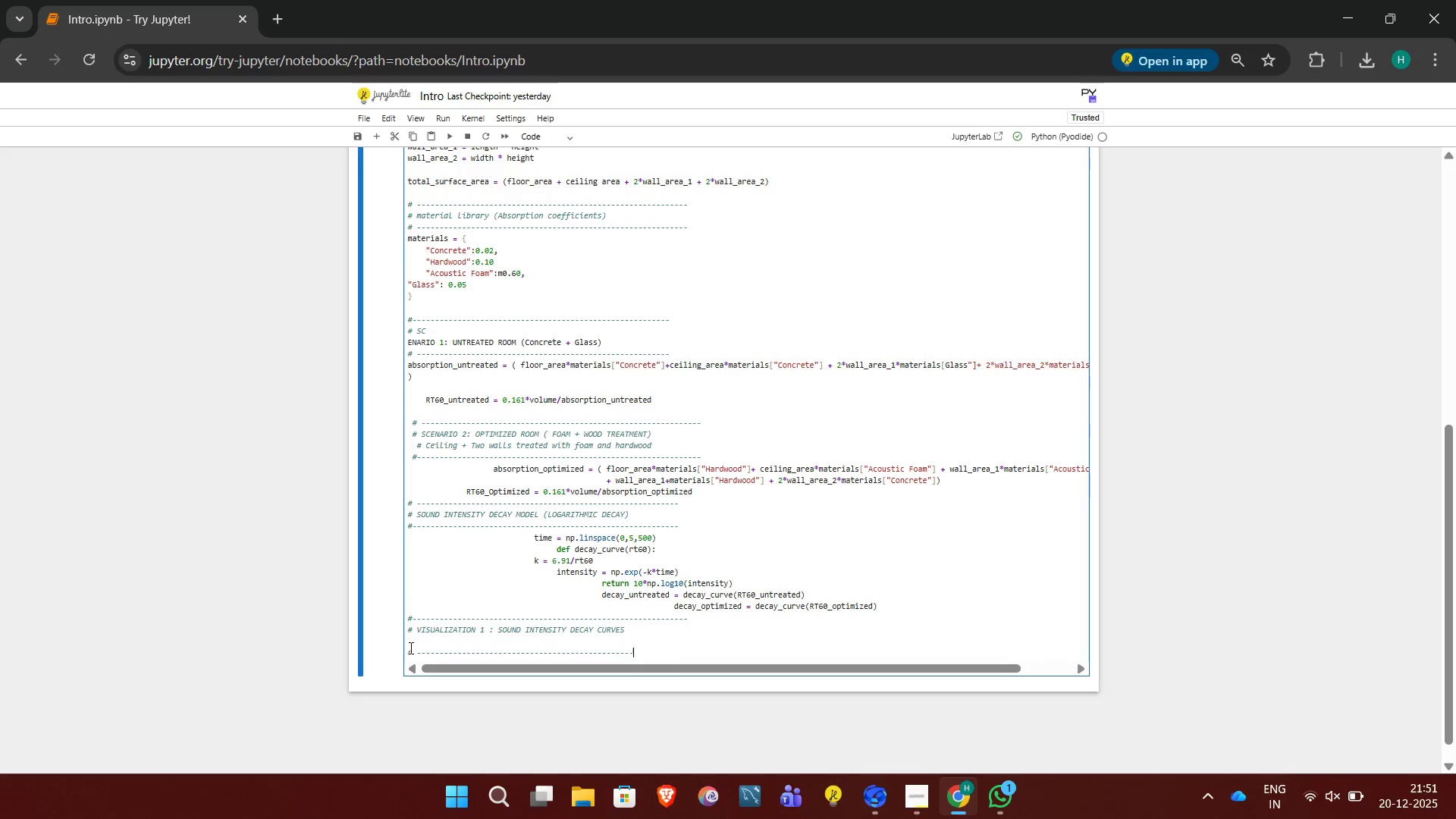 
key(Minus)
 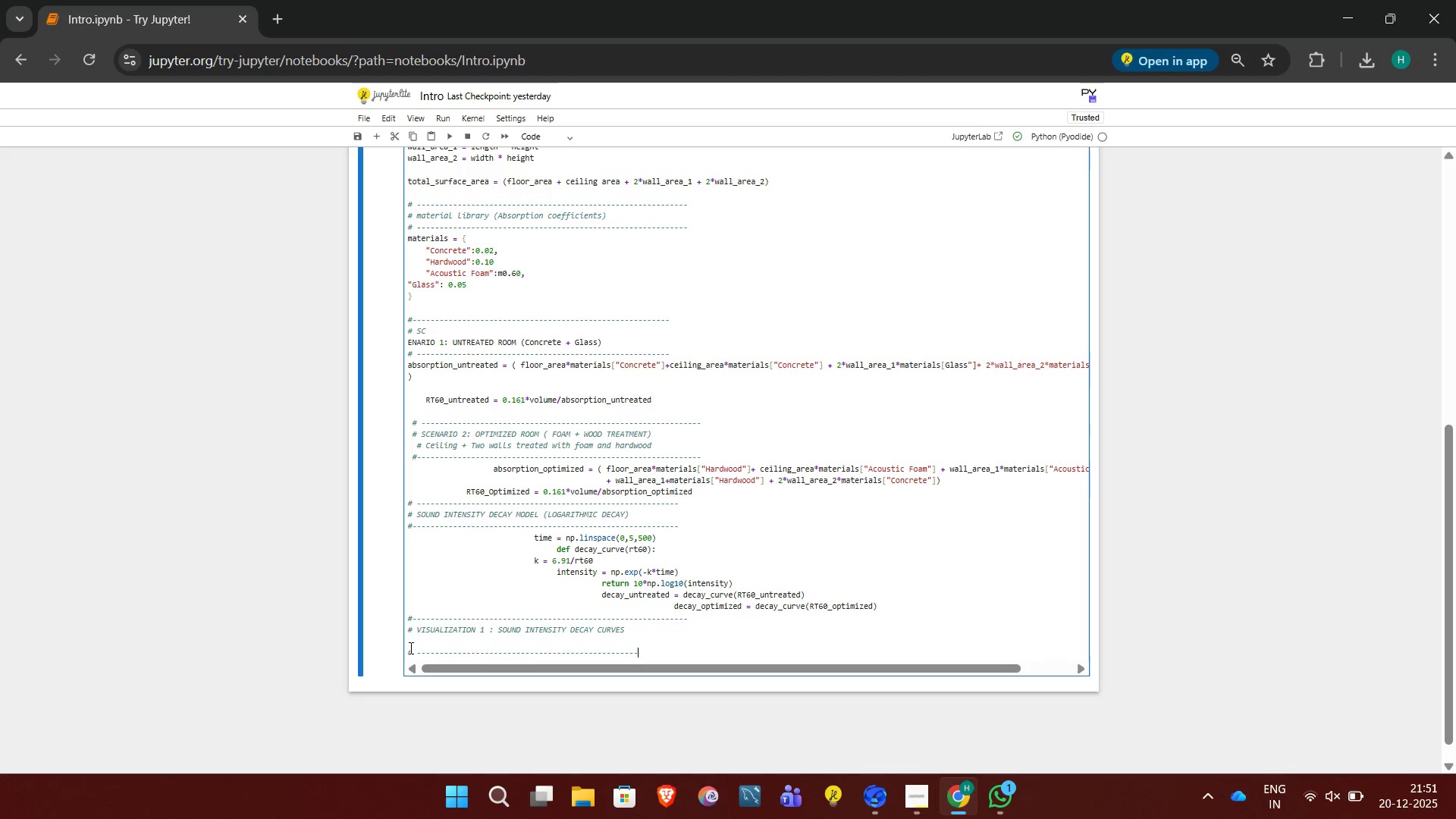 
key(Minus)
 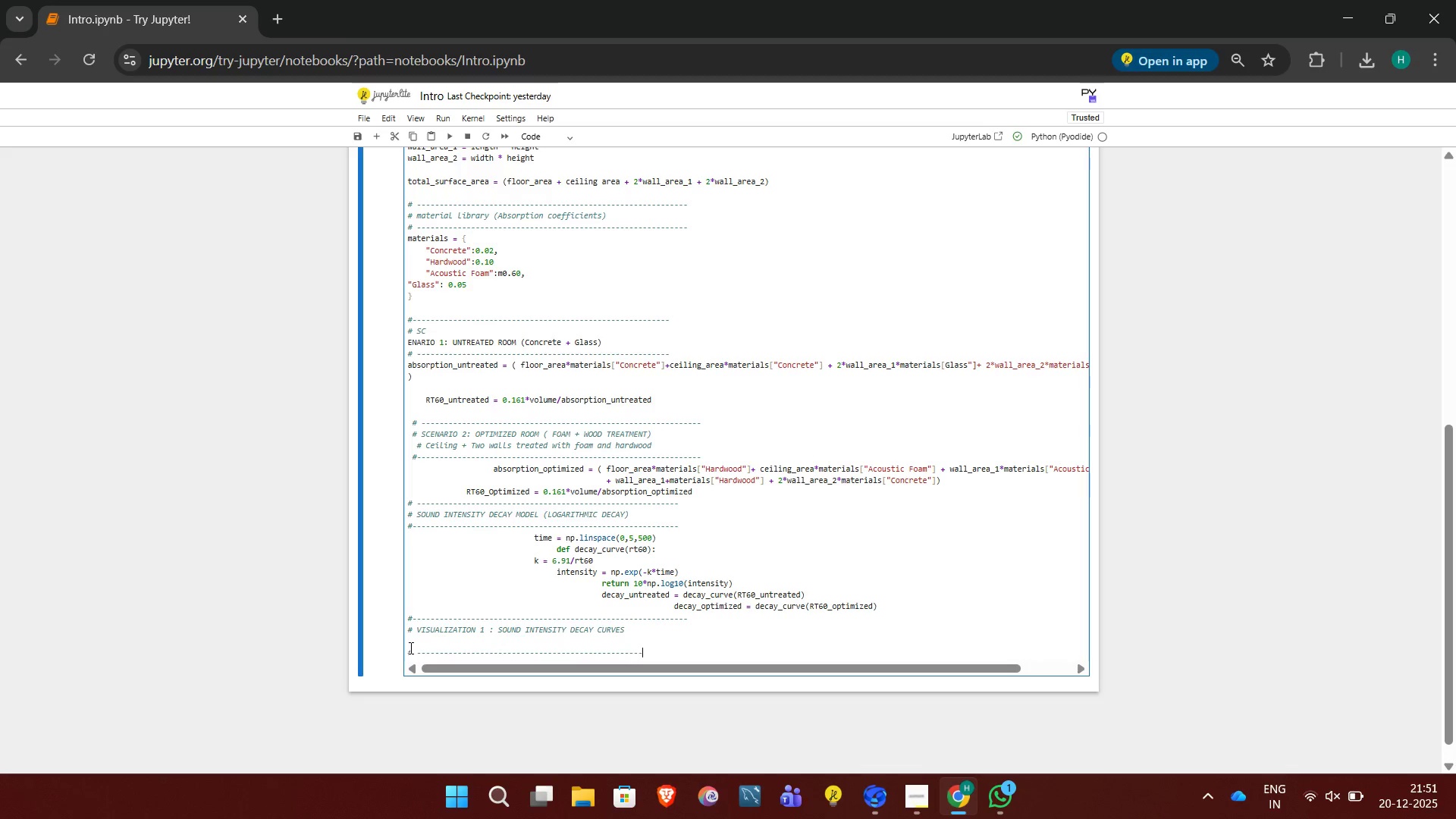 
key(Minus)
 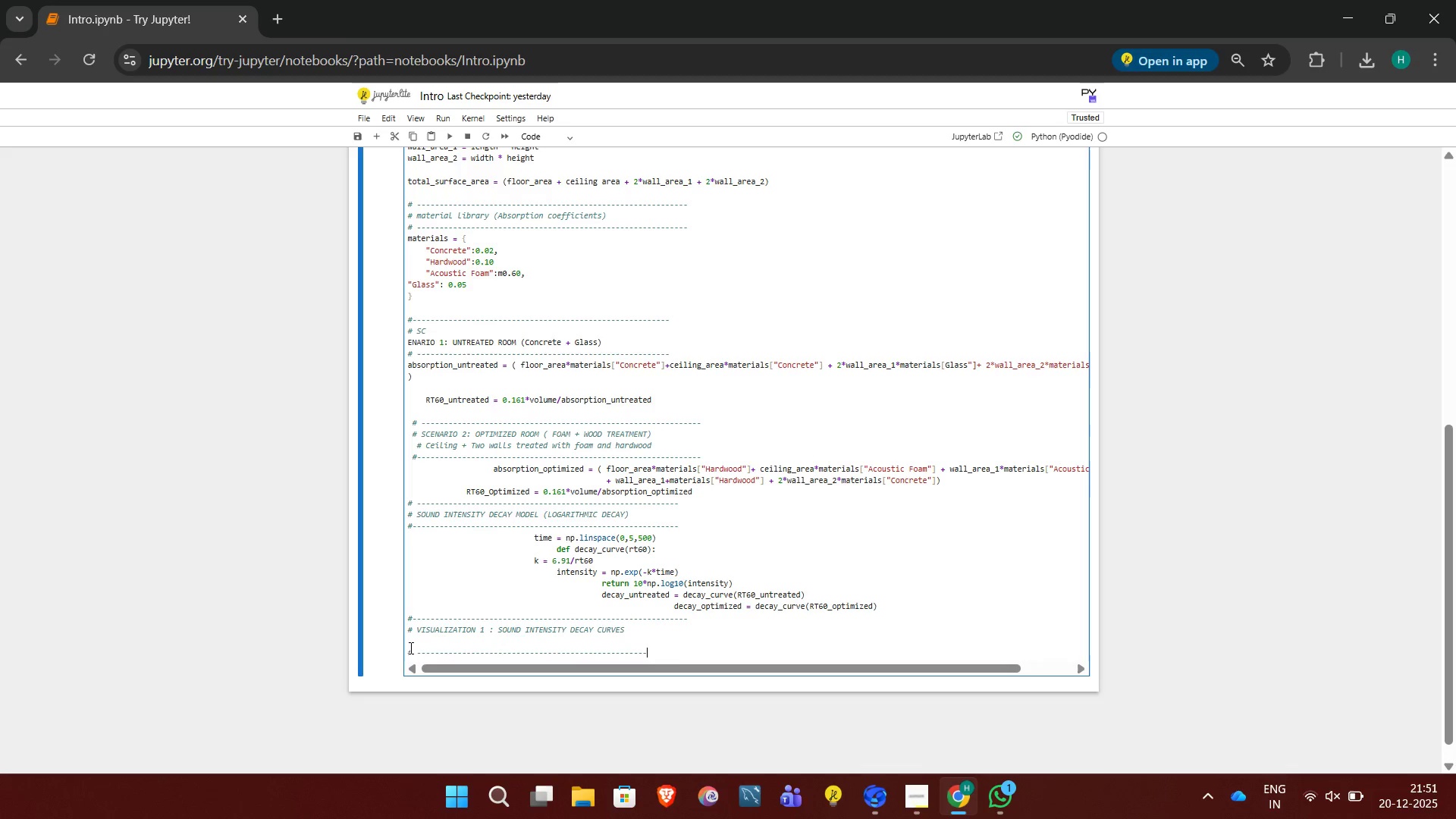 
key(Minus)
 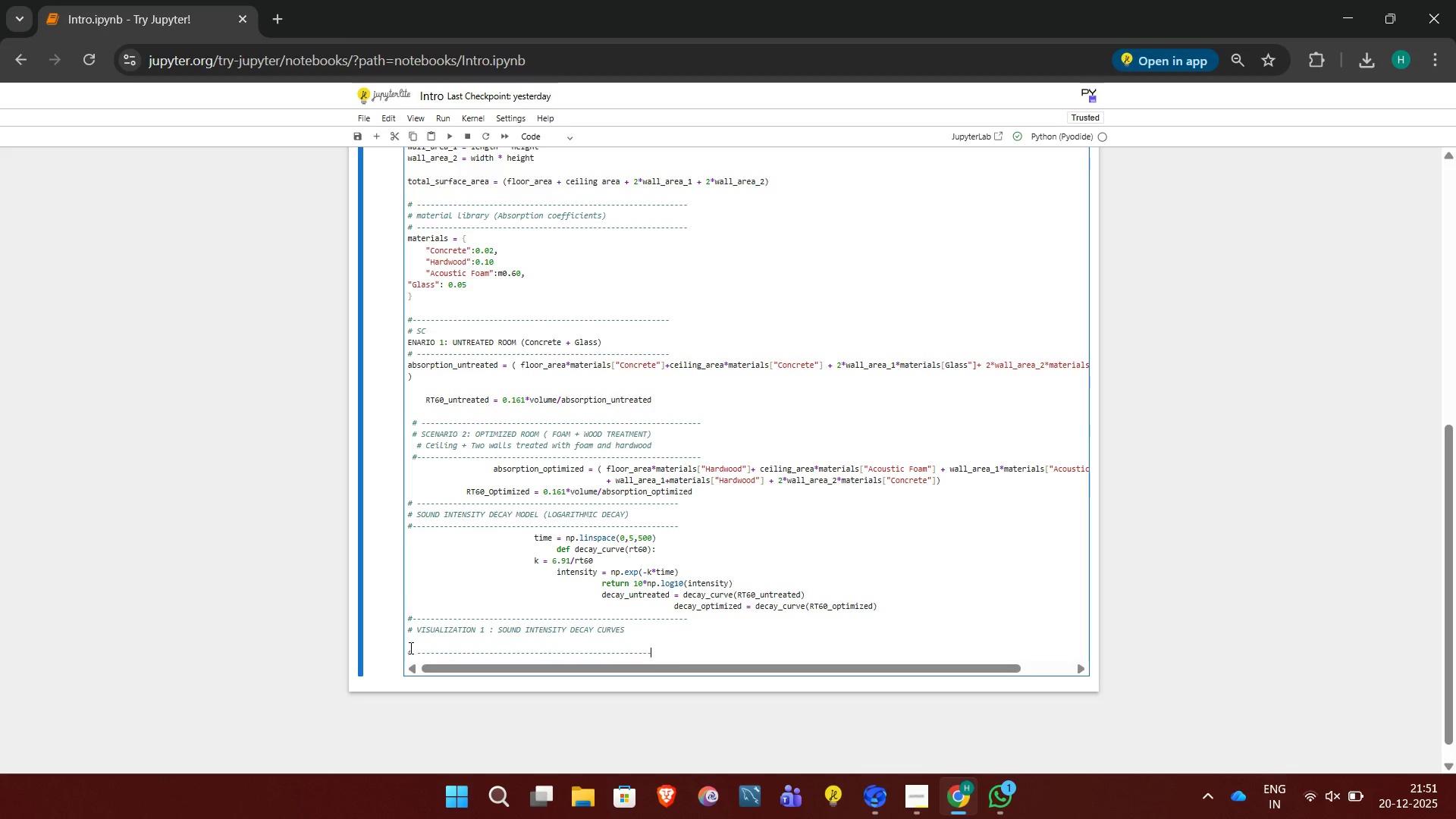 
key(Minus)
 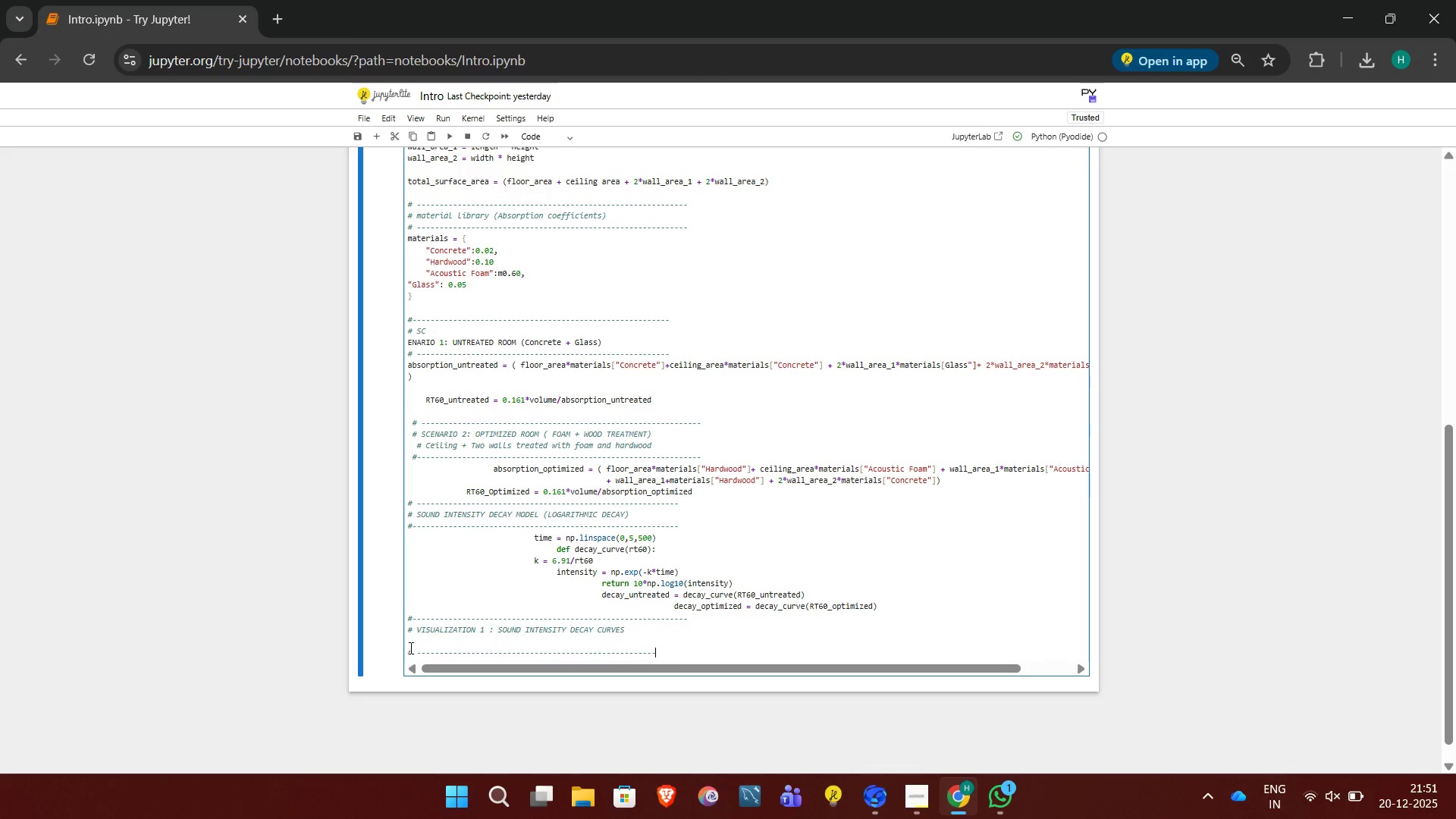 
key(Minus)
 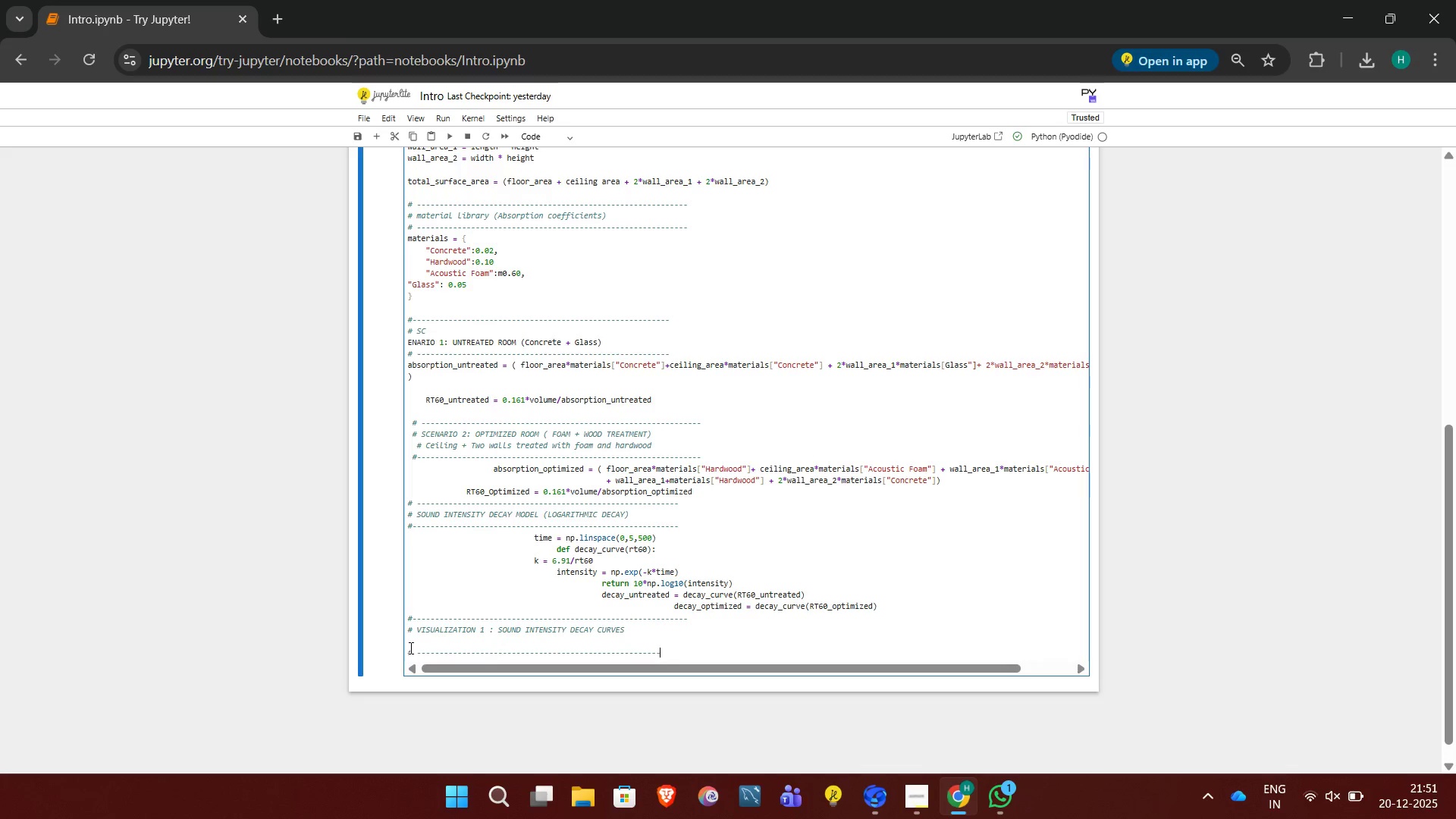 
key(Minus)
 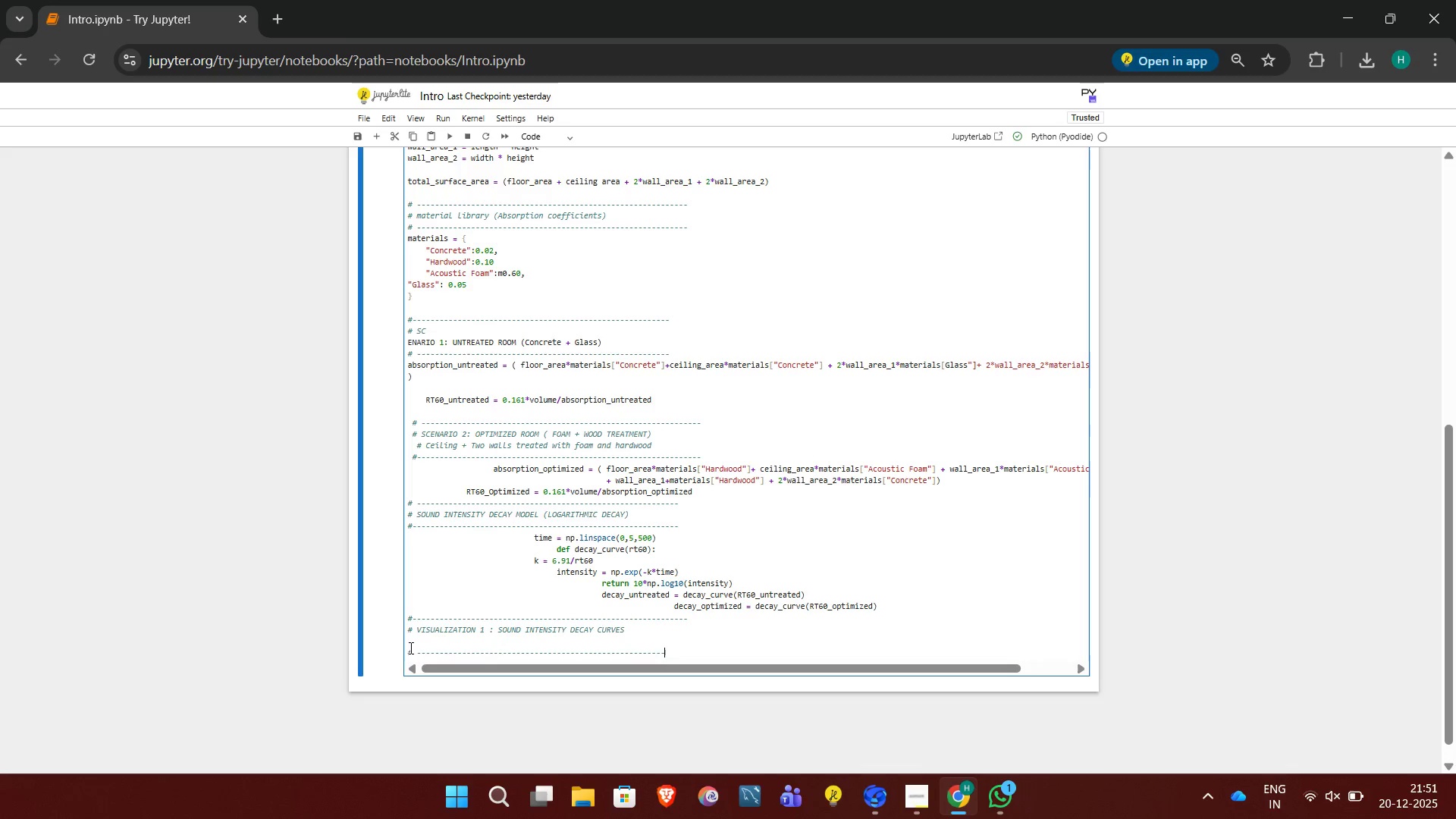 
key(Minus)
 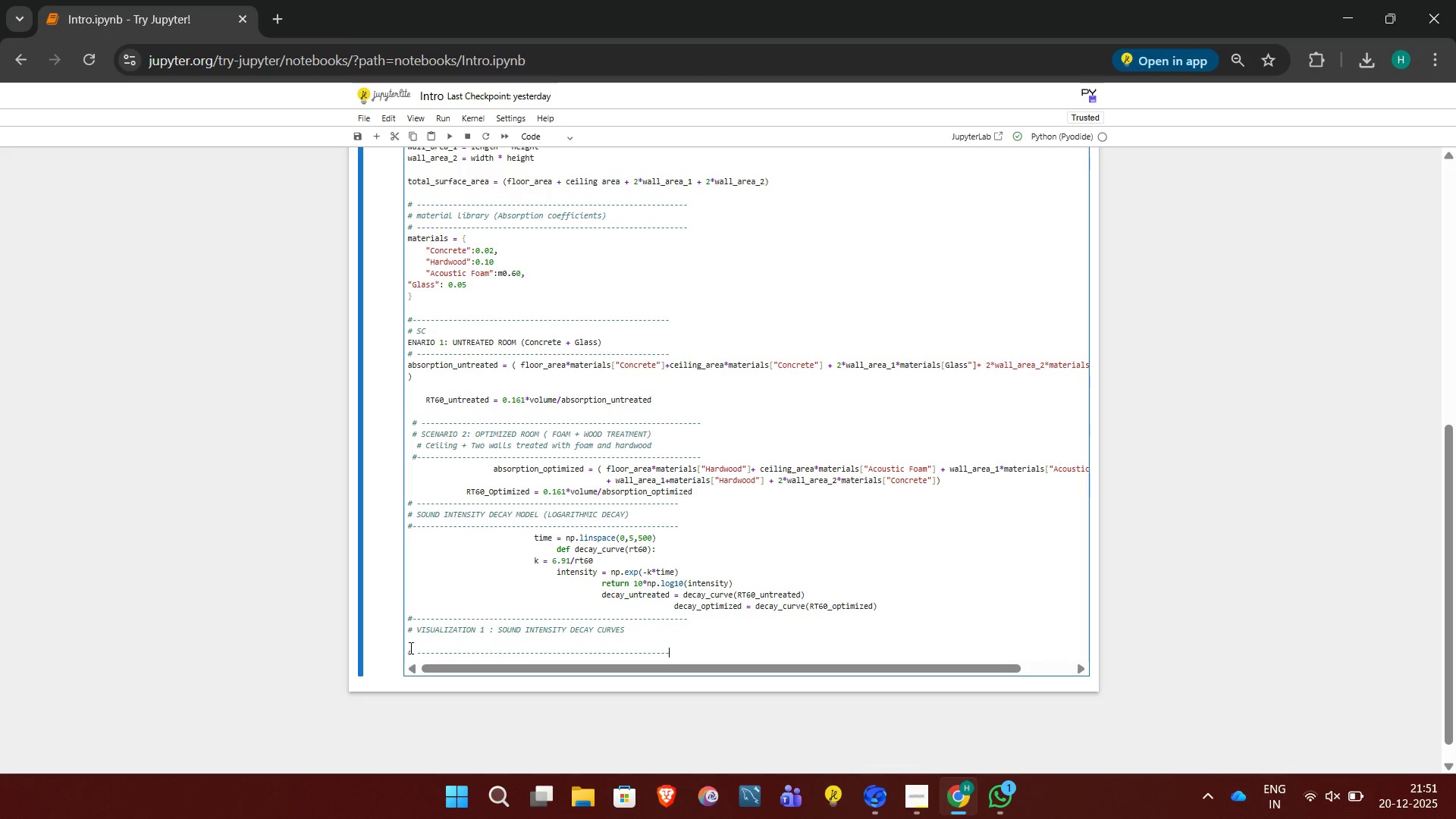 
key(Minus)
 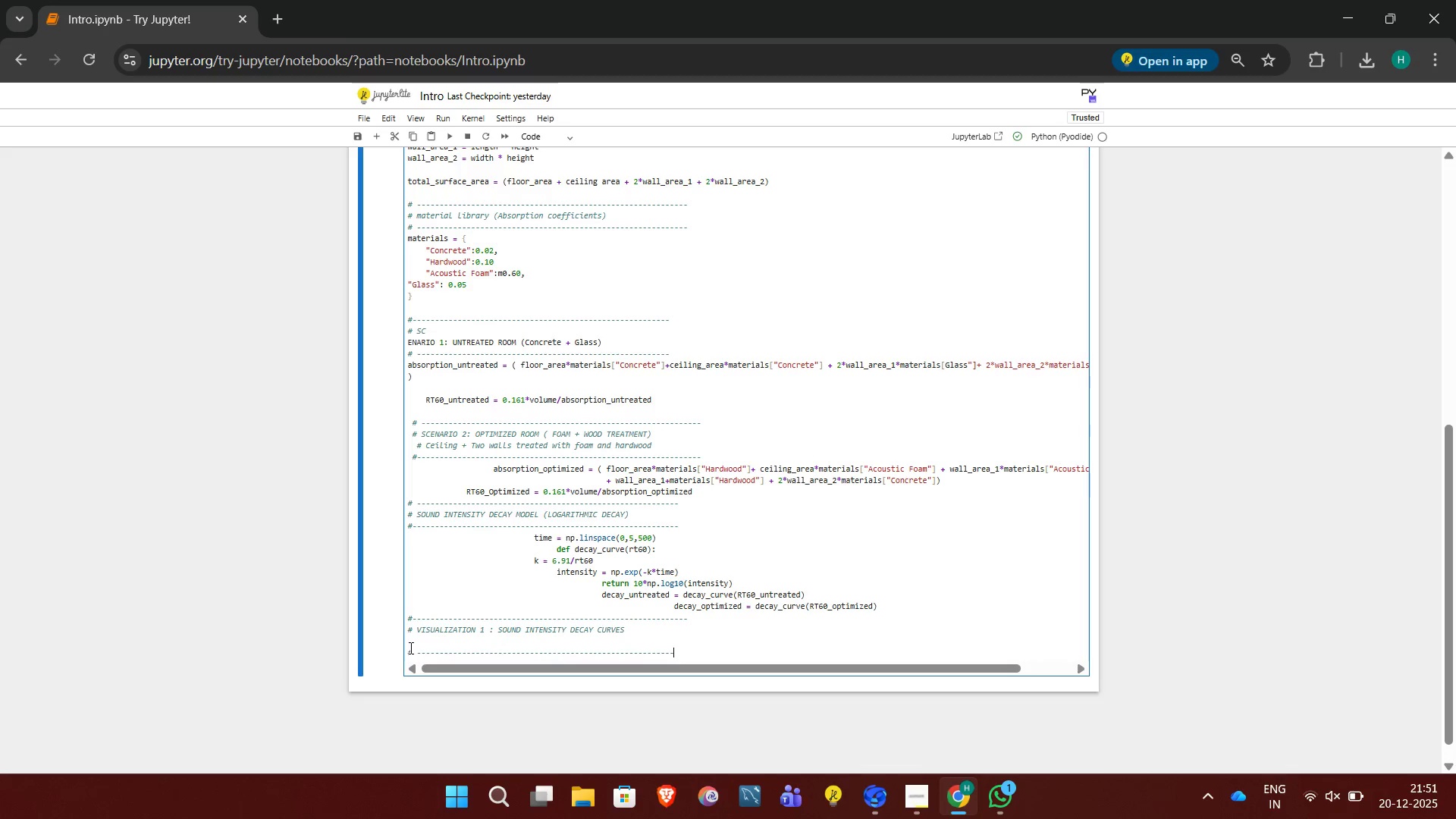 
key(Minus)
 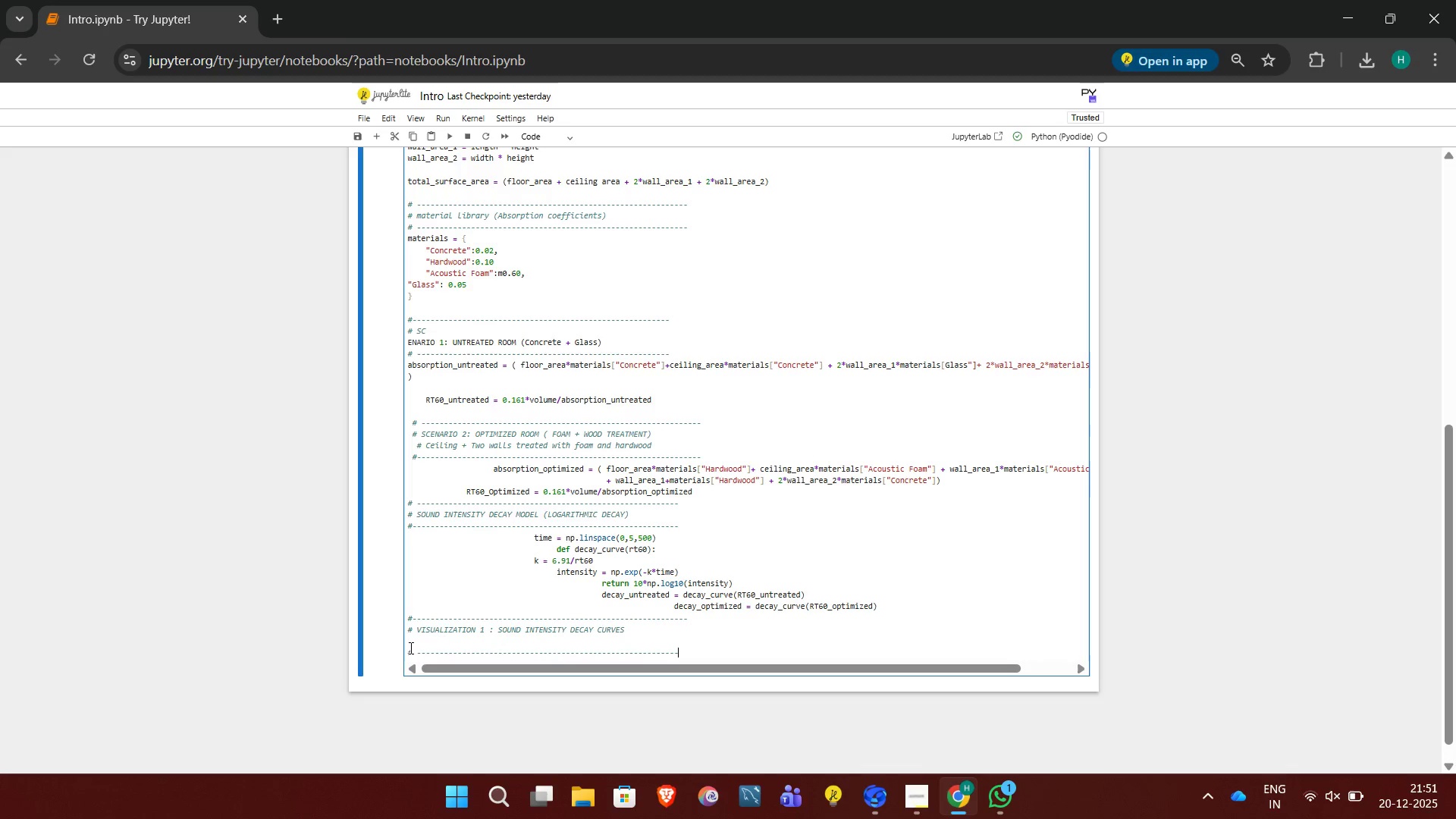 
key(Minus)
 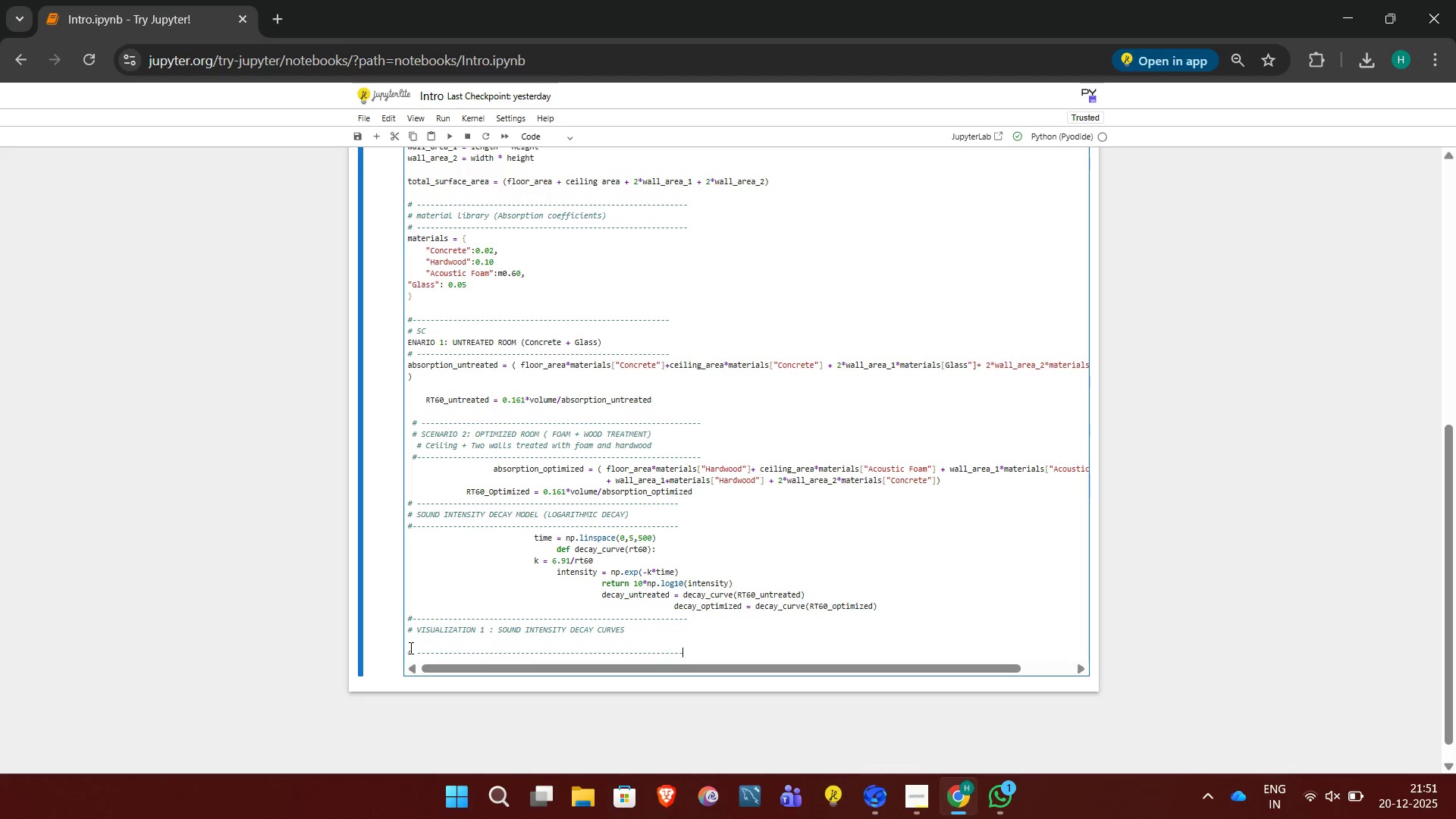 
key(Minus)
 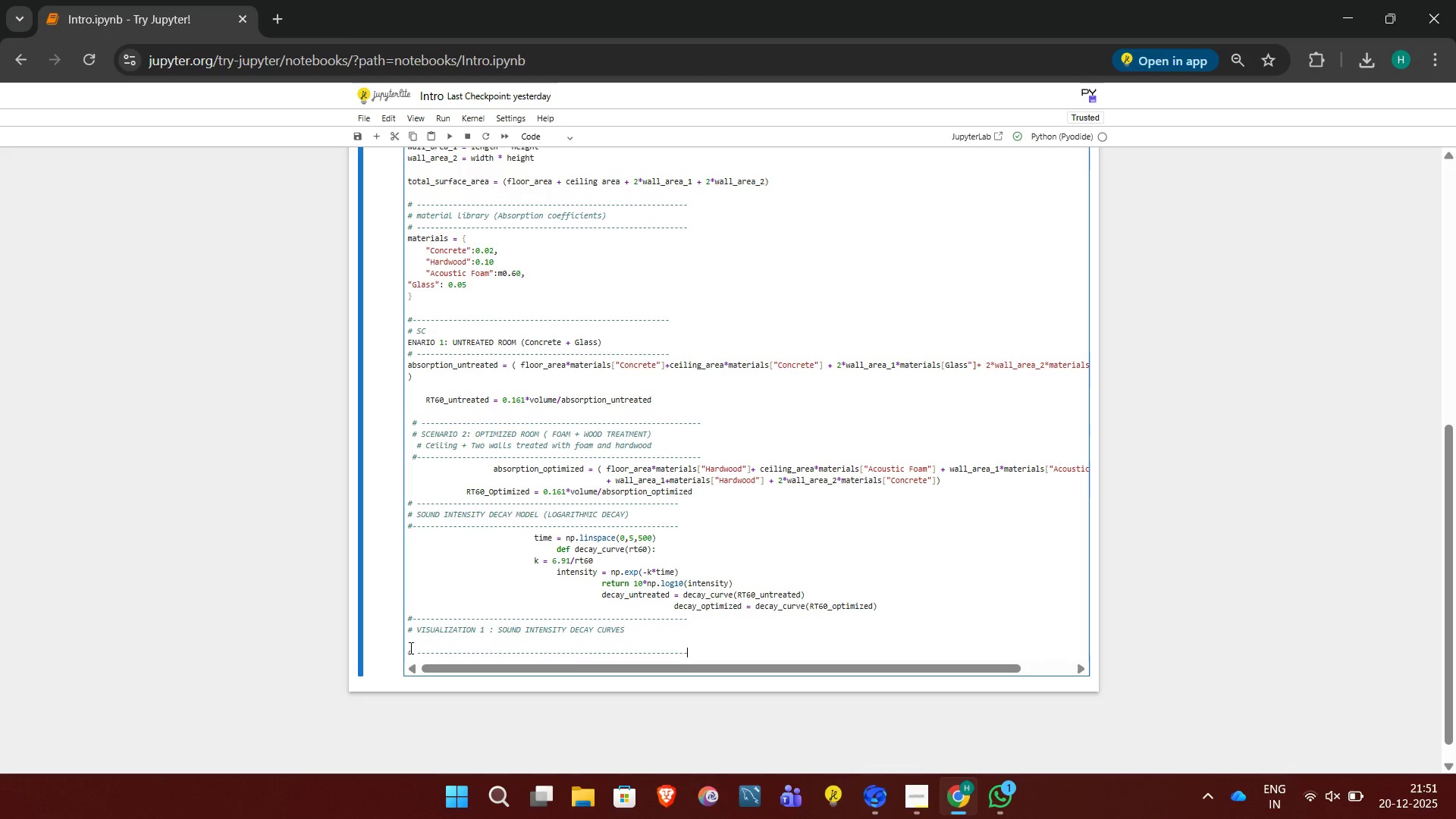 
key(Minus)
 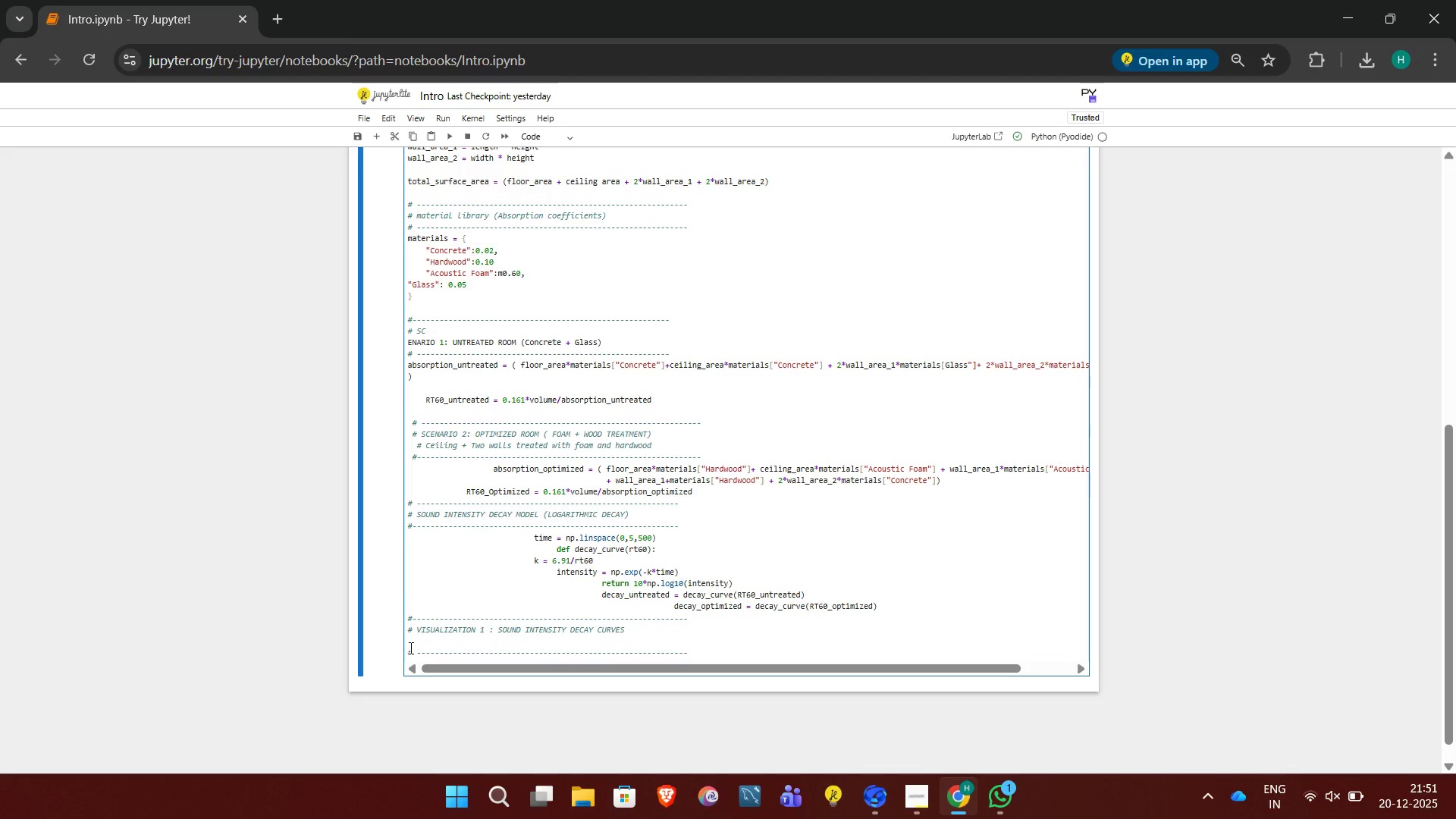 
key(Enter)
 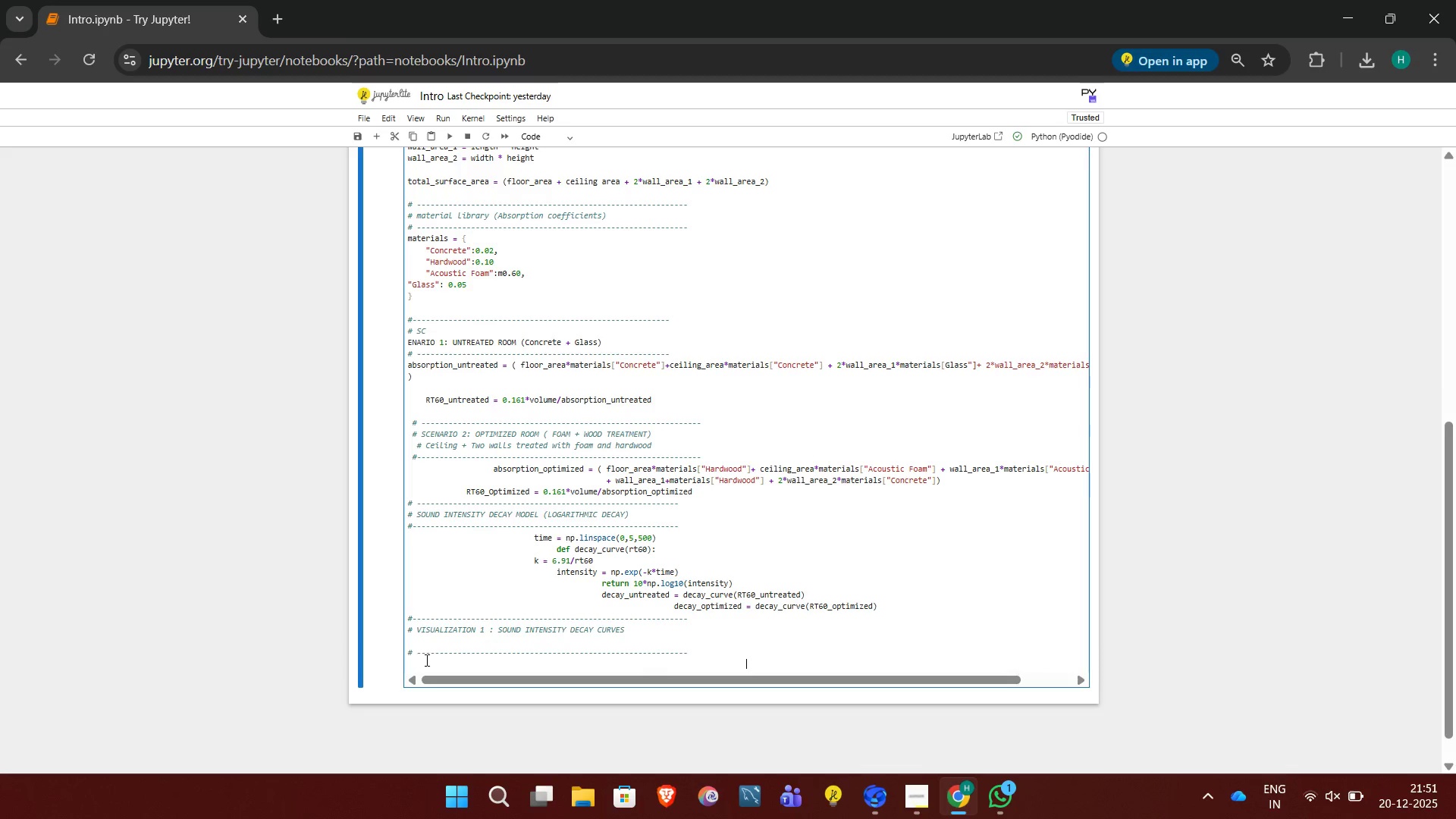 
left_click([432, 661])
 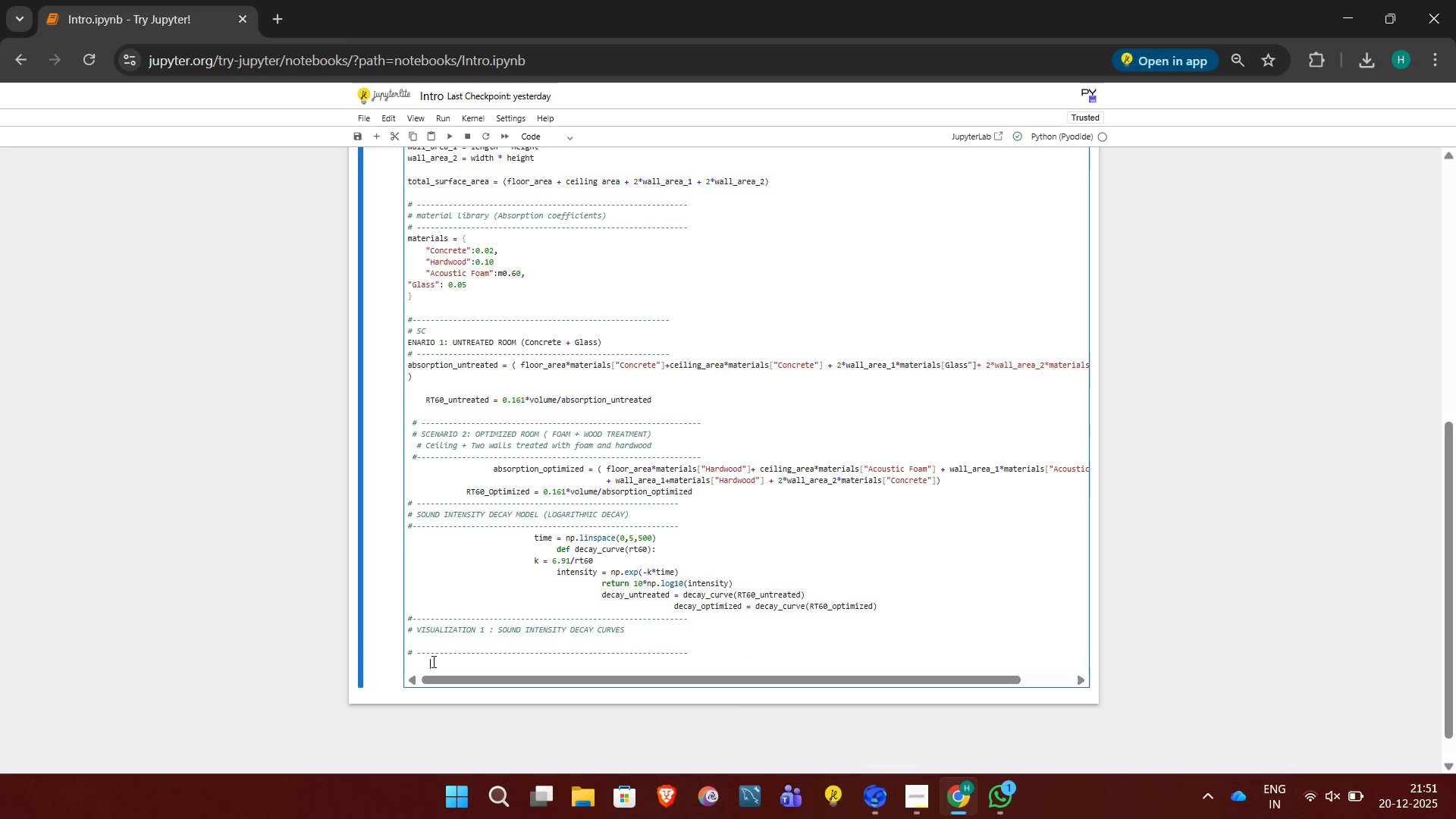 
type(PL)
key(Backspace)
key(Backspace)
type(plt.figure(figsize=(8,5)))
 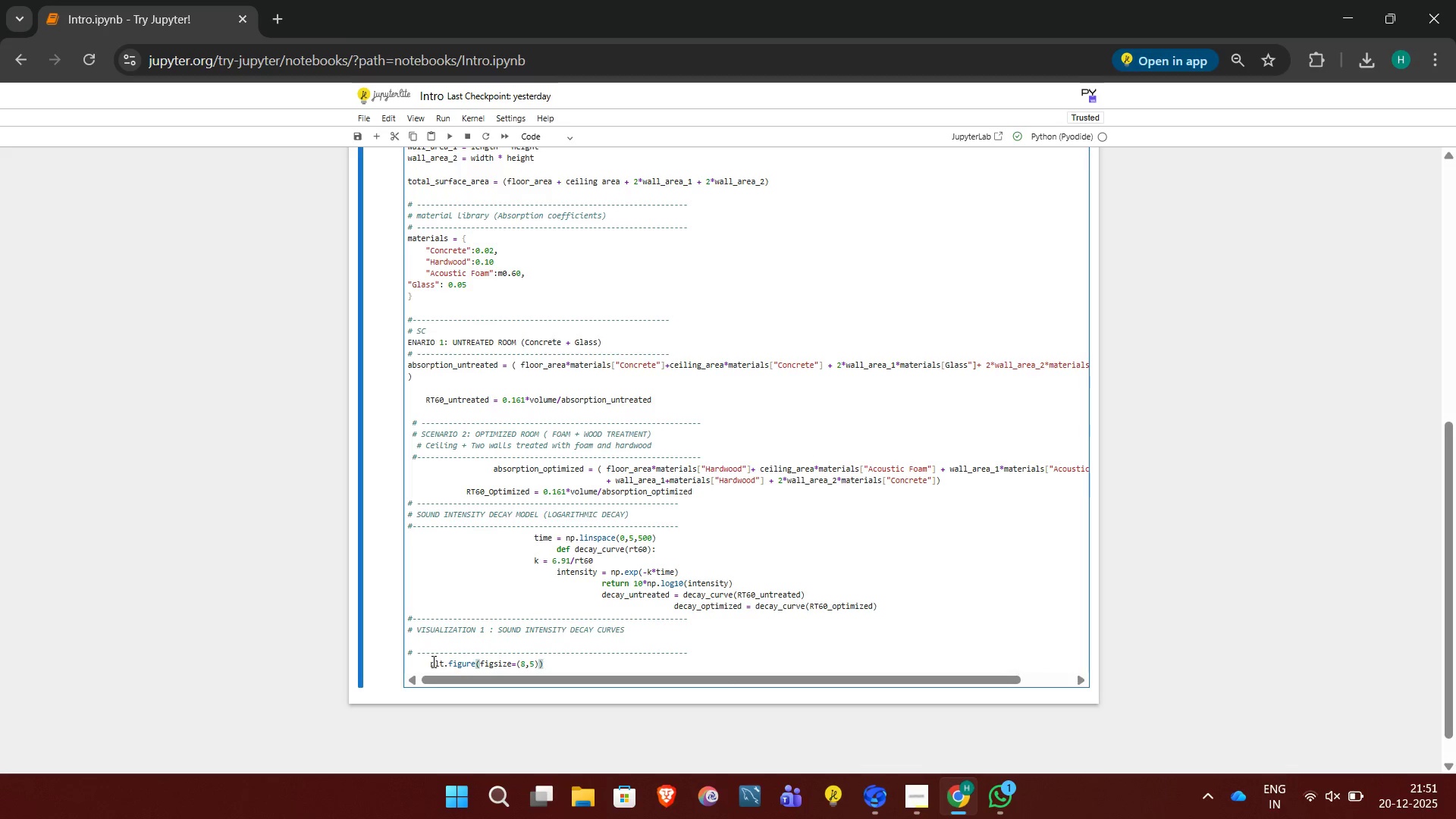 
key(Enter)
 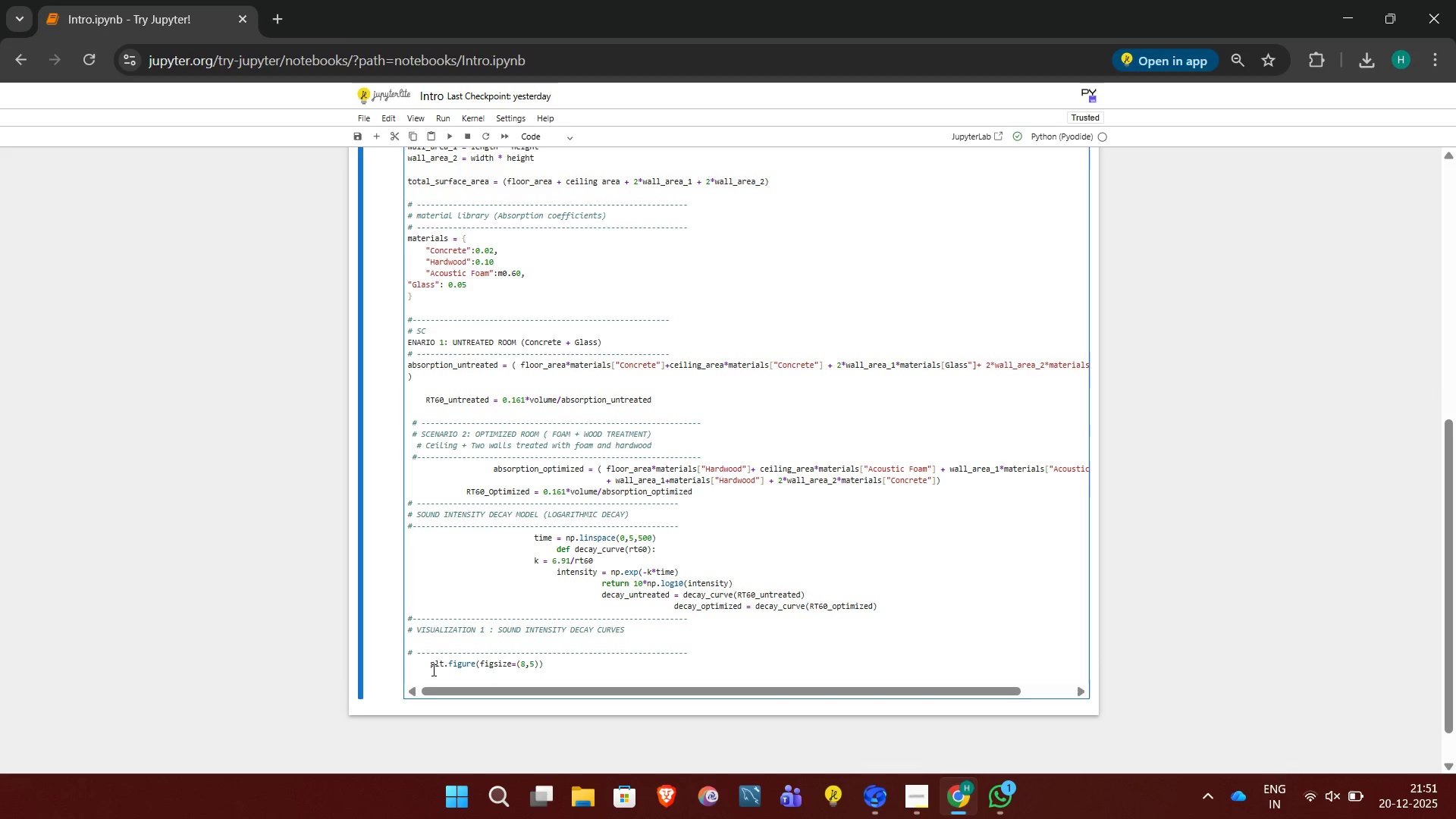 
left_click([432, 673])
 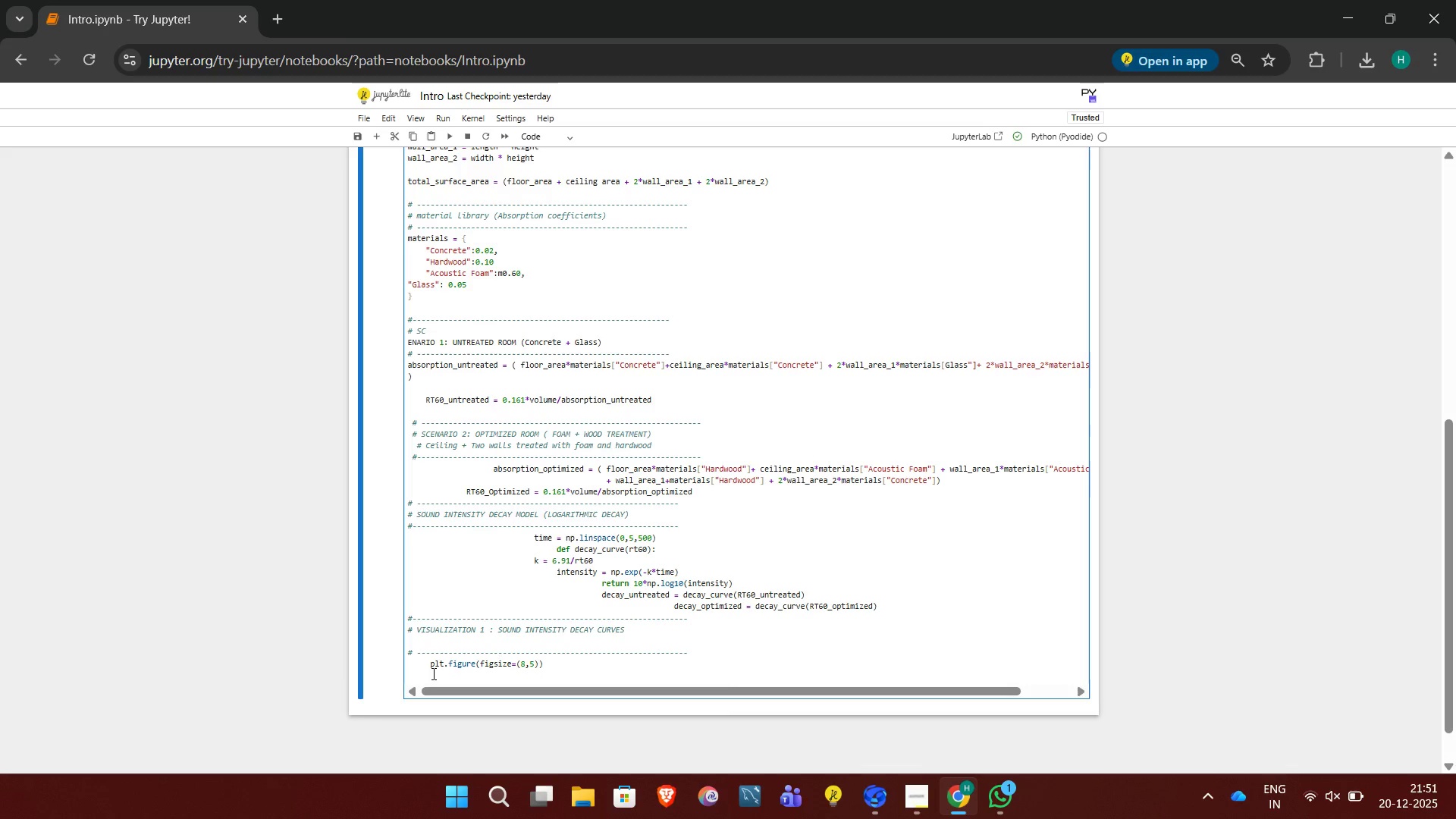 
type(plt.plot(time,decay_untreated,label = 'Untreated Room"))
 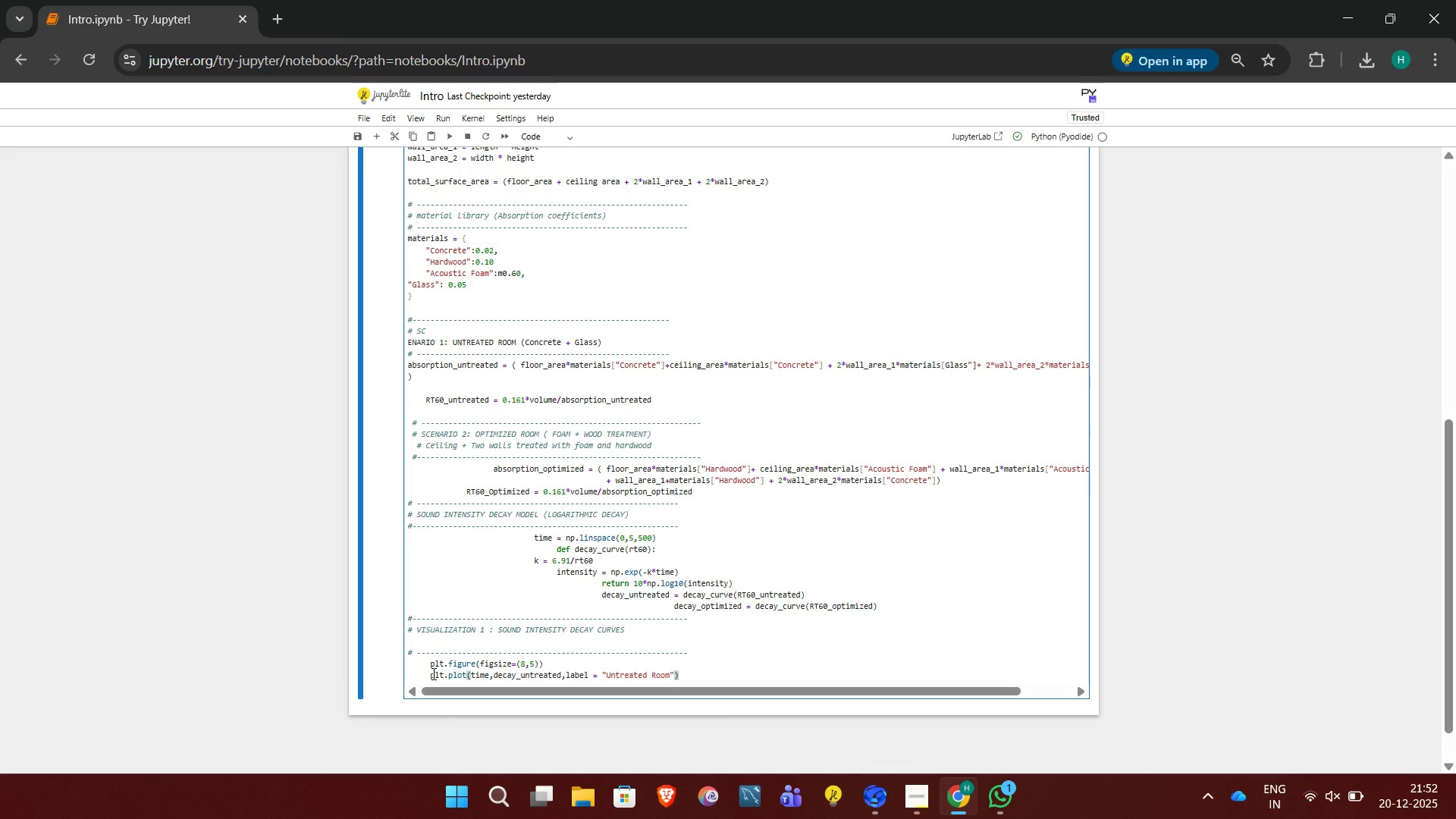 
key(Enter)
 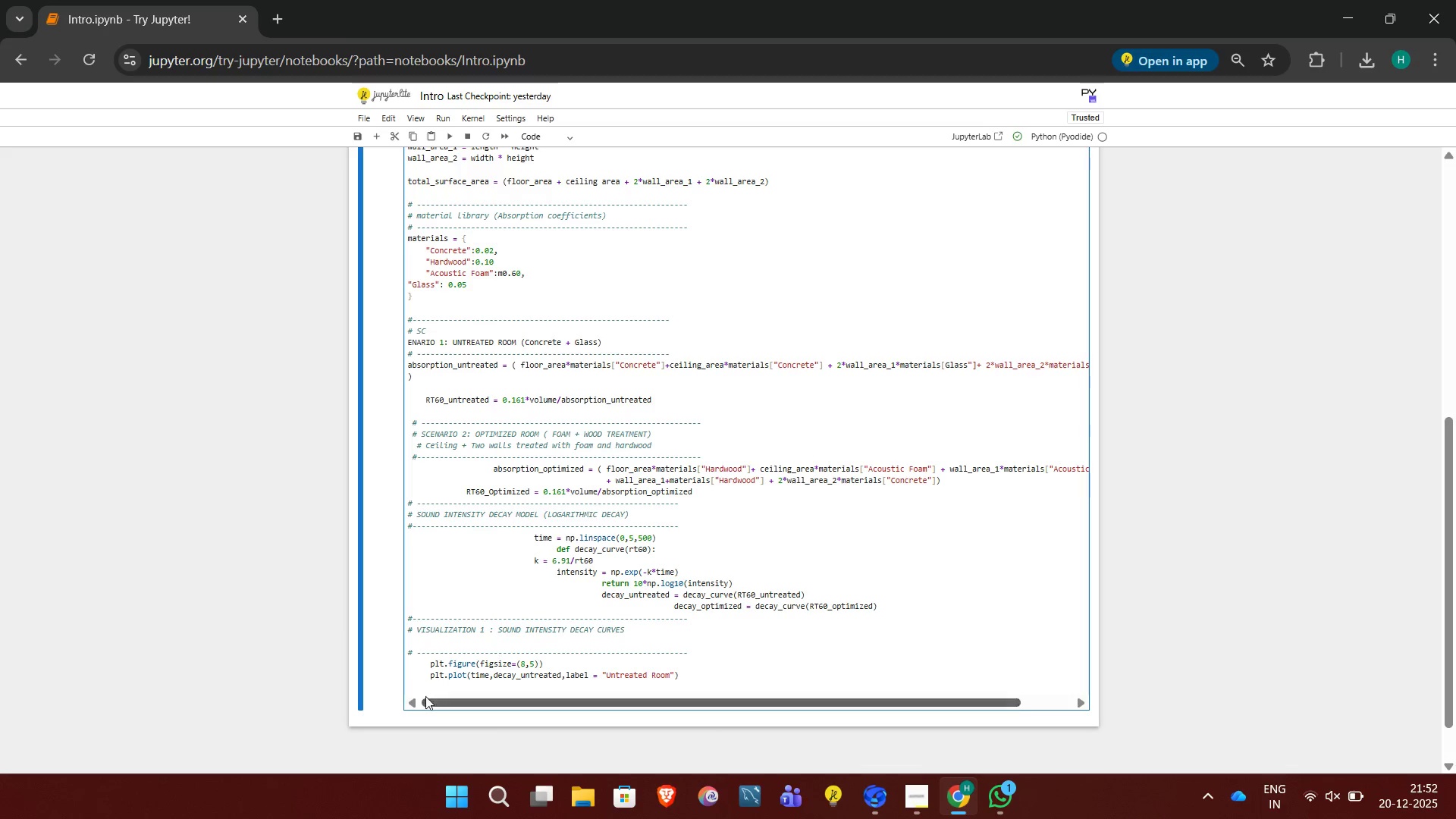 
left_click([427, 686])
 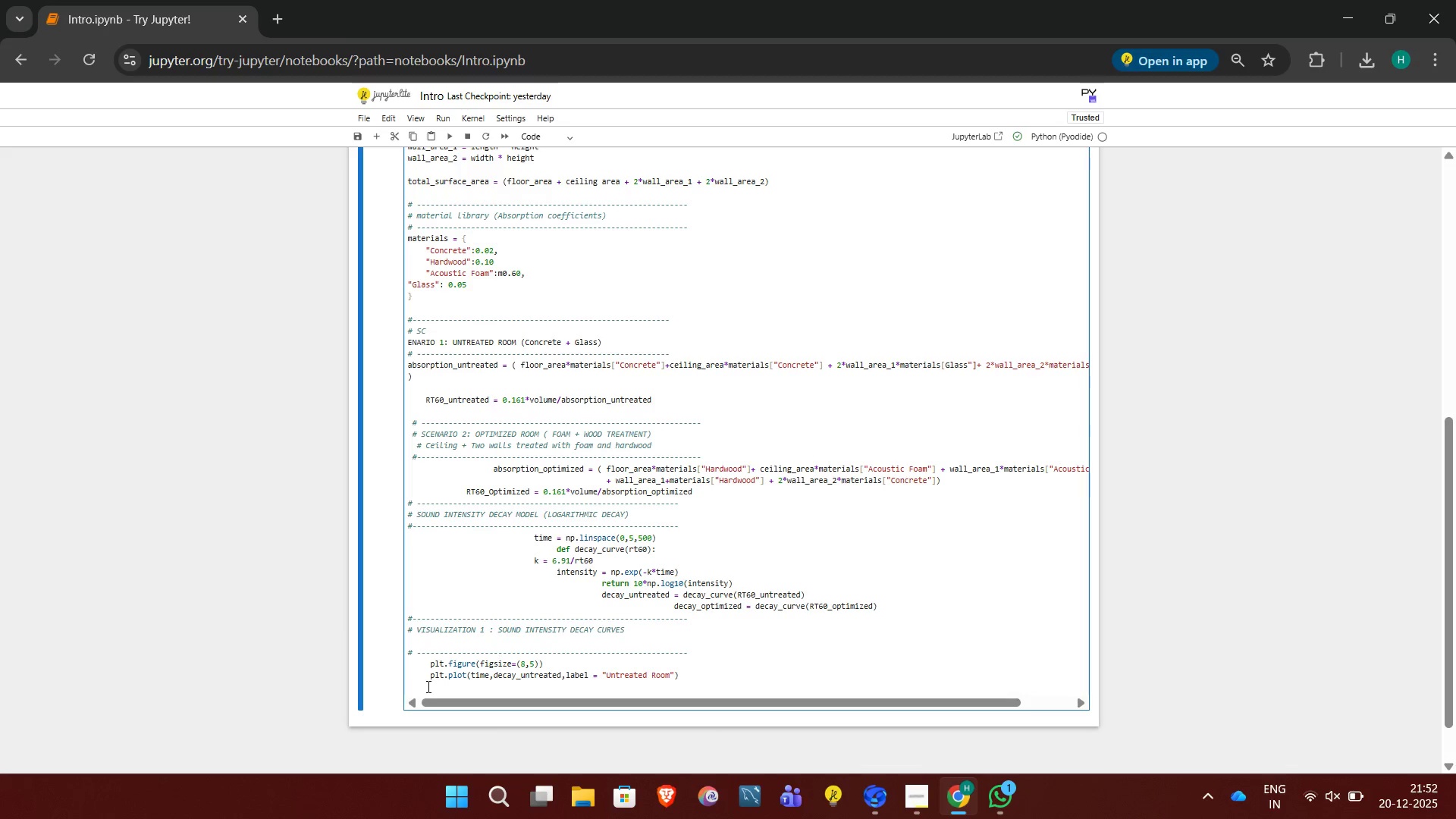 
type(plt.plot)
 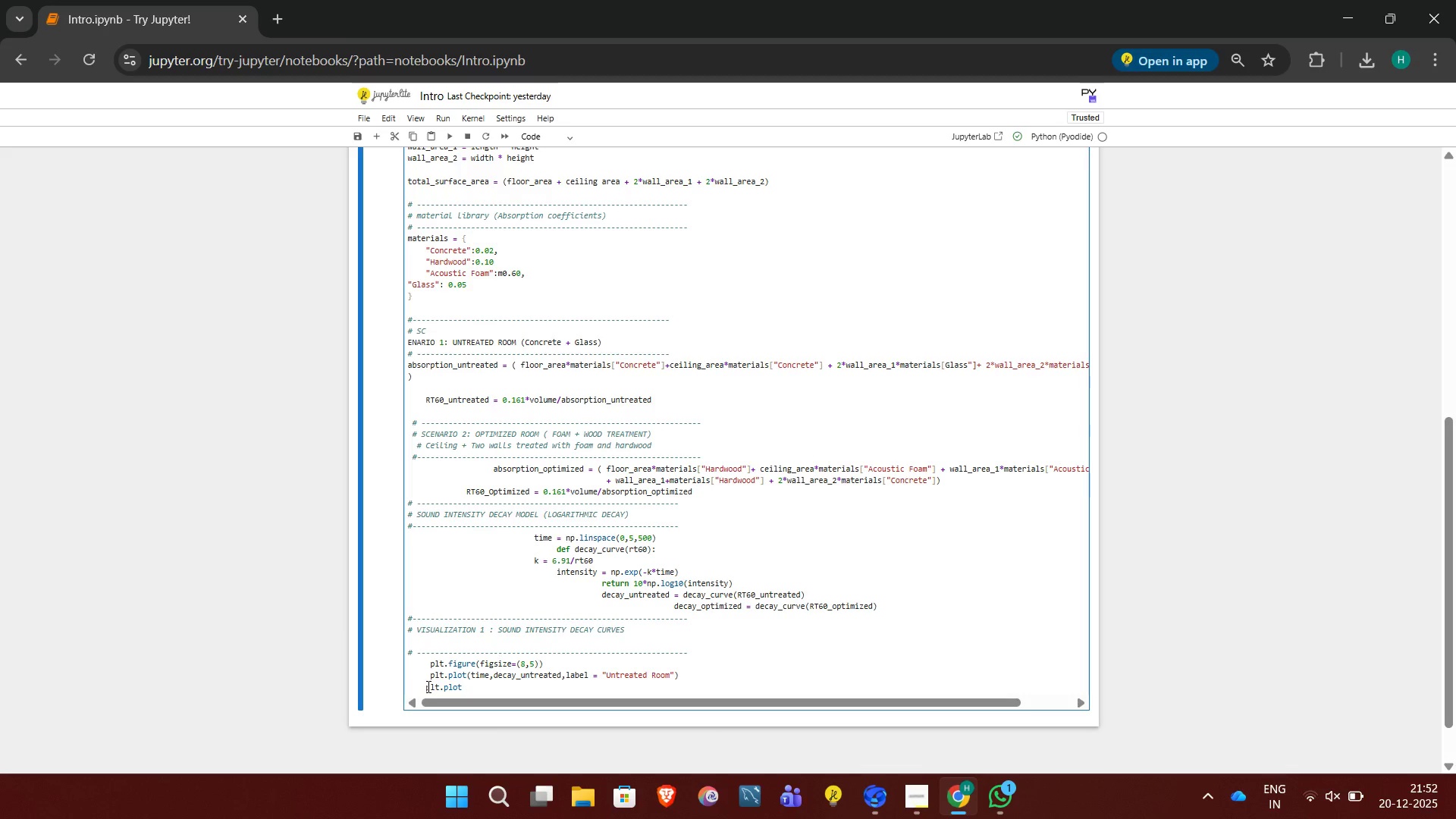 
type((time,decay_optimized, label = "Optimized Room"))
 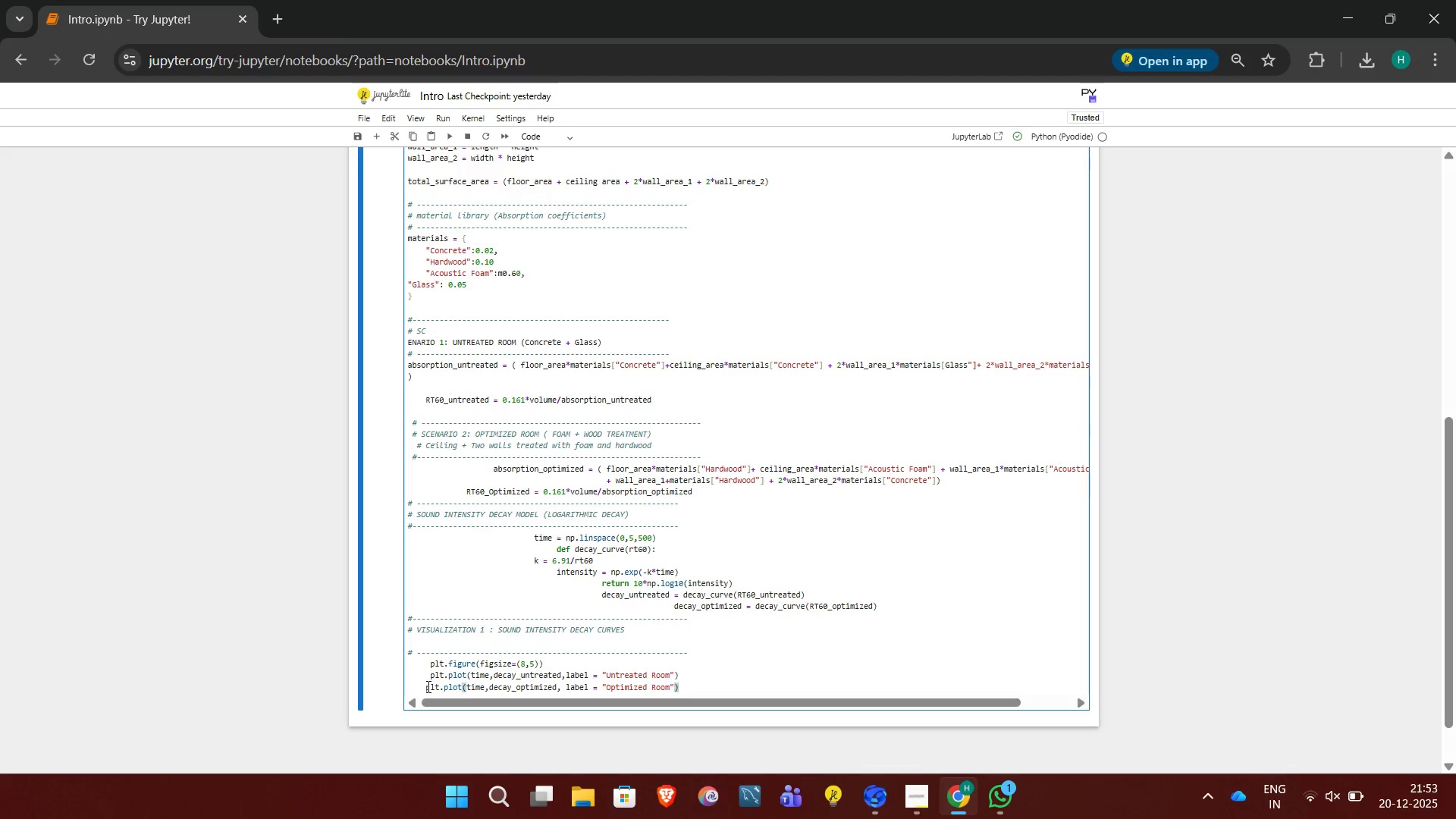 
key(Enter)
 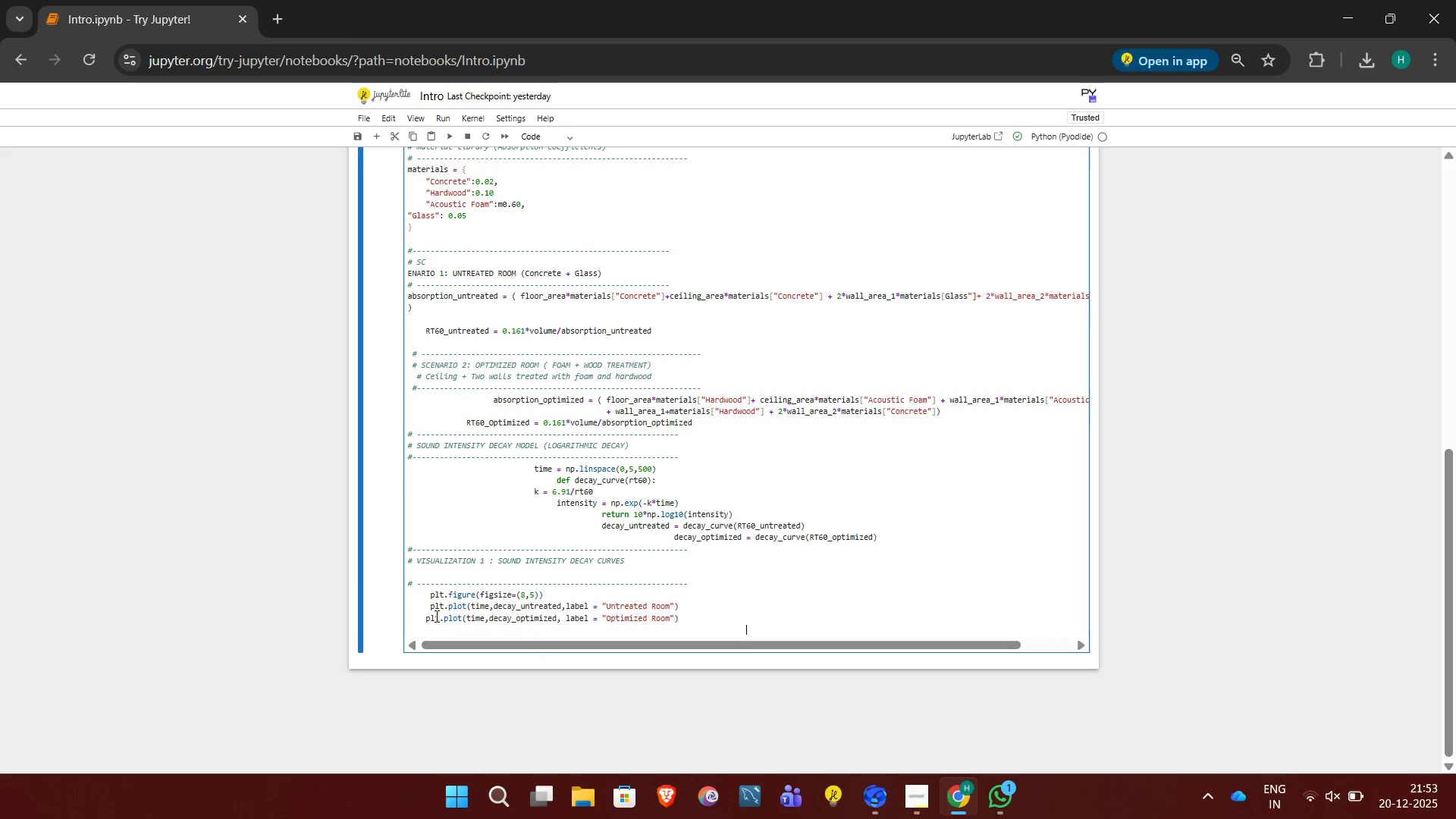 
left_click([425, 631])
 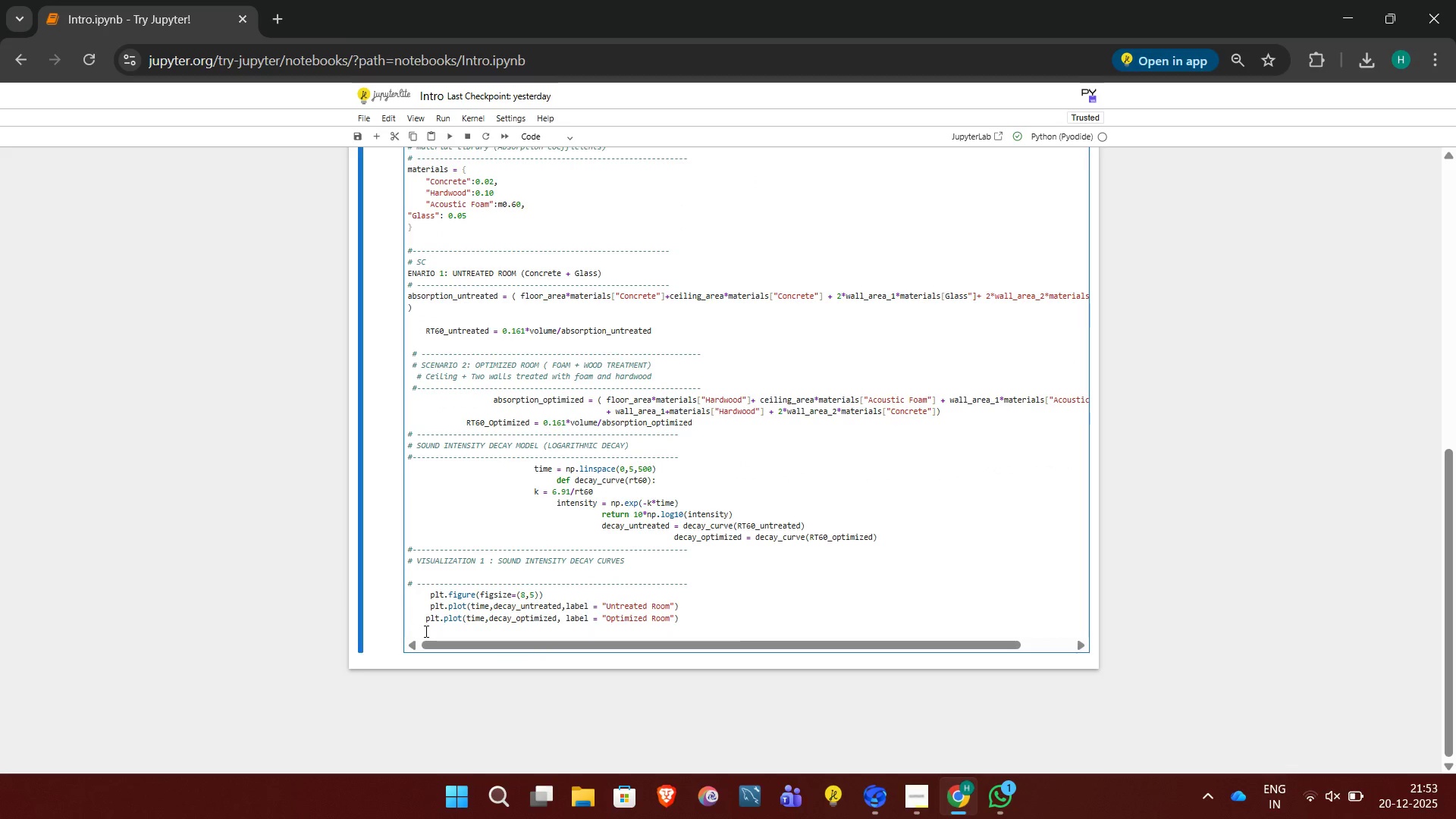 
type(plt.axhline(_^0,linestyl)
 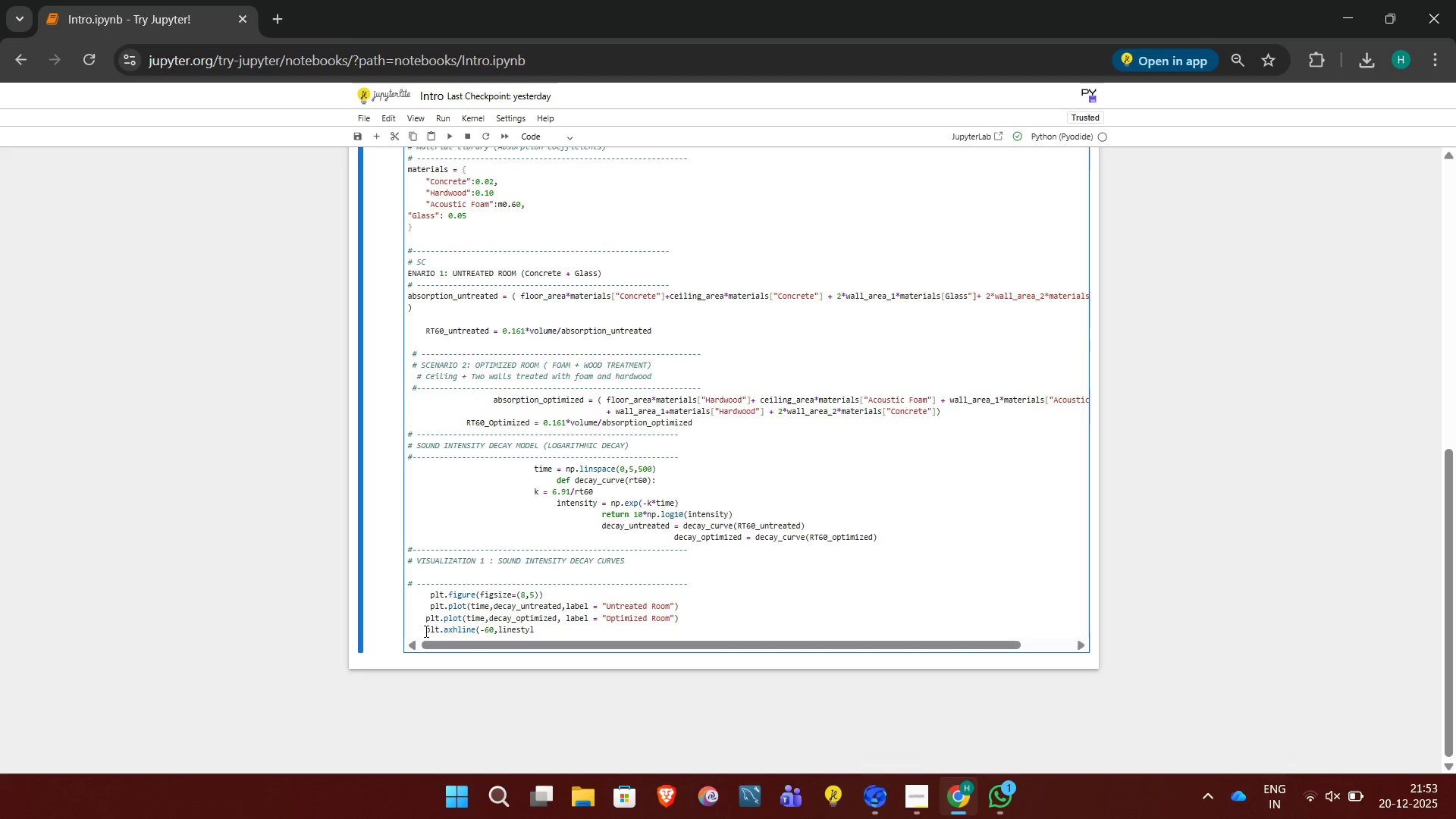 
key(E)
 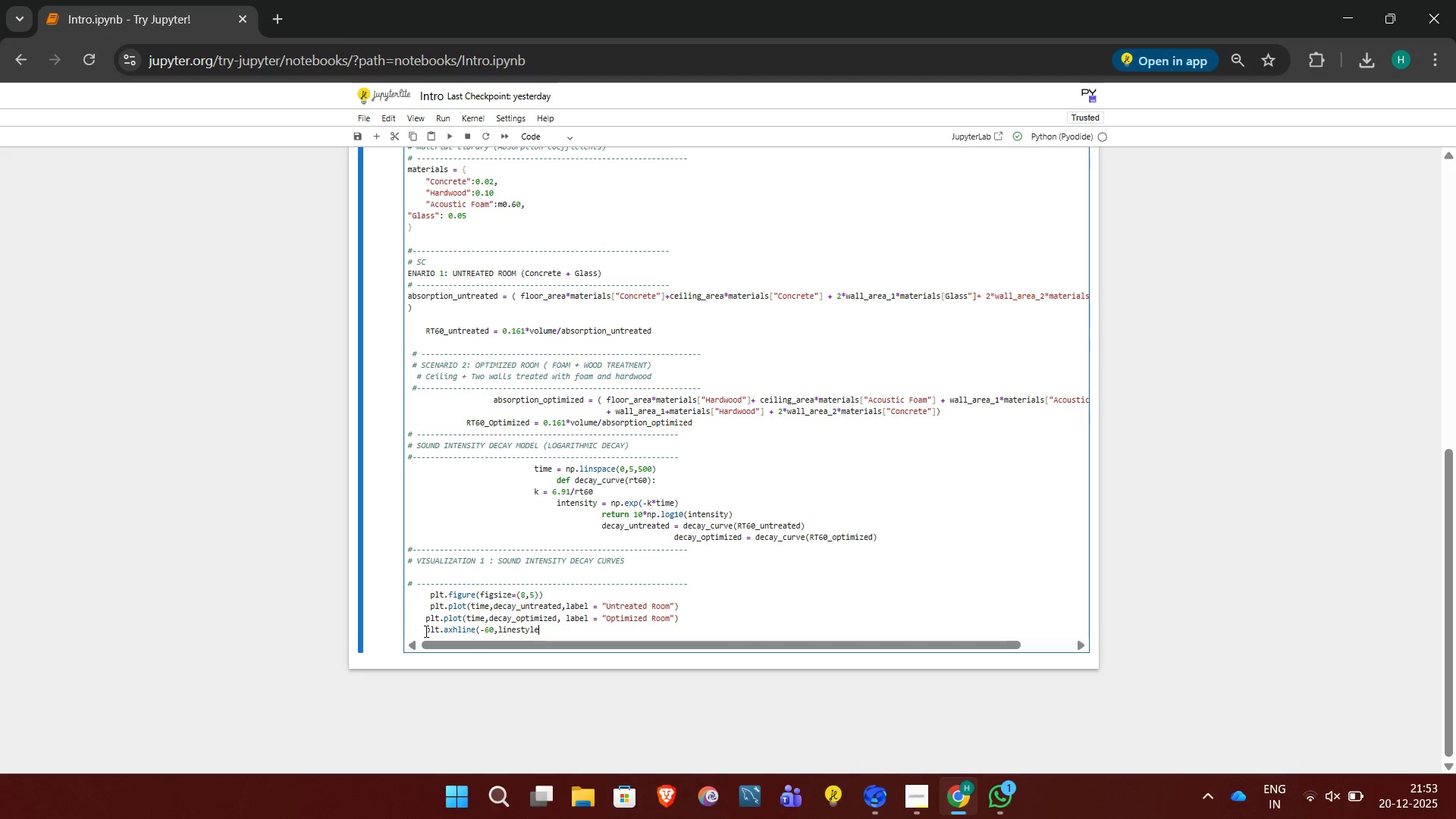 
key(Space)
 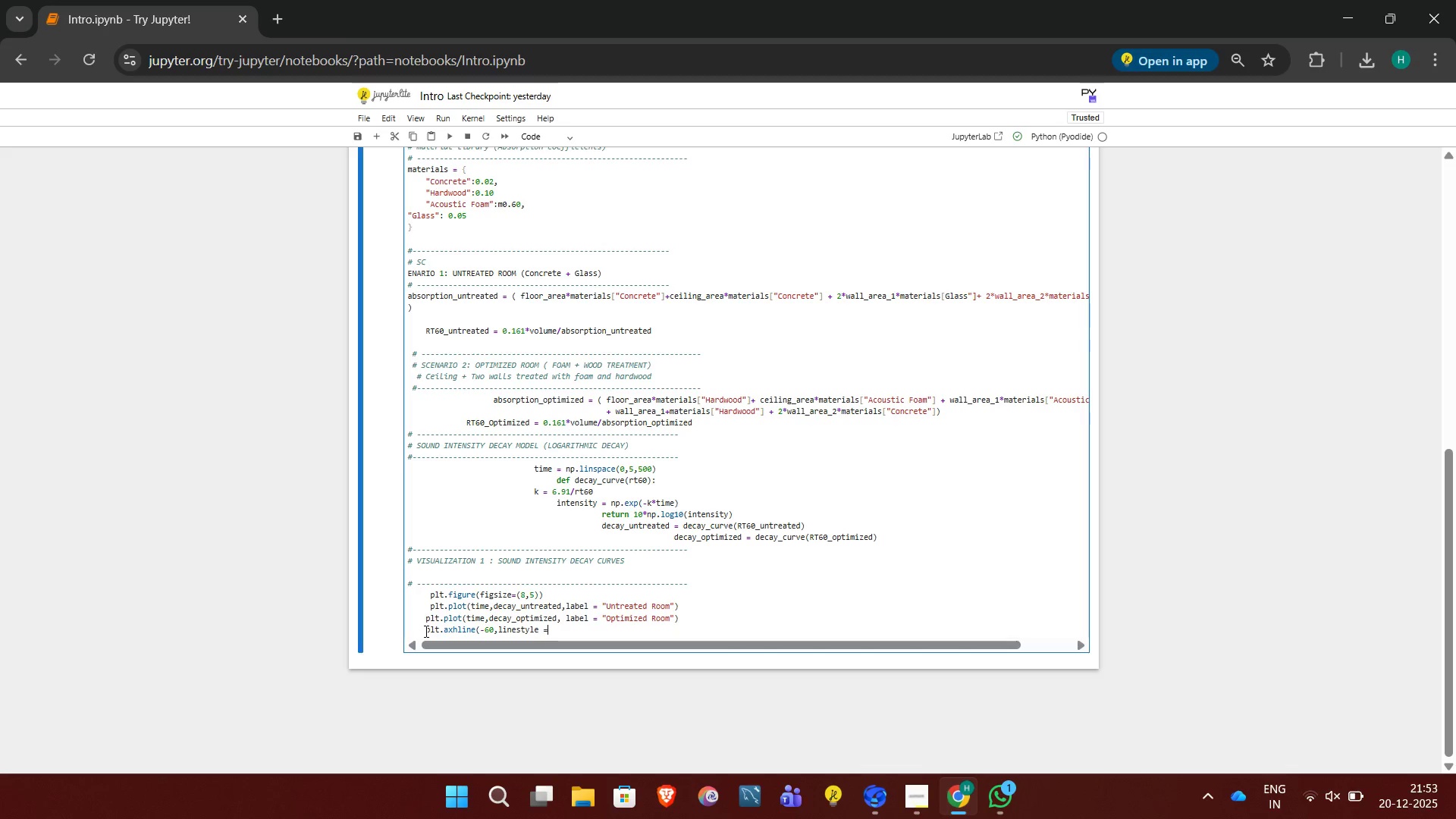 
key(Equal)
 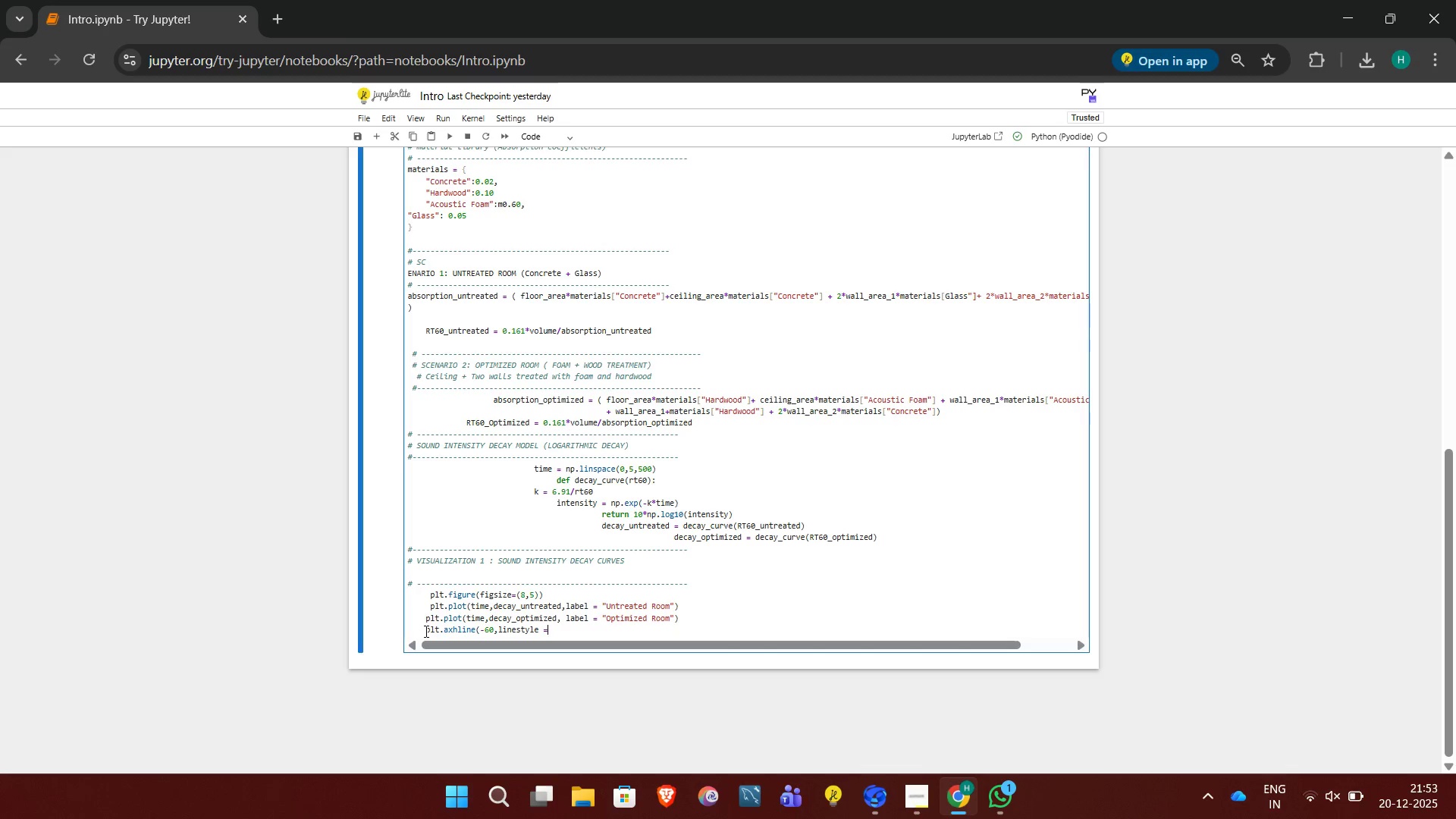 
key(Space)
 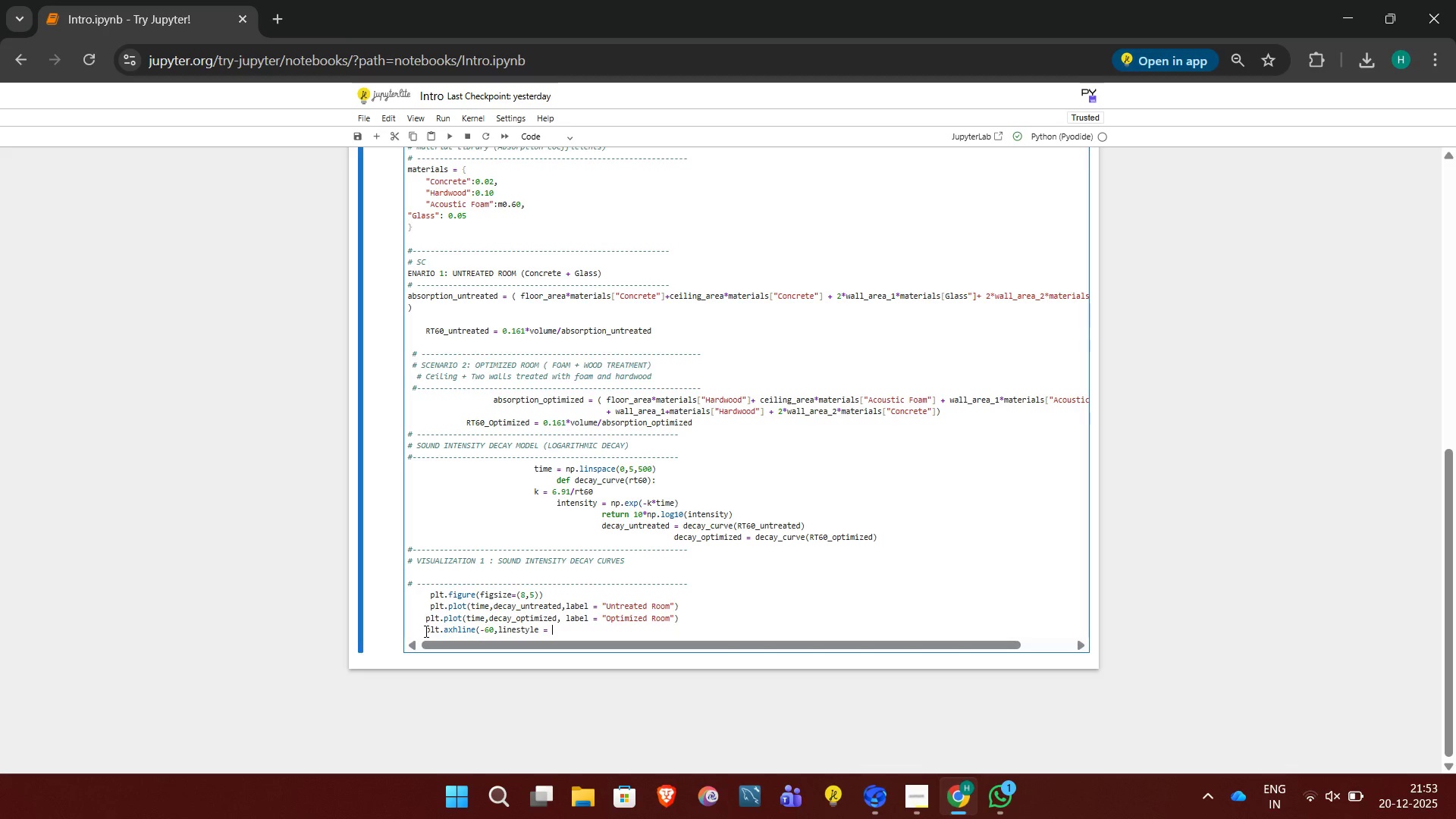 
key(Shift+Quote)
 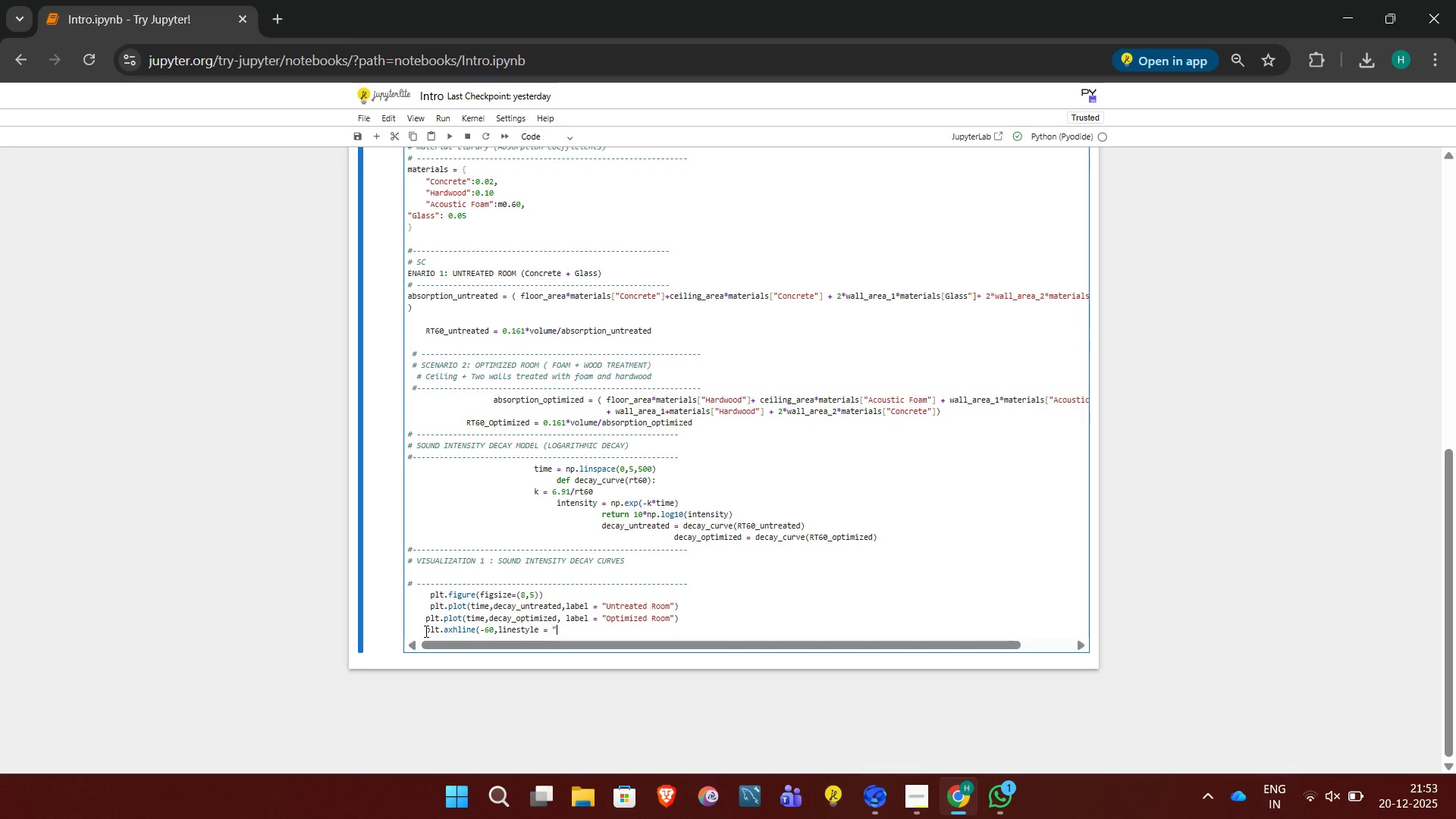 
key(Shift+Minus)
 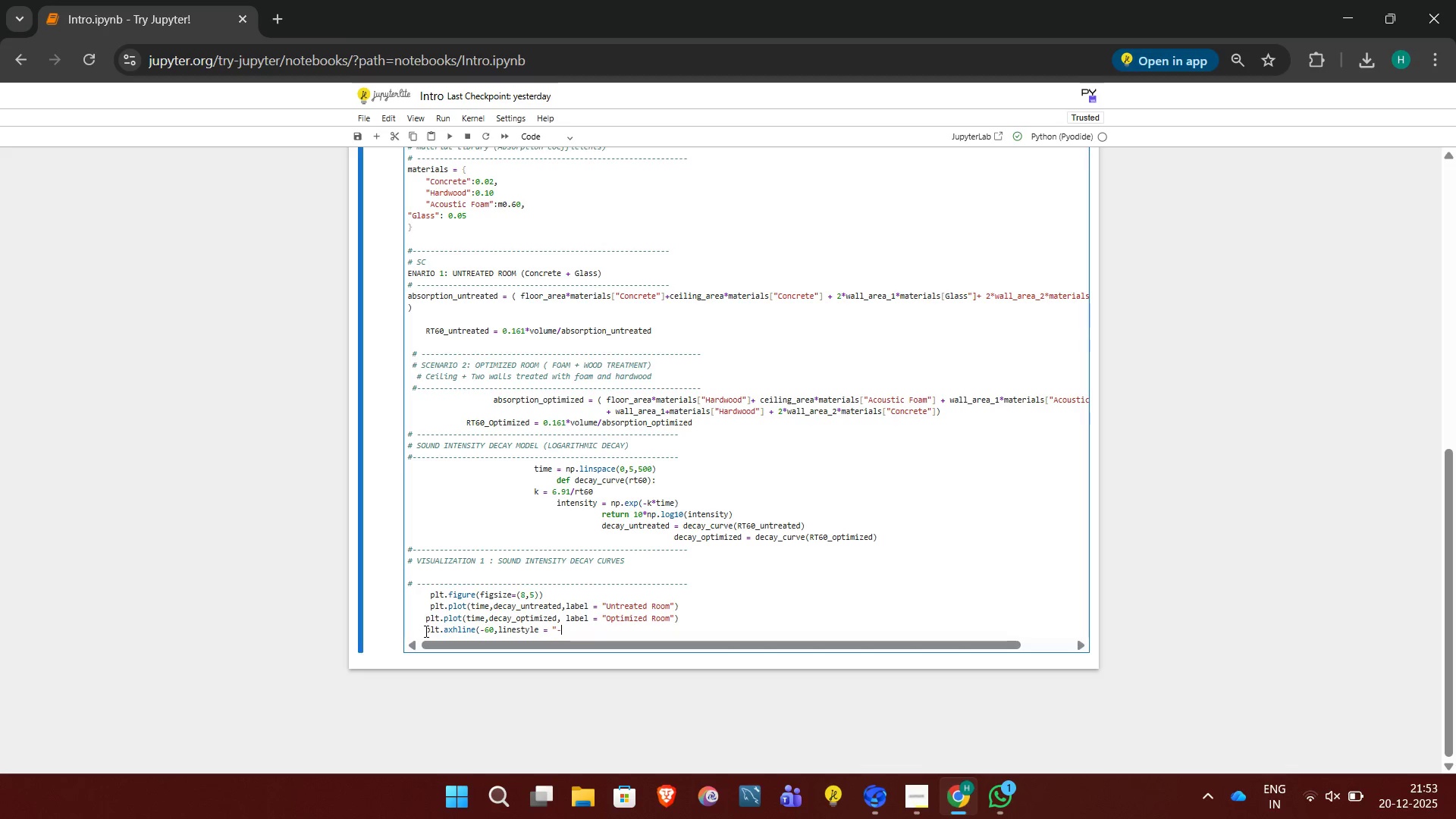 
key(Shift+Minus)
 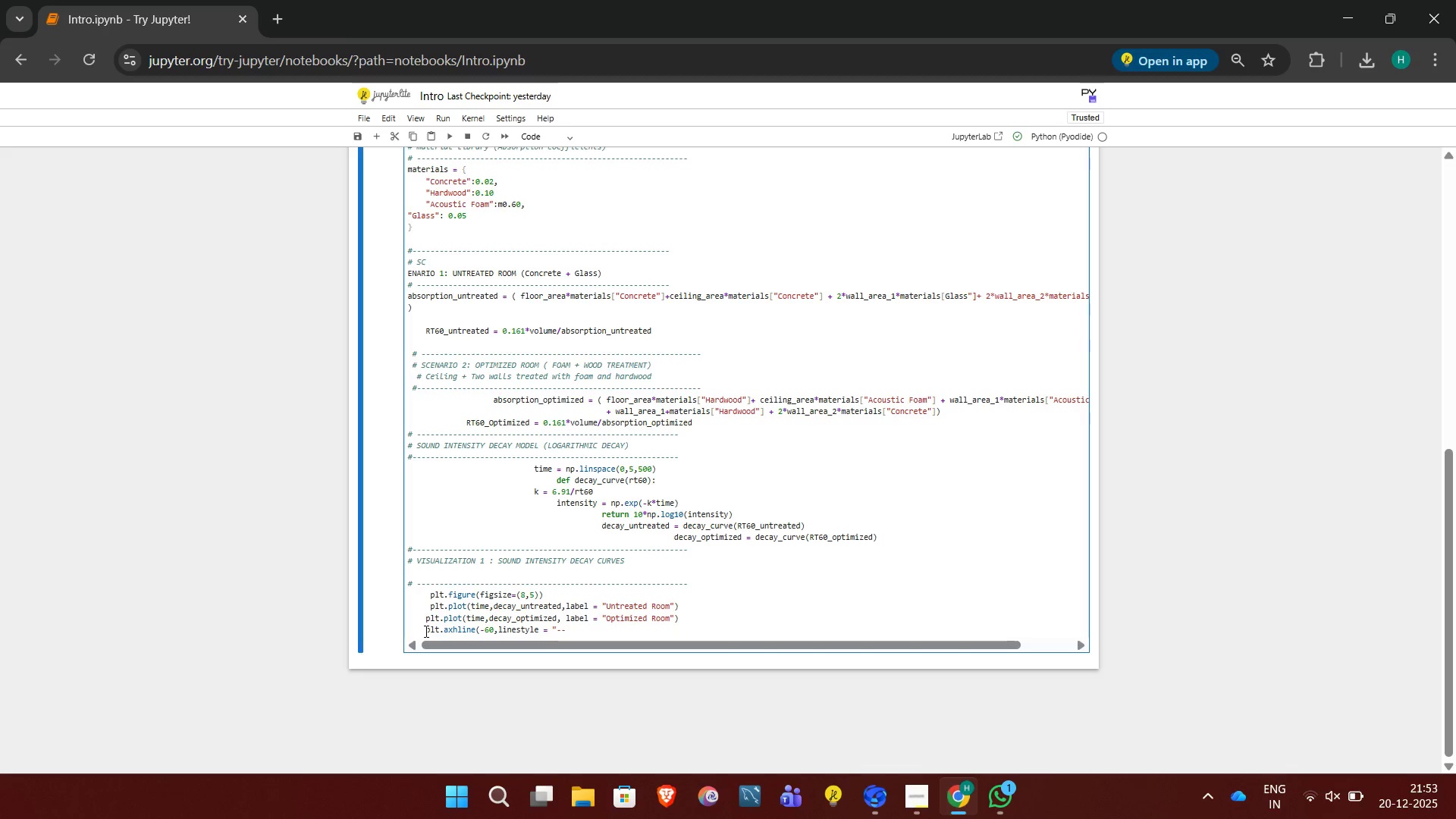 
key(Shift+Quote)
 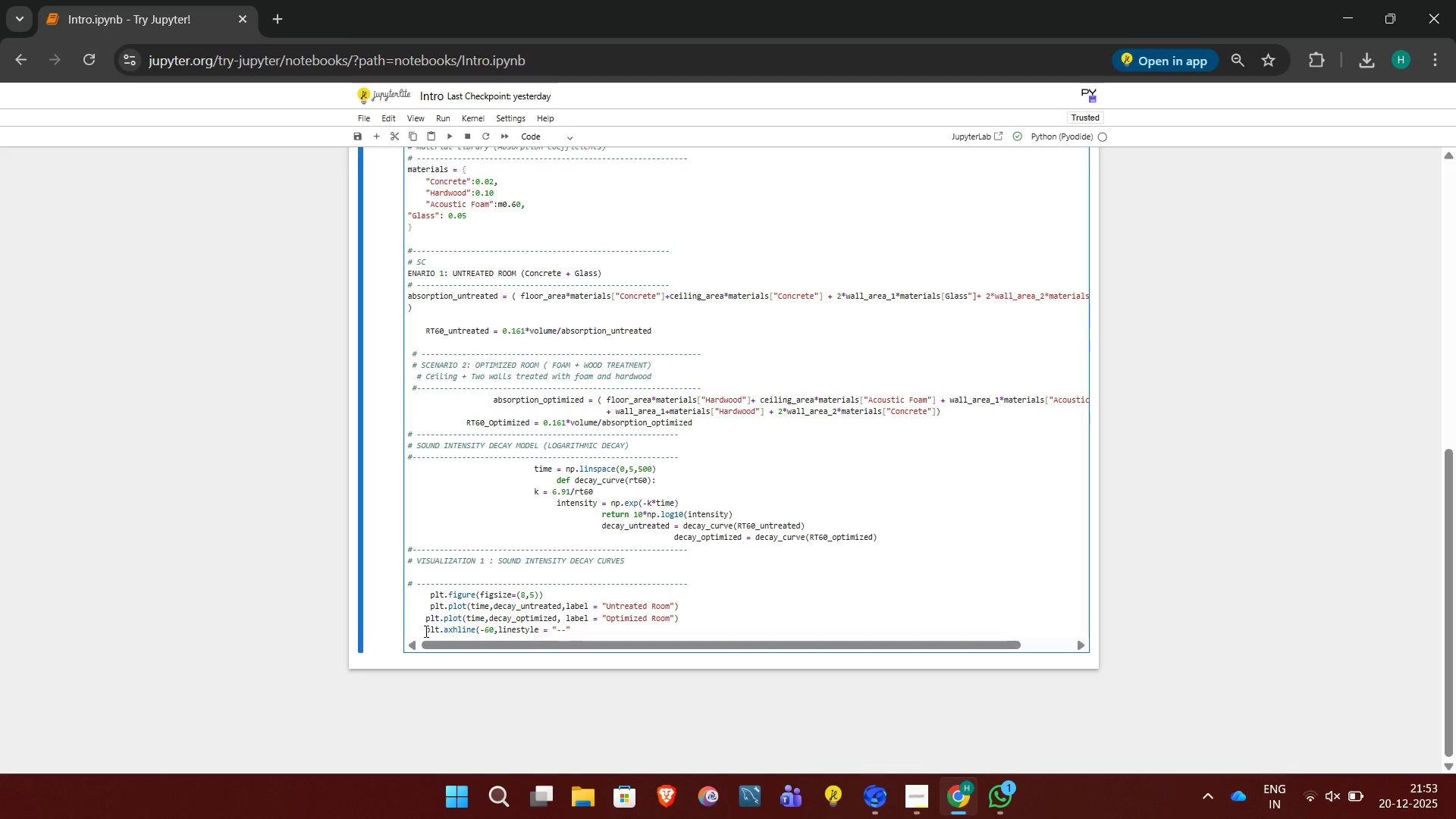 
key(Shift+0)
 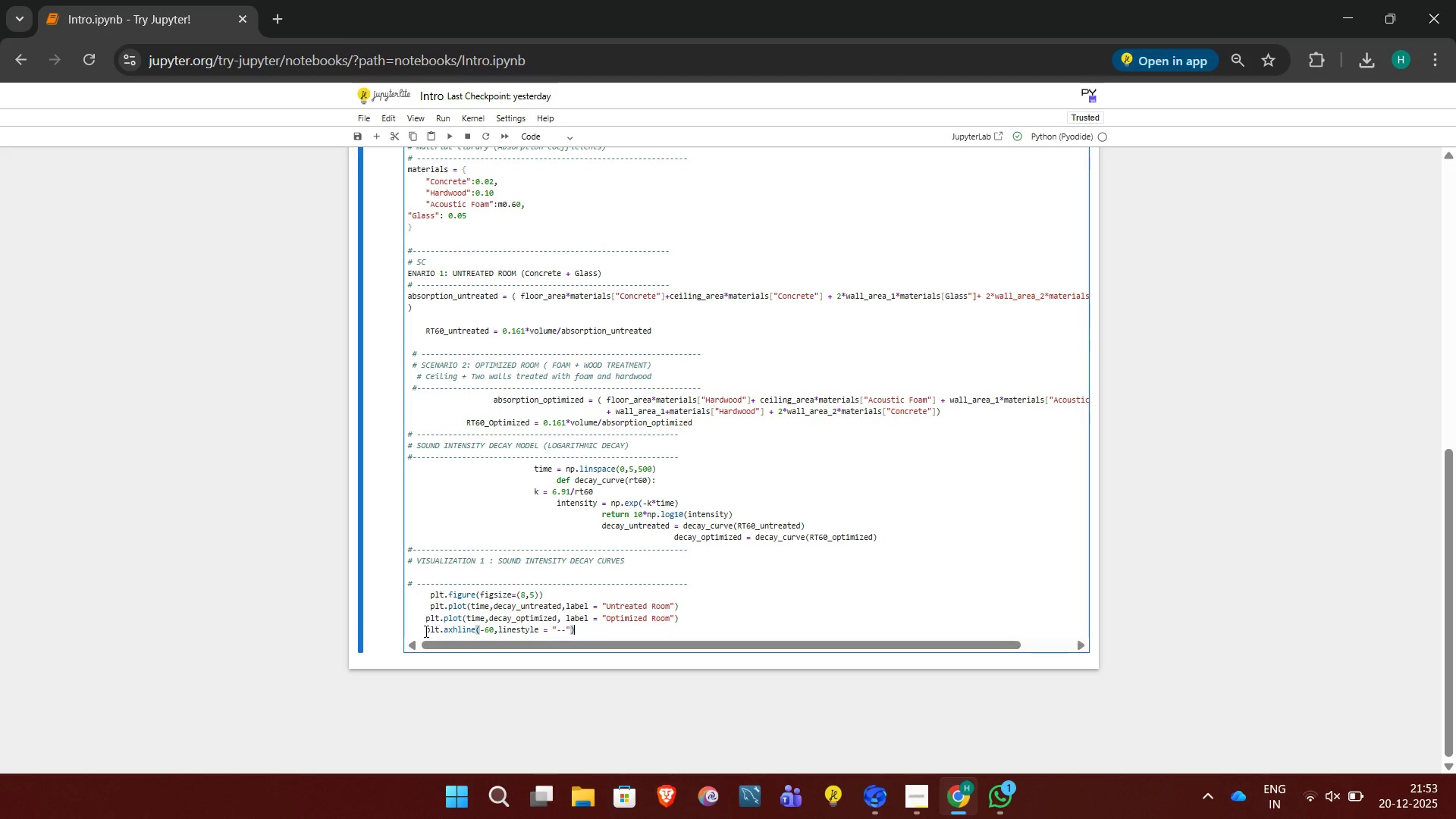 
key(Enter)
 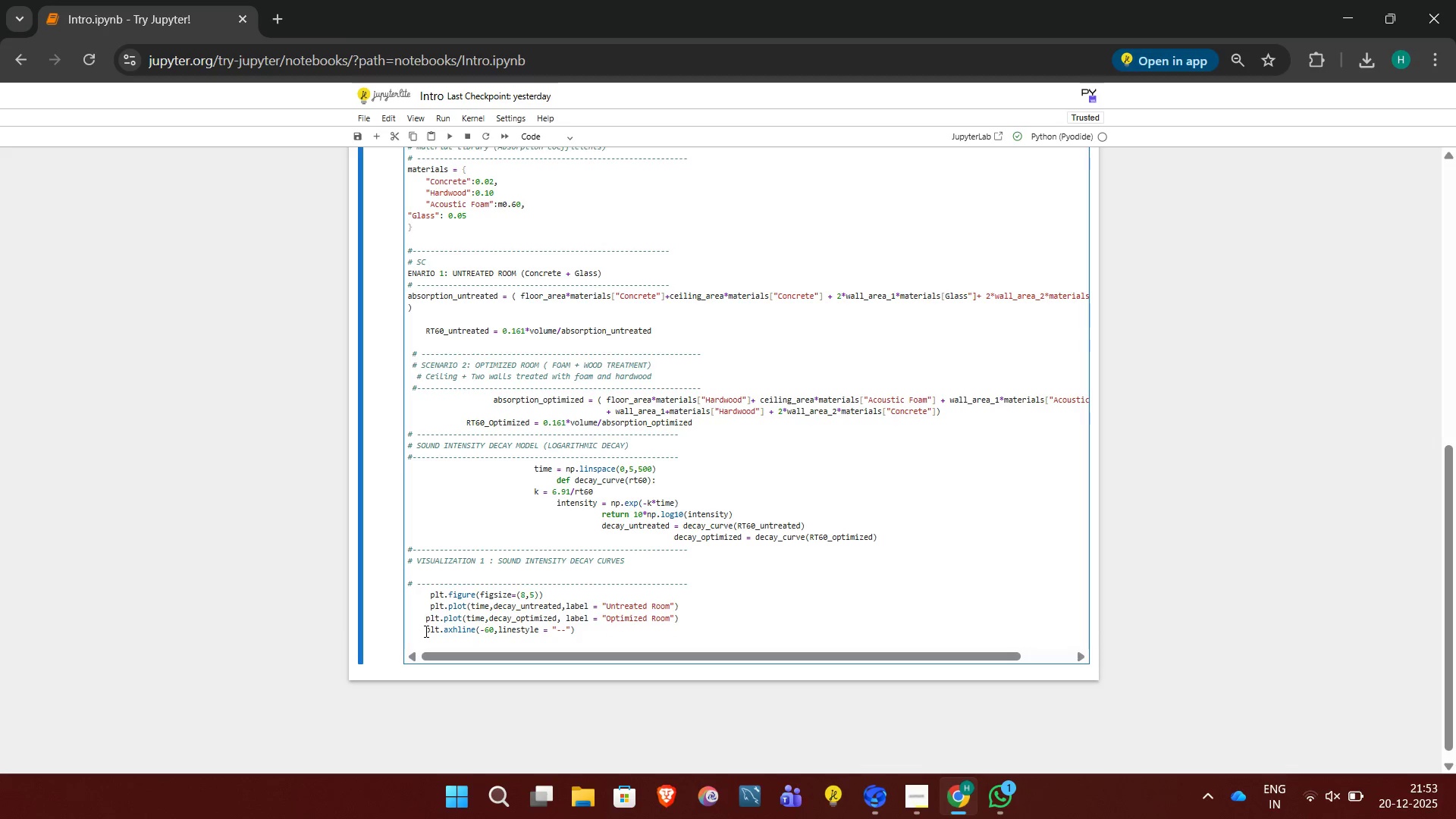 
type(plt.)
 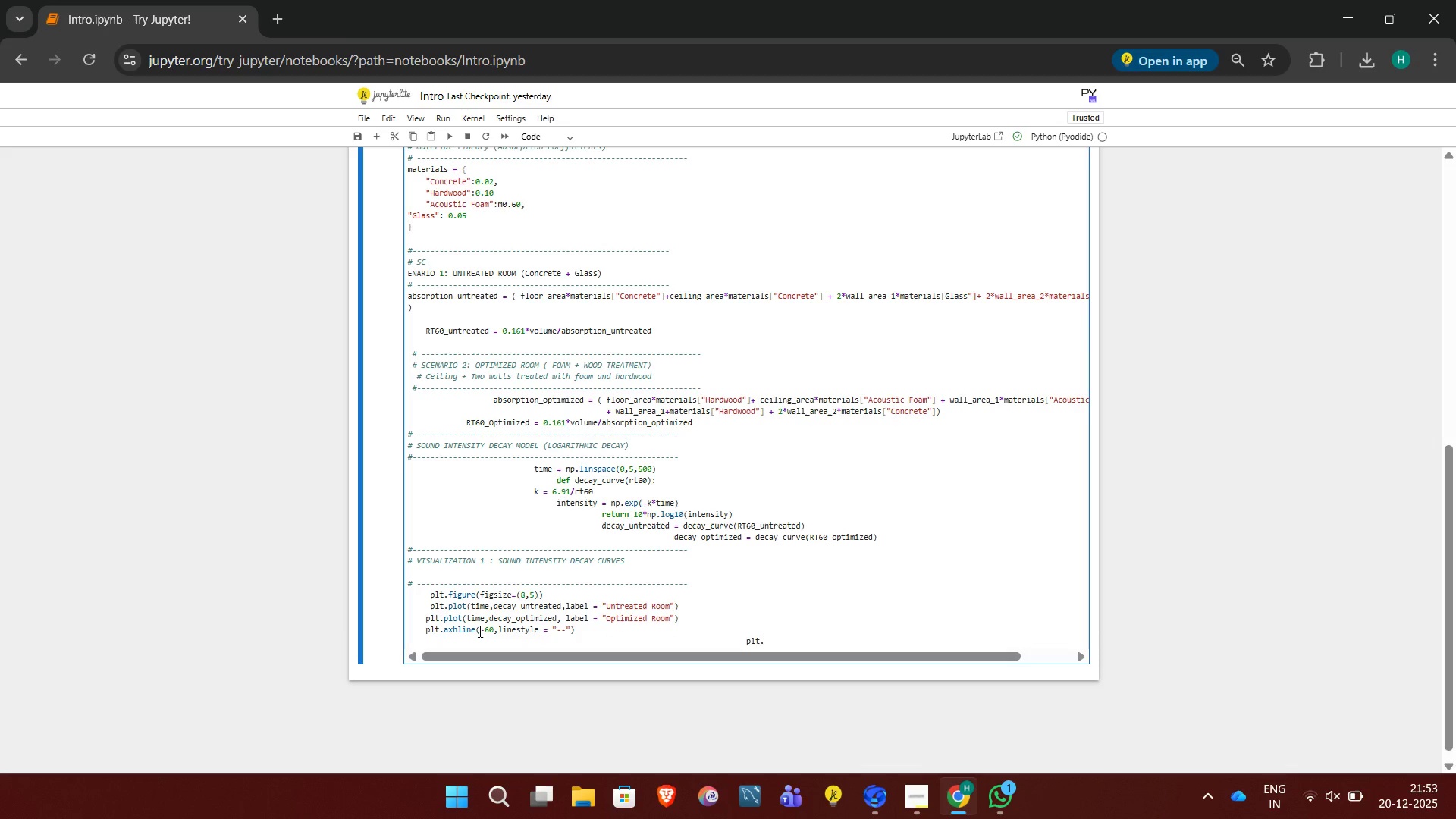 
wait(5.36)
 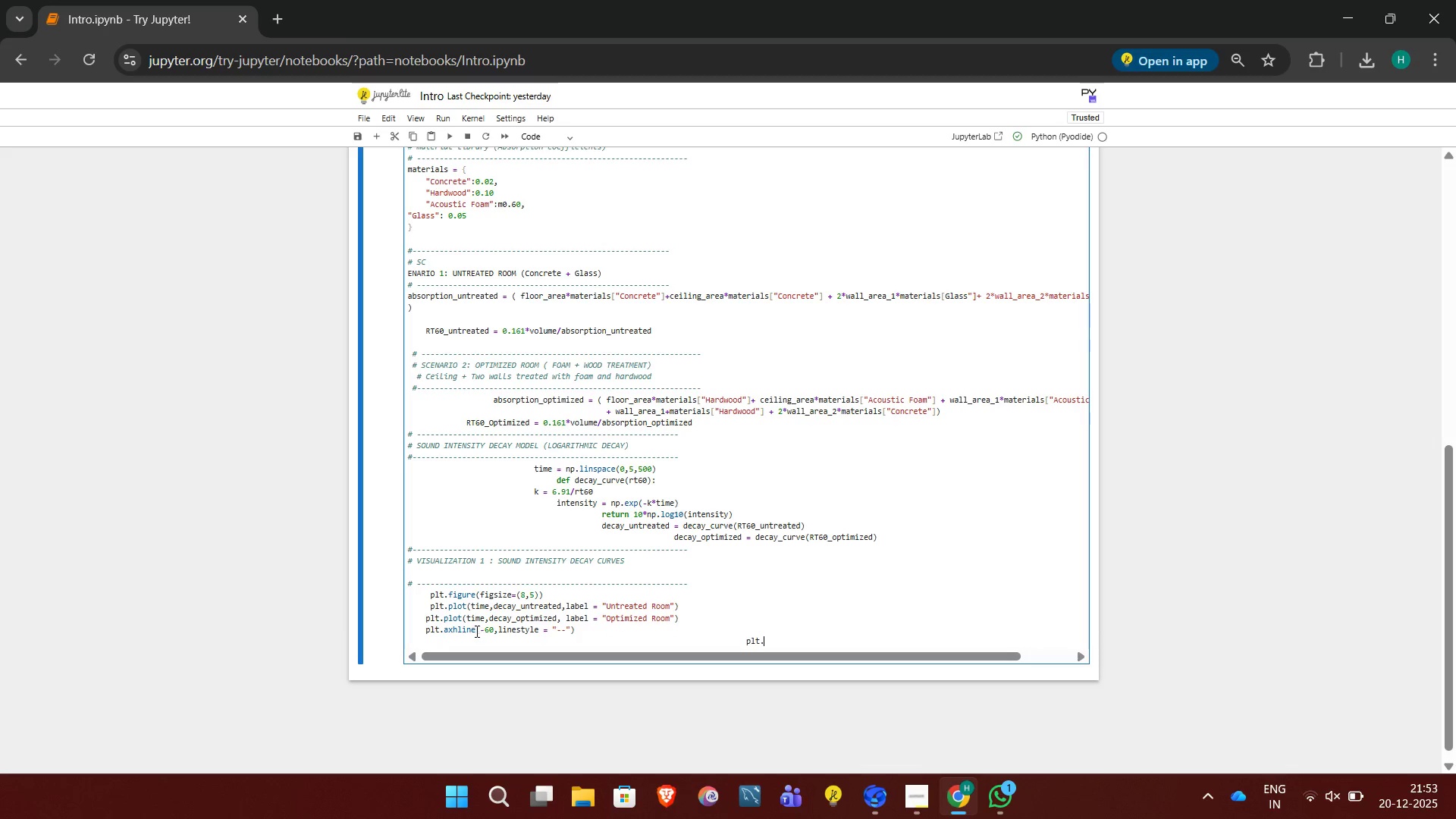 
type(xlabel("Time(seconds)"))
 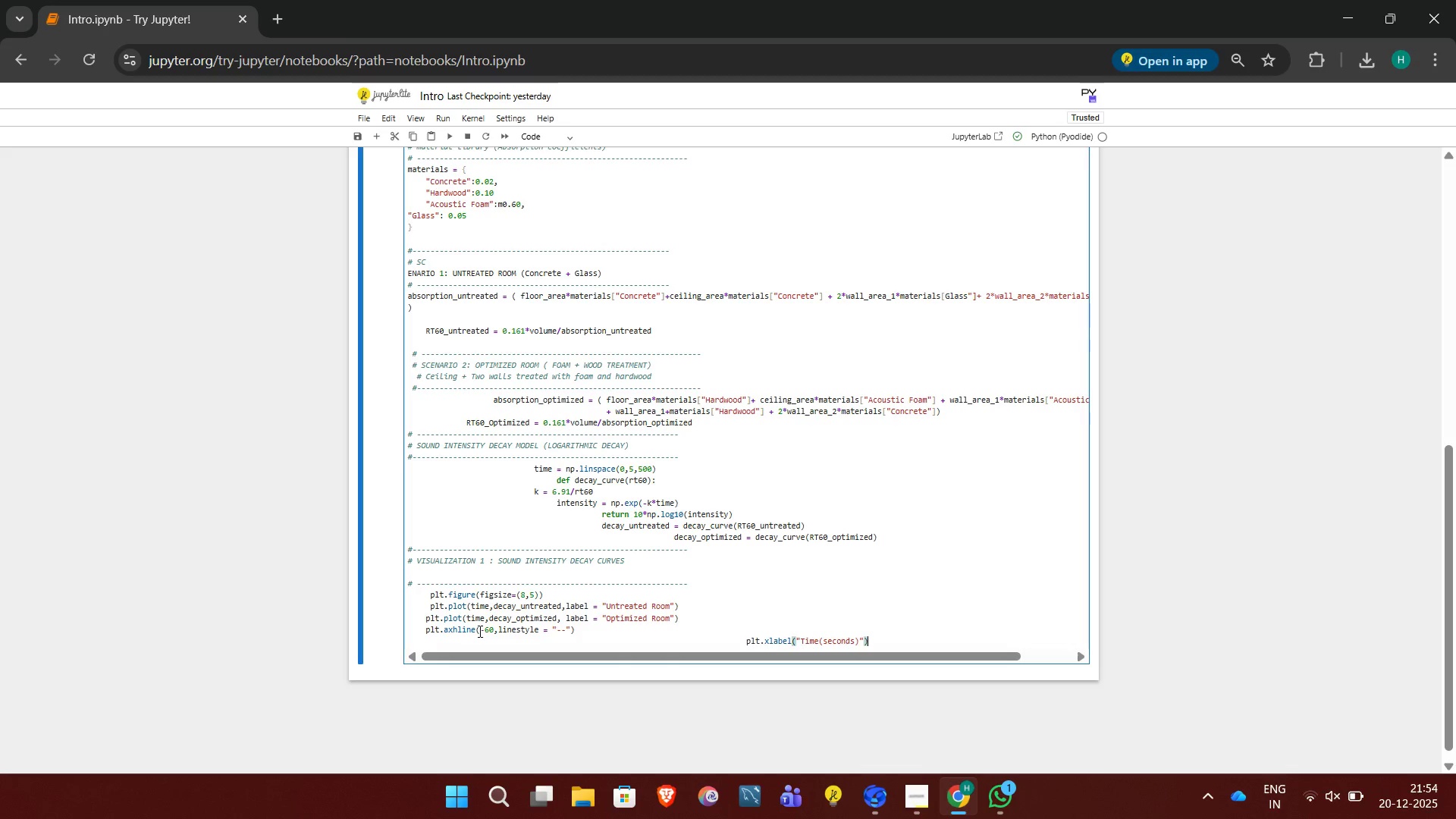 
key(Enter)
 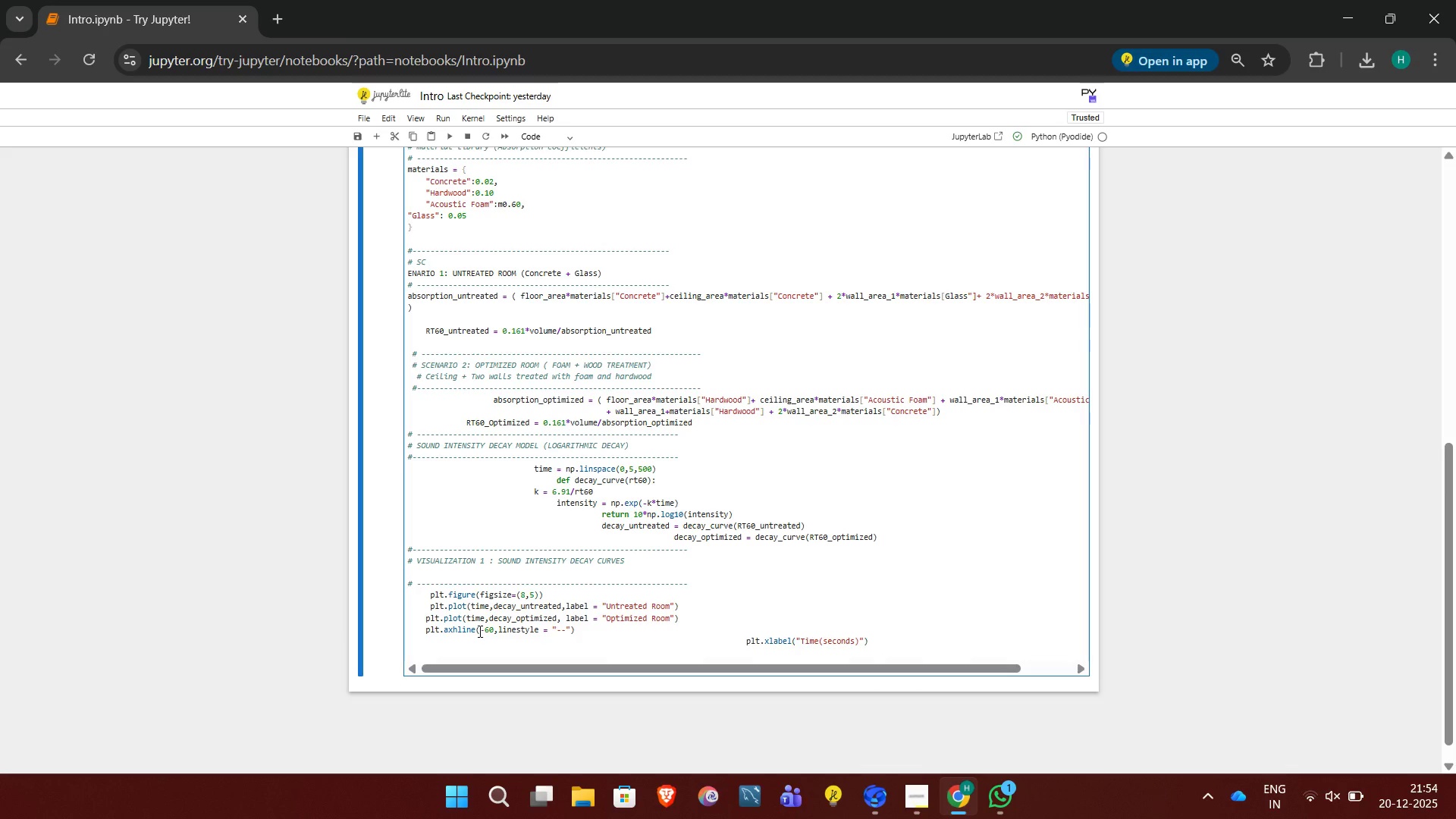 
type(plt.ylabel("sound intensity (dB)"))
 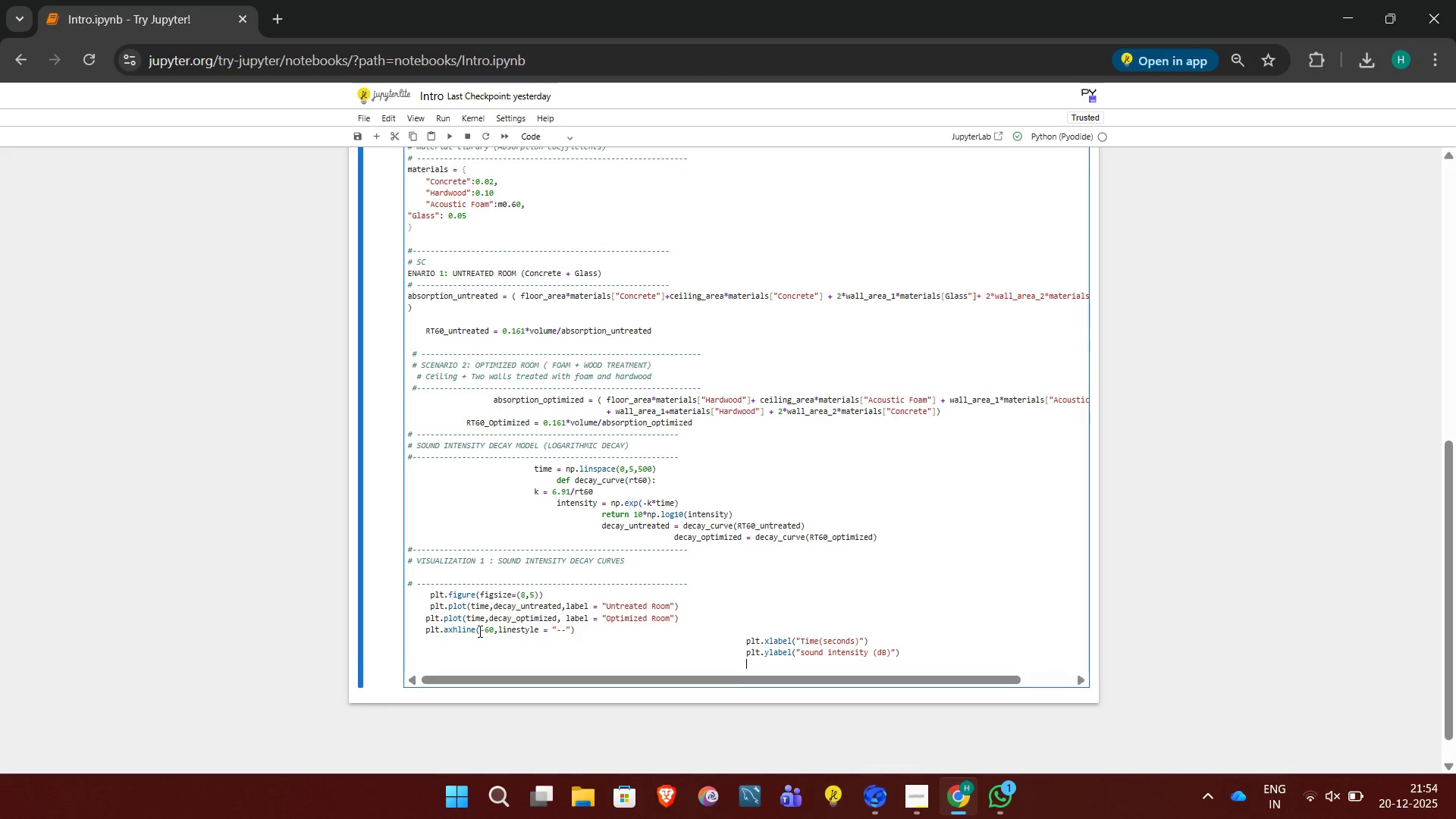 
 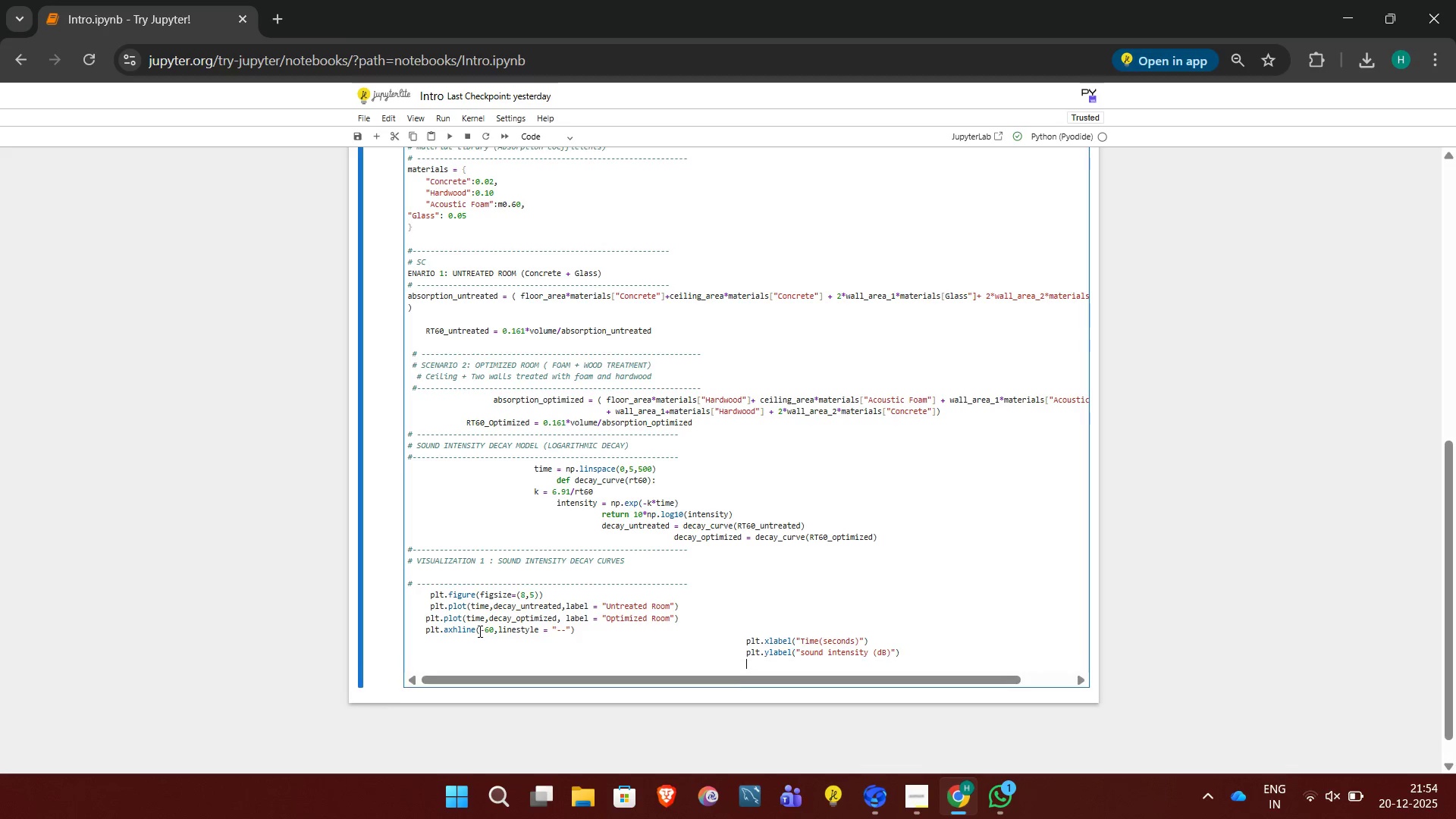 
key(Enter)
 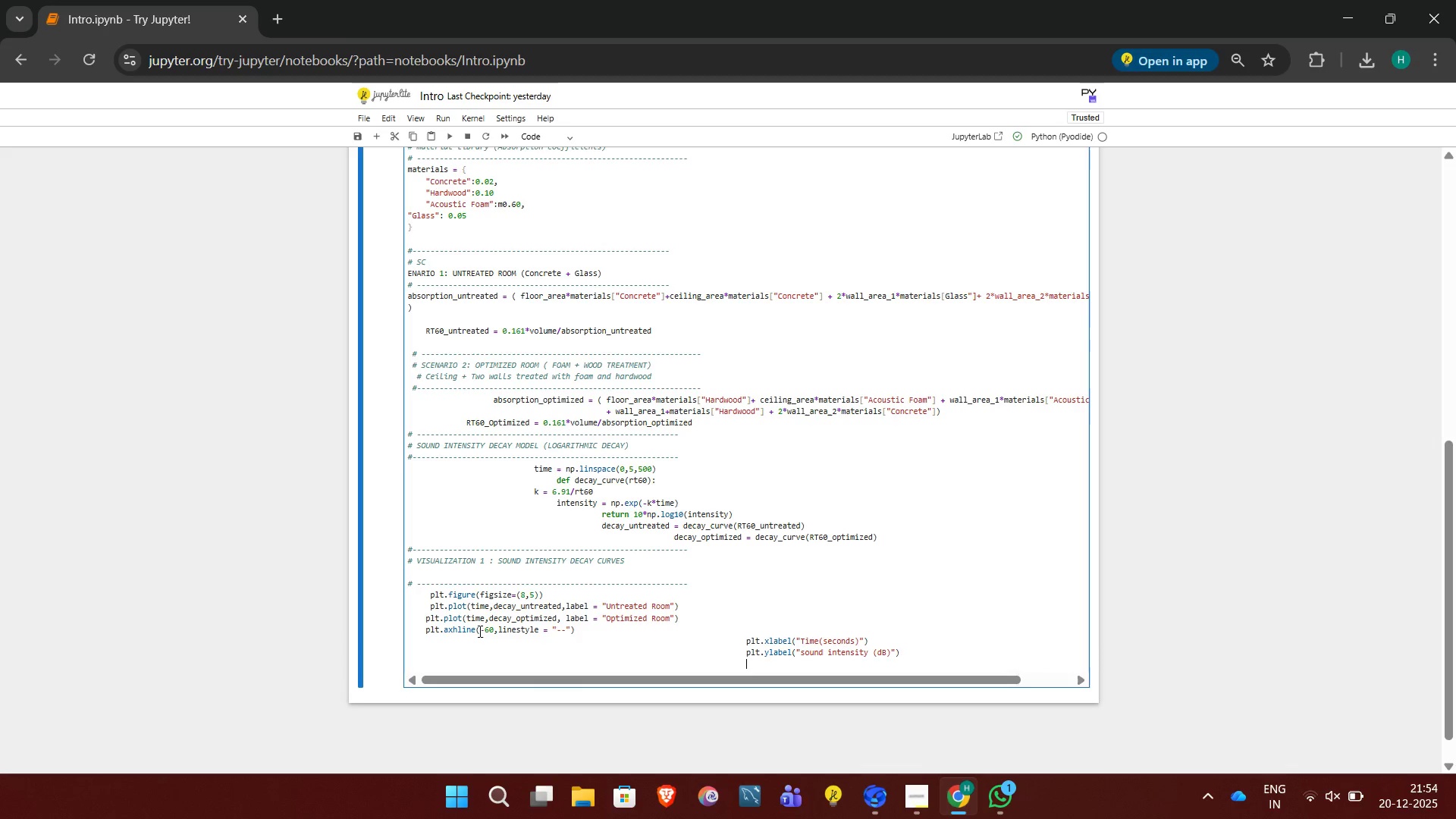 
type(plt.title("Souns)
key(Backspace)
type(d intensity Decay in )
 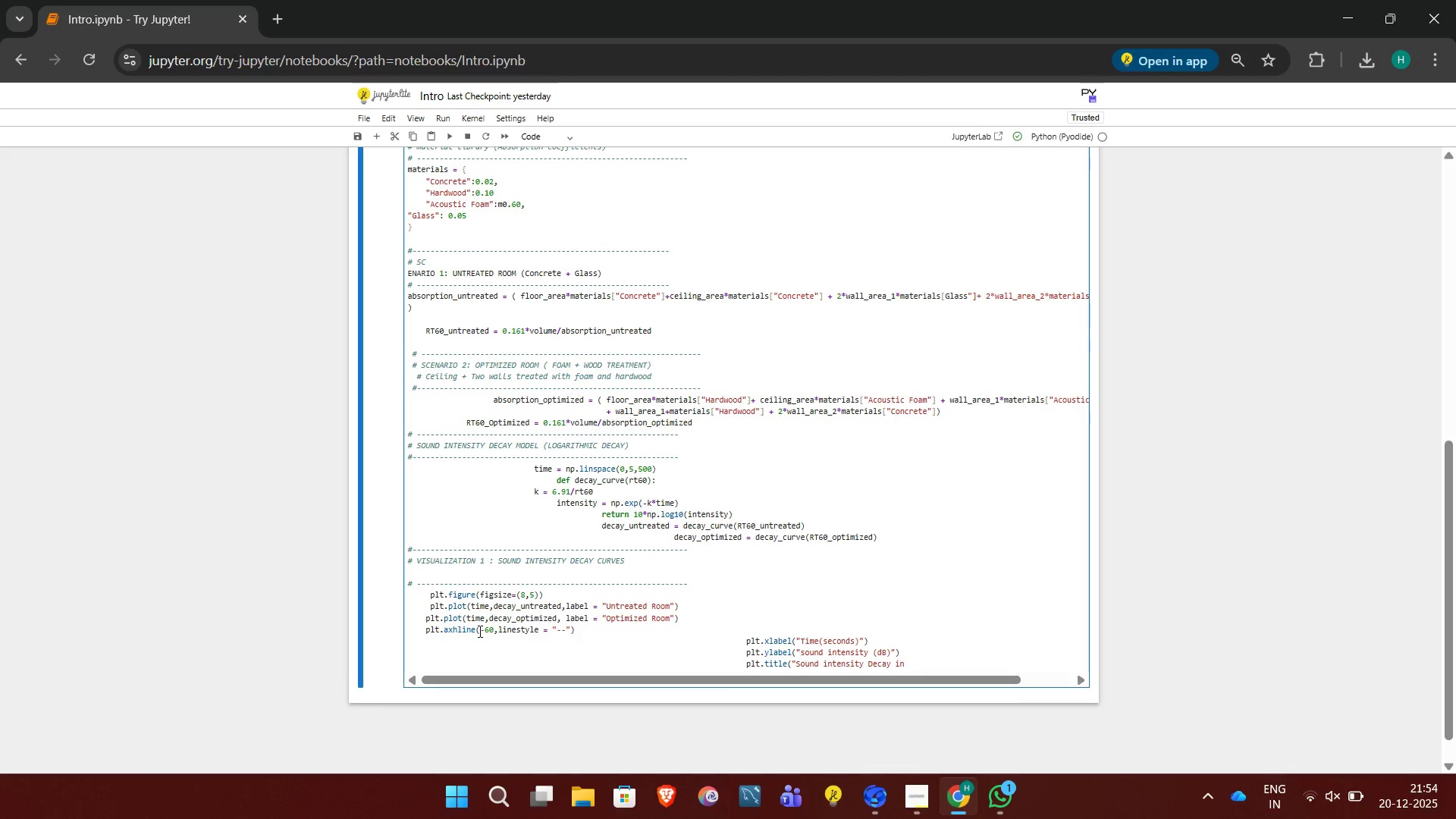 
type(Resonance Room"))
 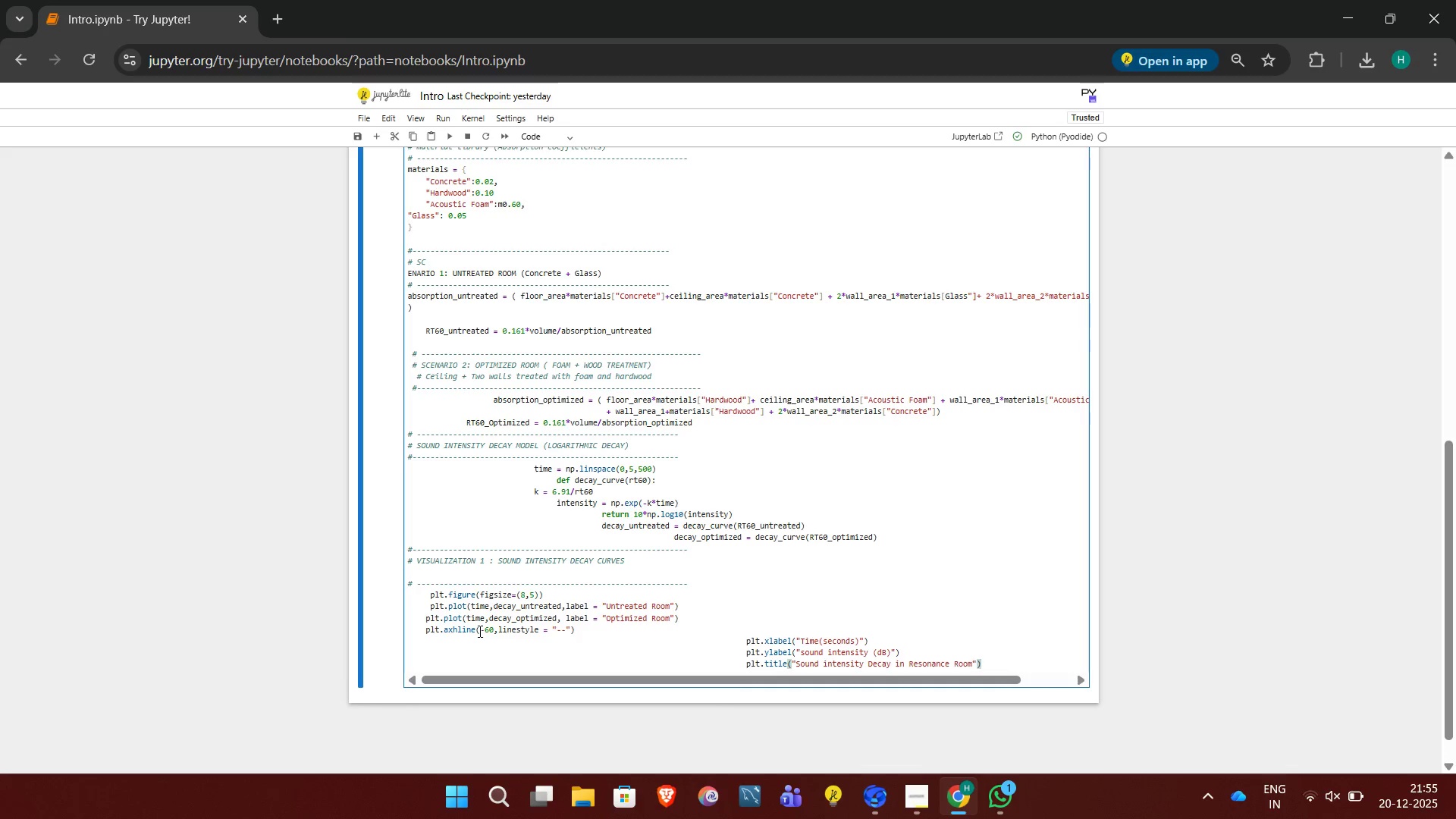 
key(Enter)
 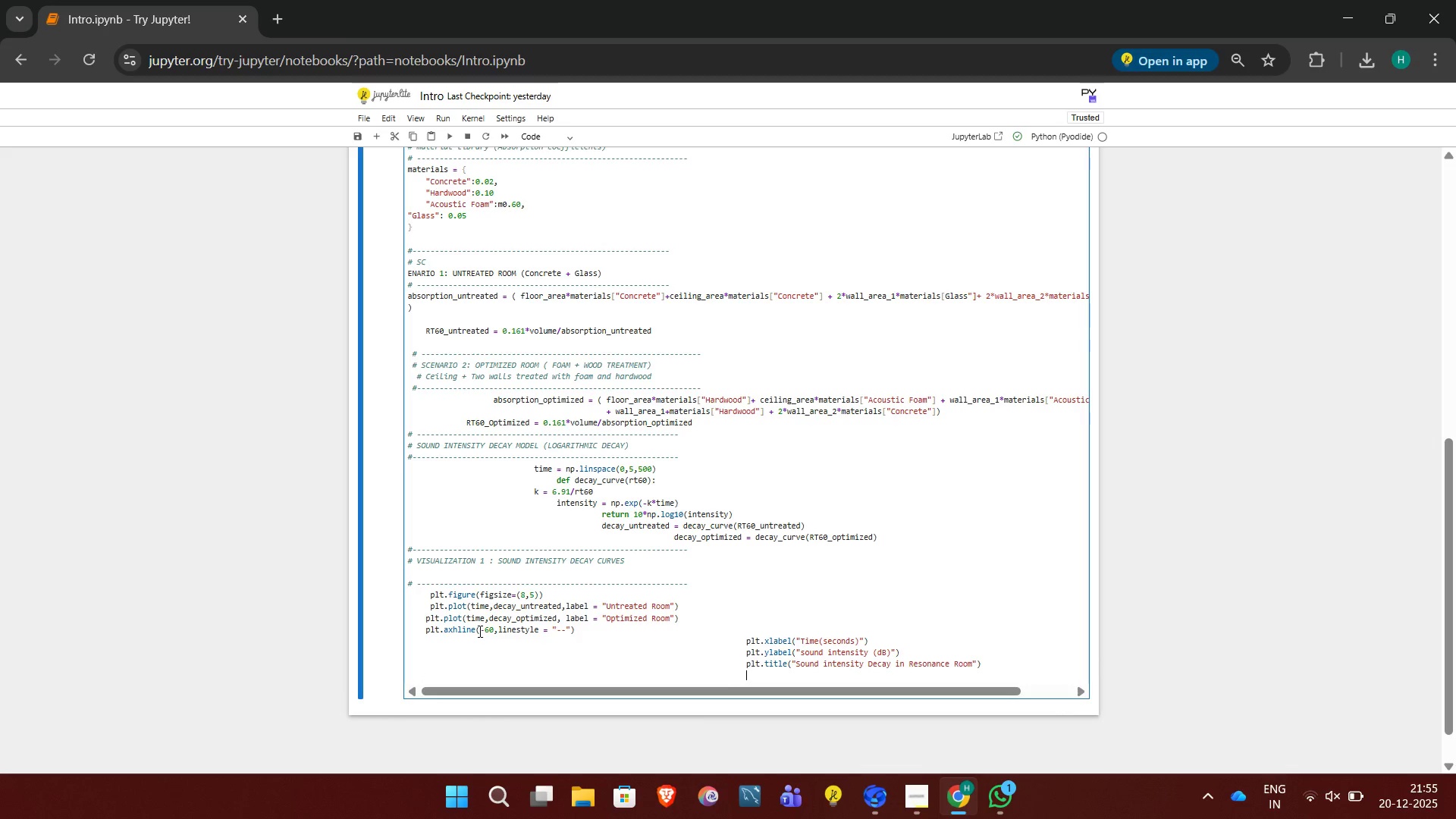 
type(plt.legend())
 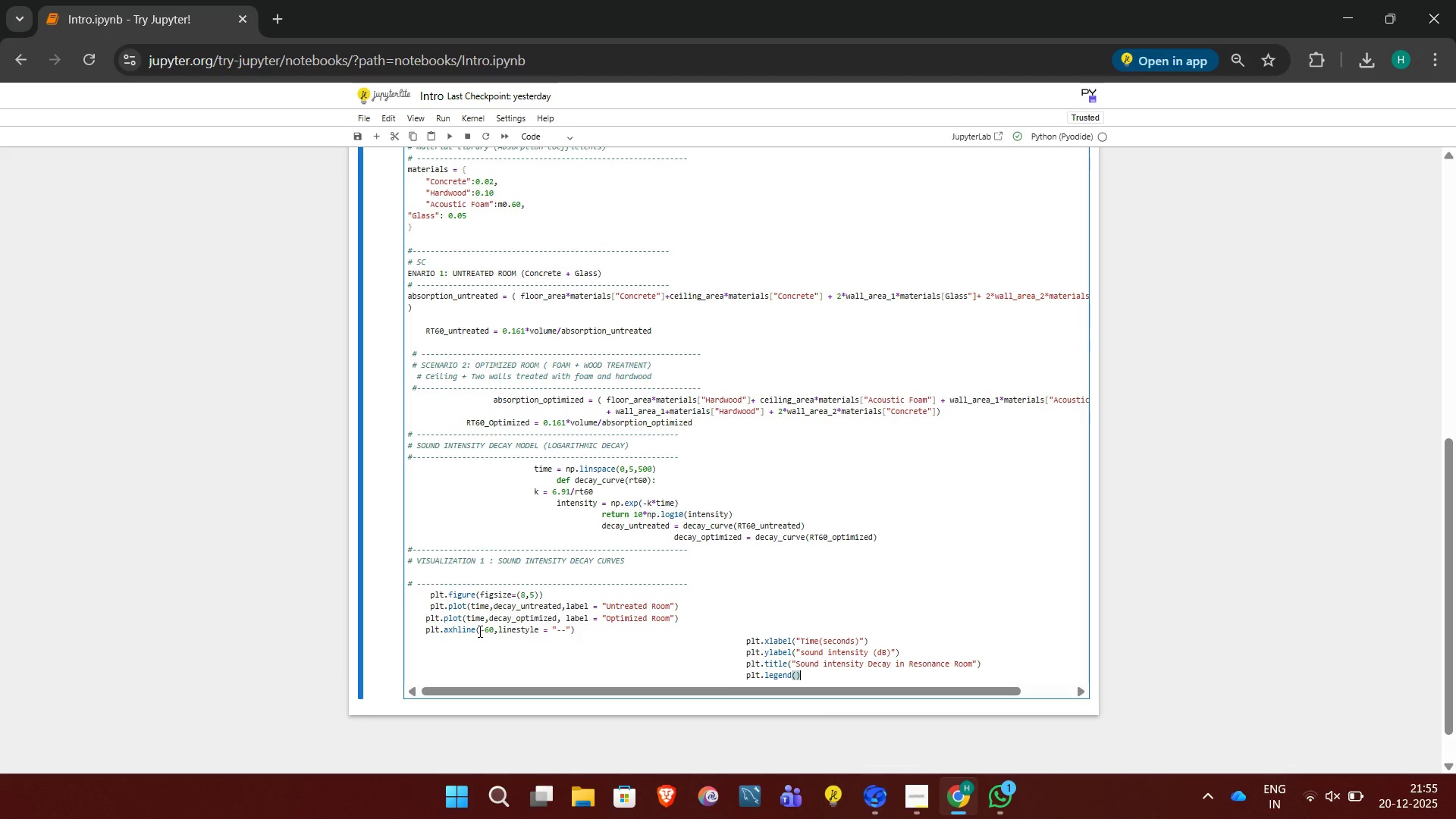 
key(Enter)
 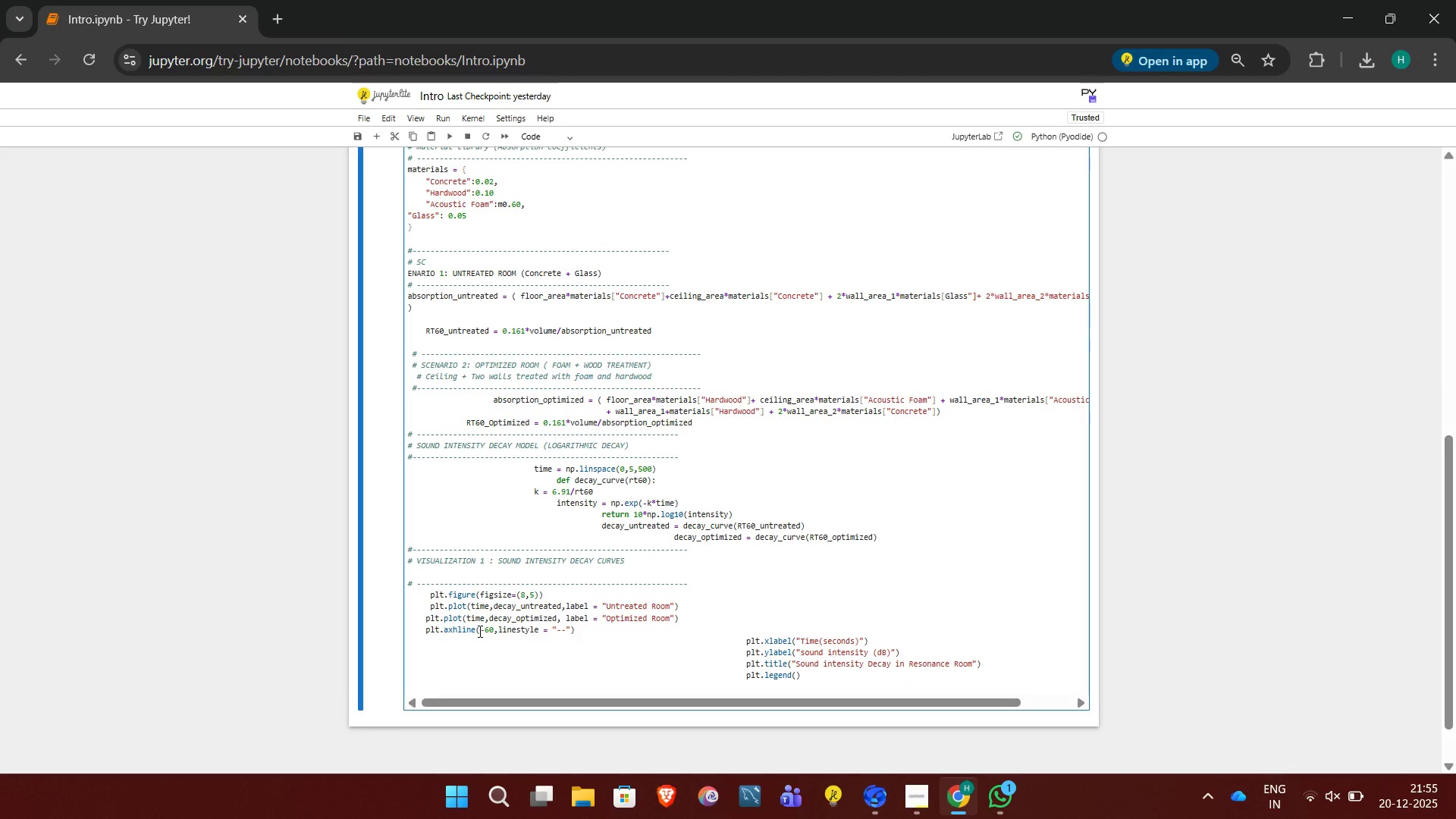 
type(plt.grid(True))
 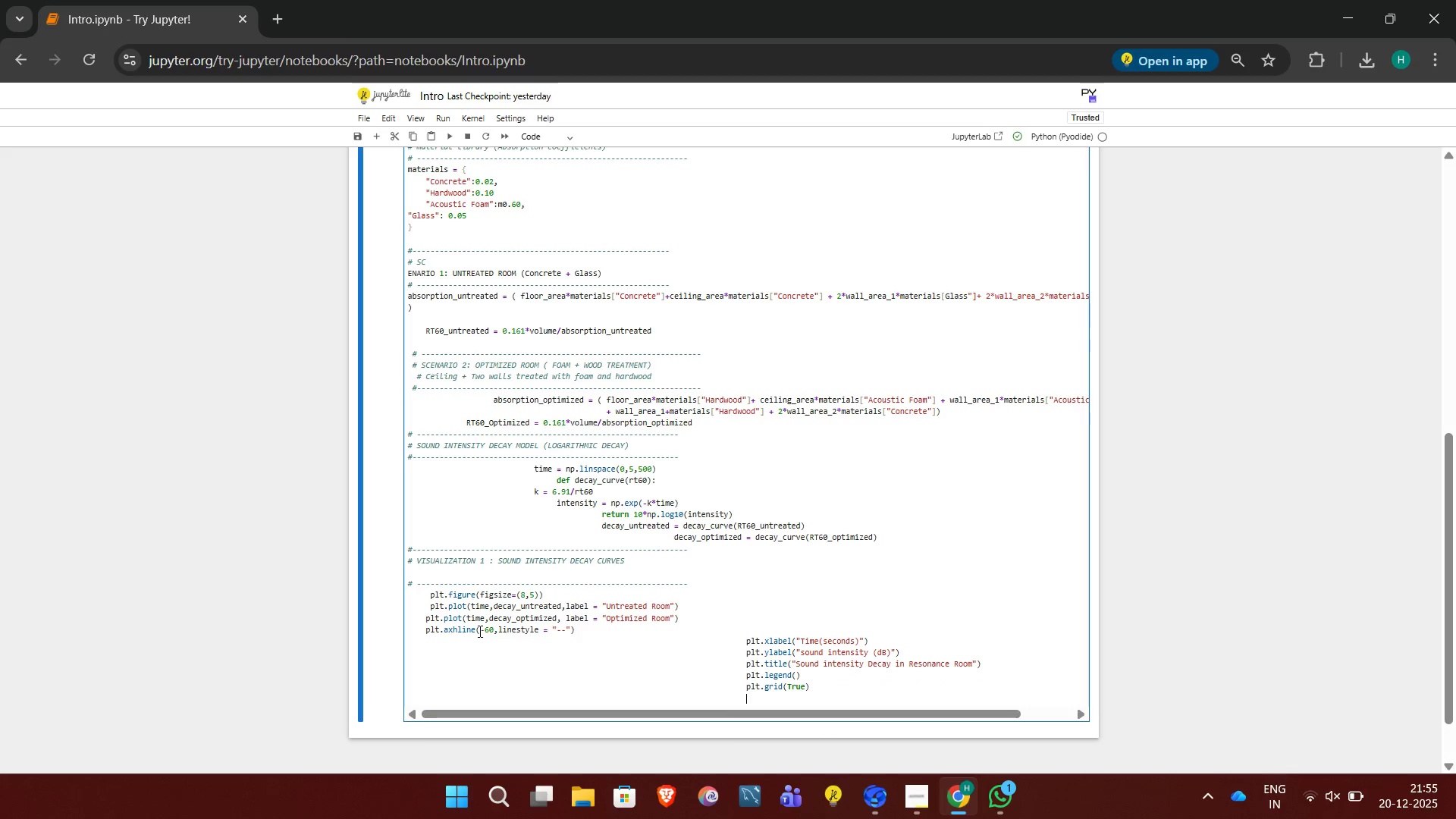 
 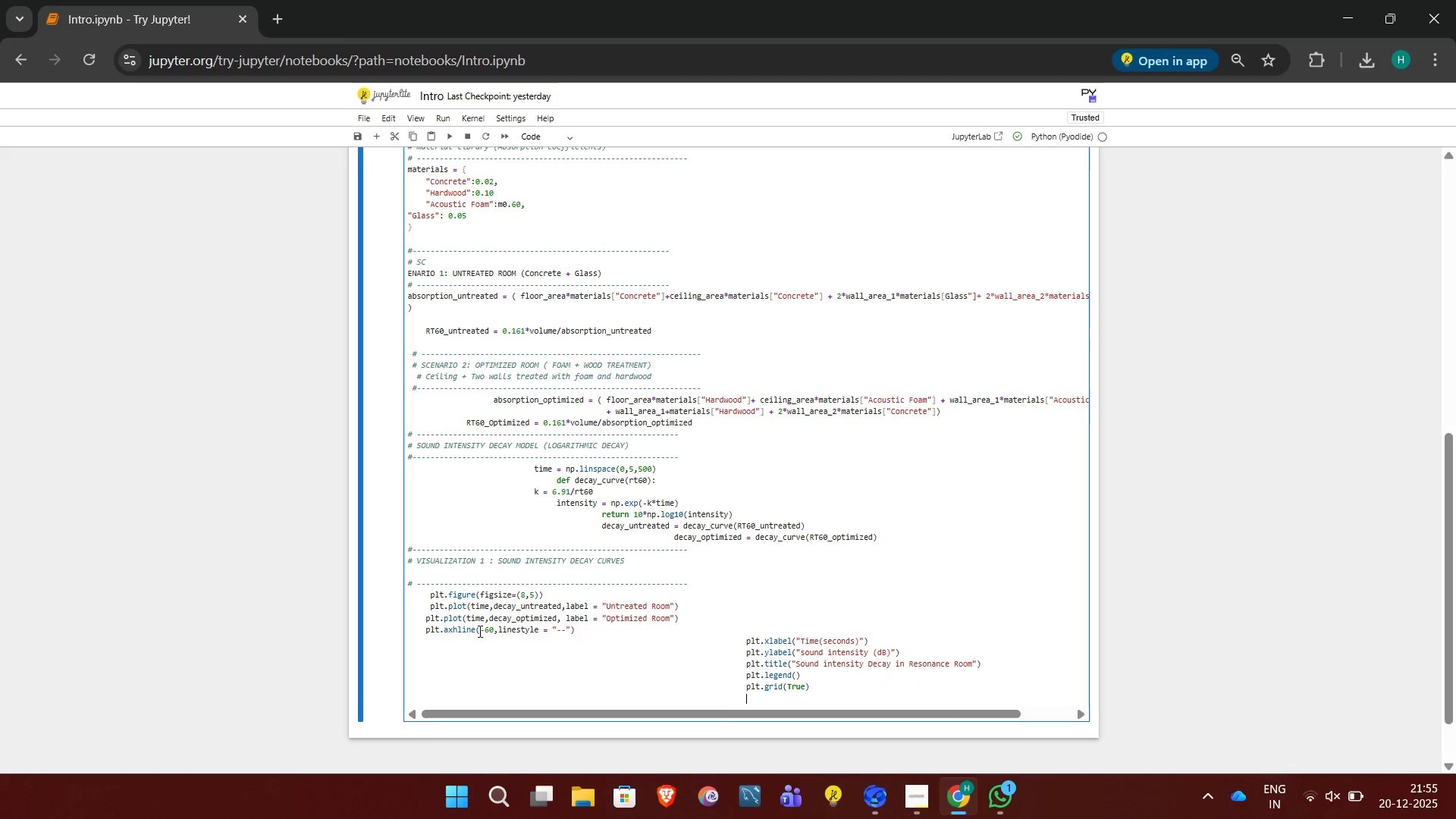 
key(Enter)
 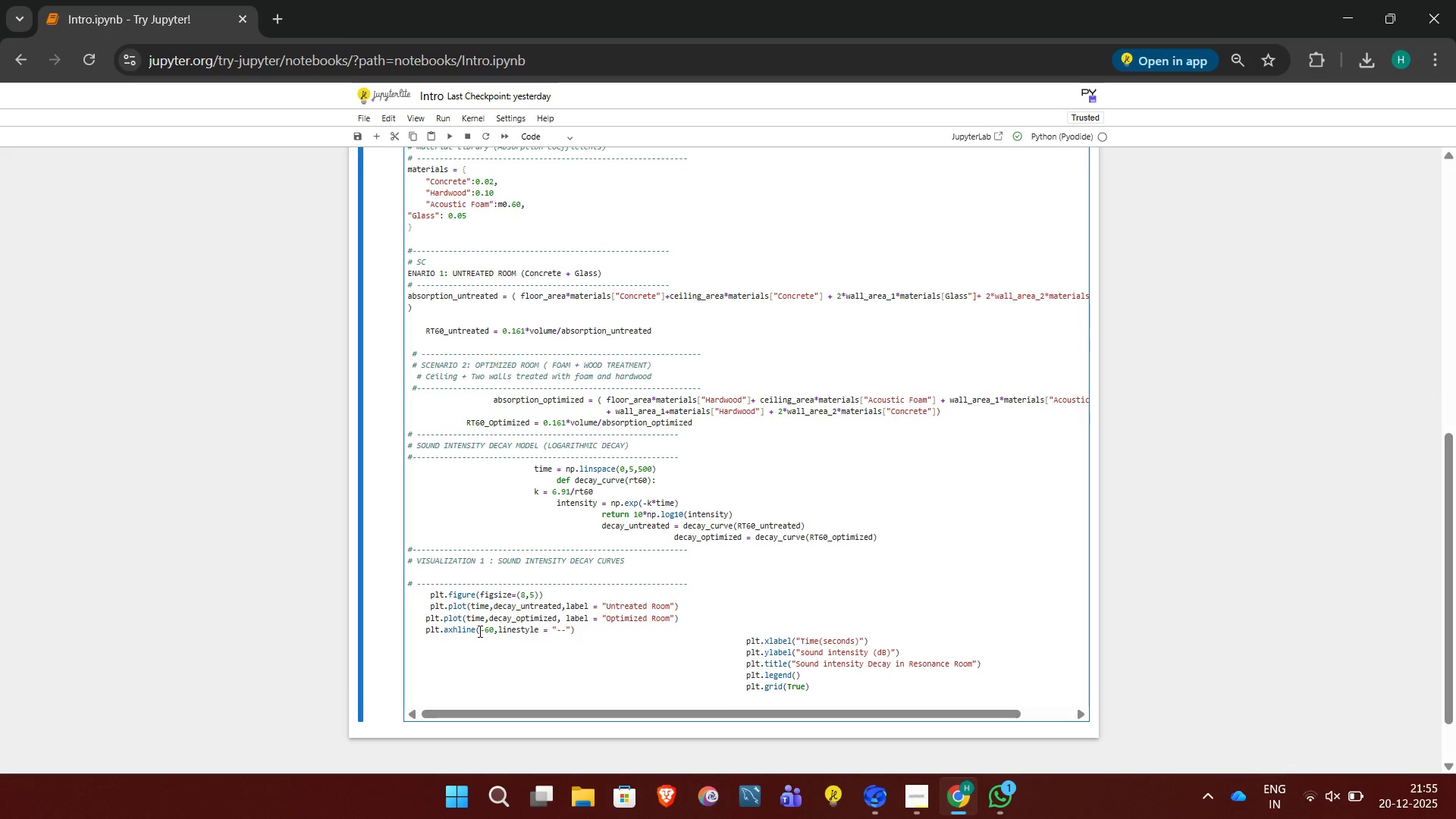 
type(plt.show())
 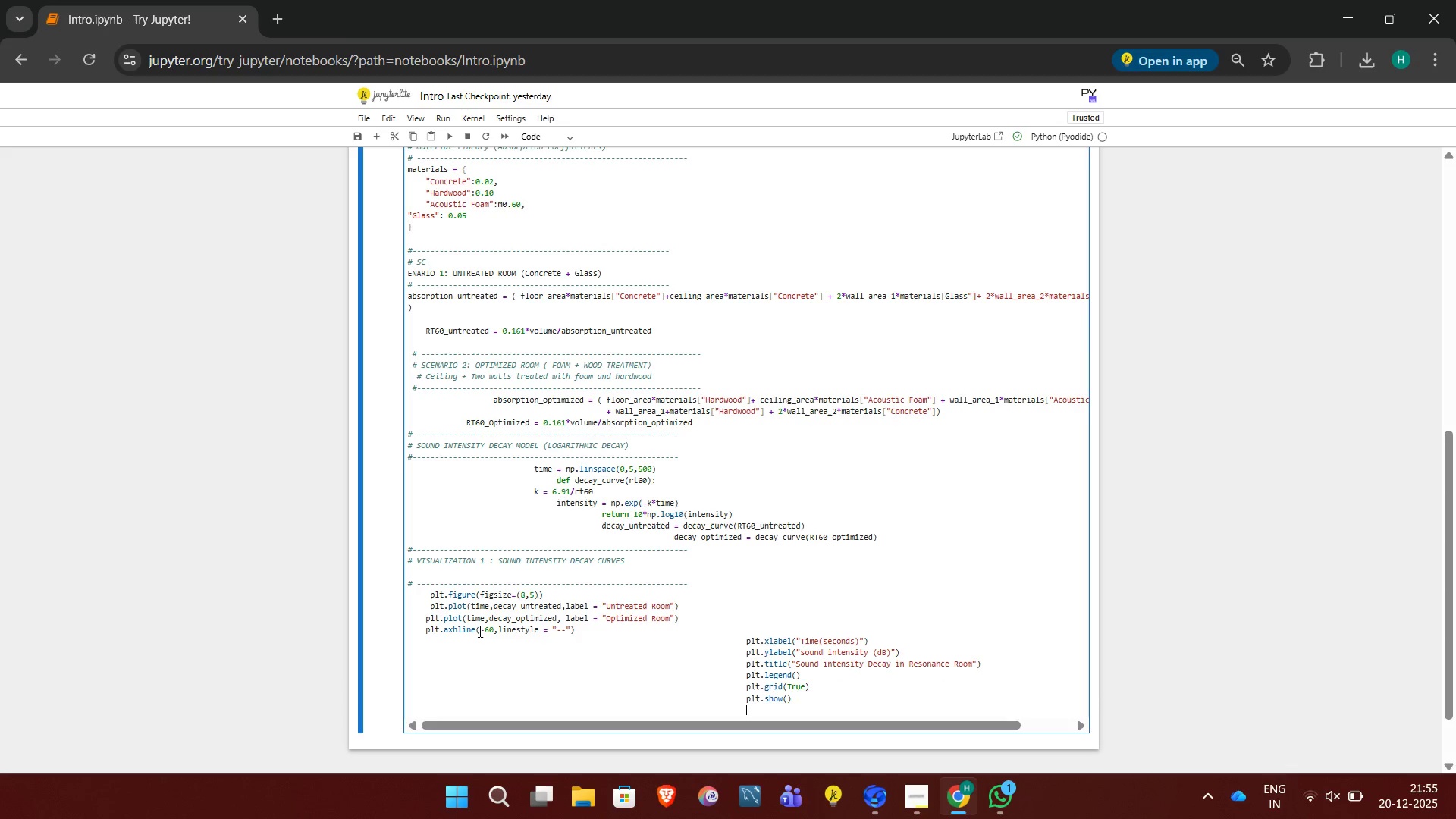 
 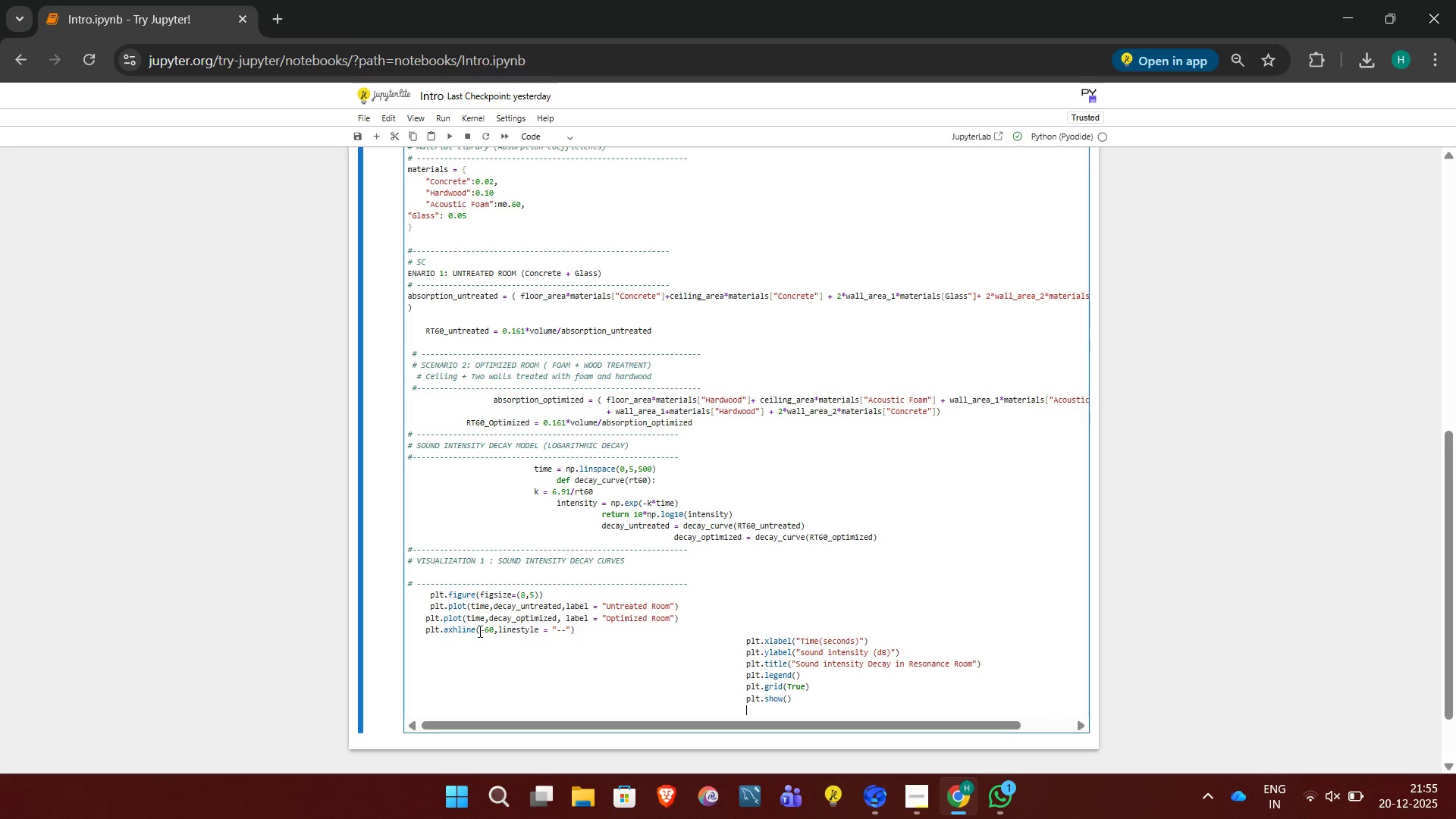 
key(Enter)
 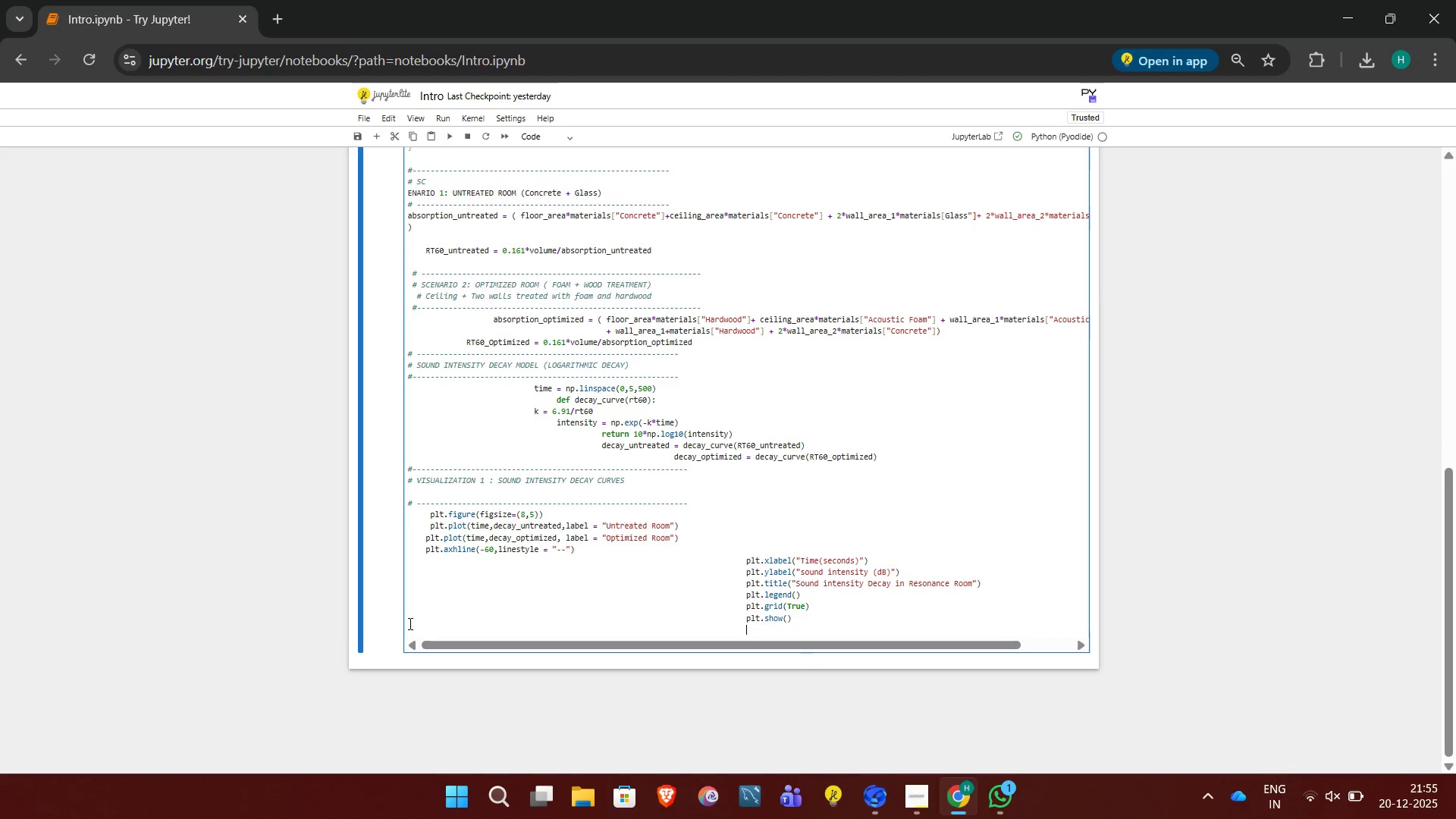 
left_click([410, 623])
 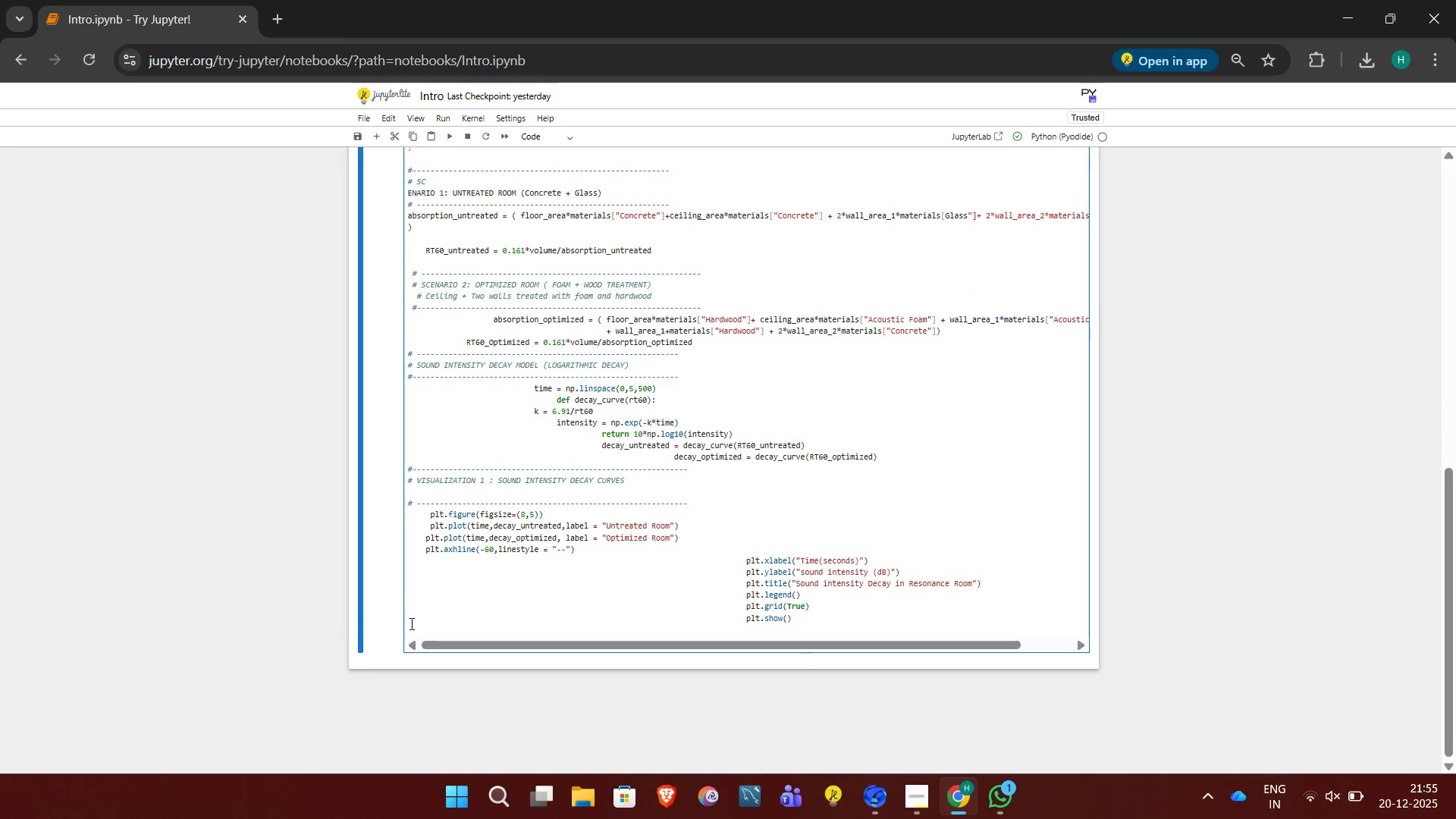 
key(Shift+3)
 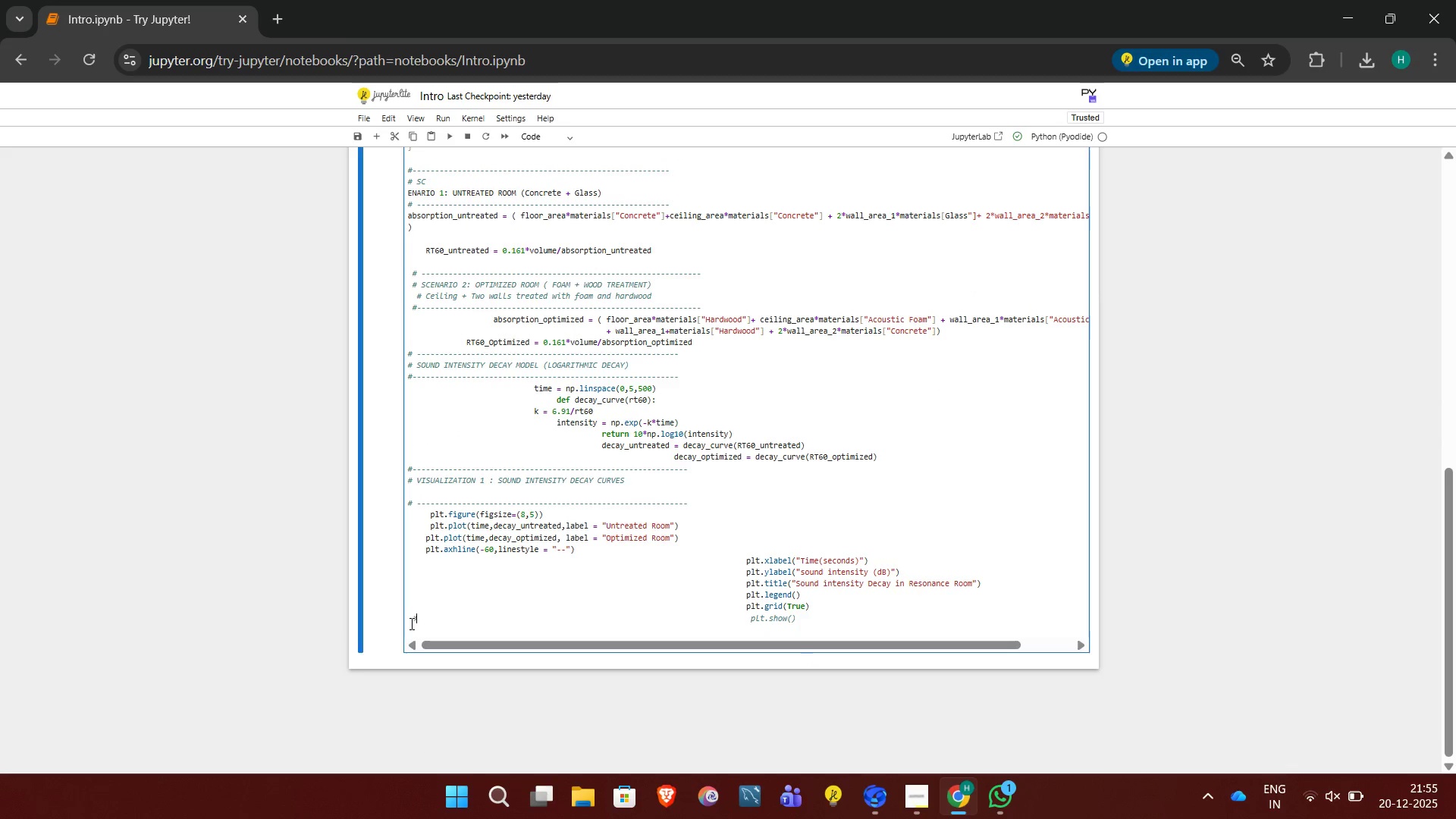 
key(Minus)
 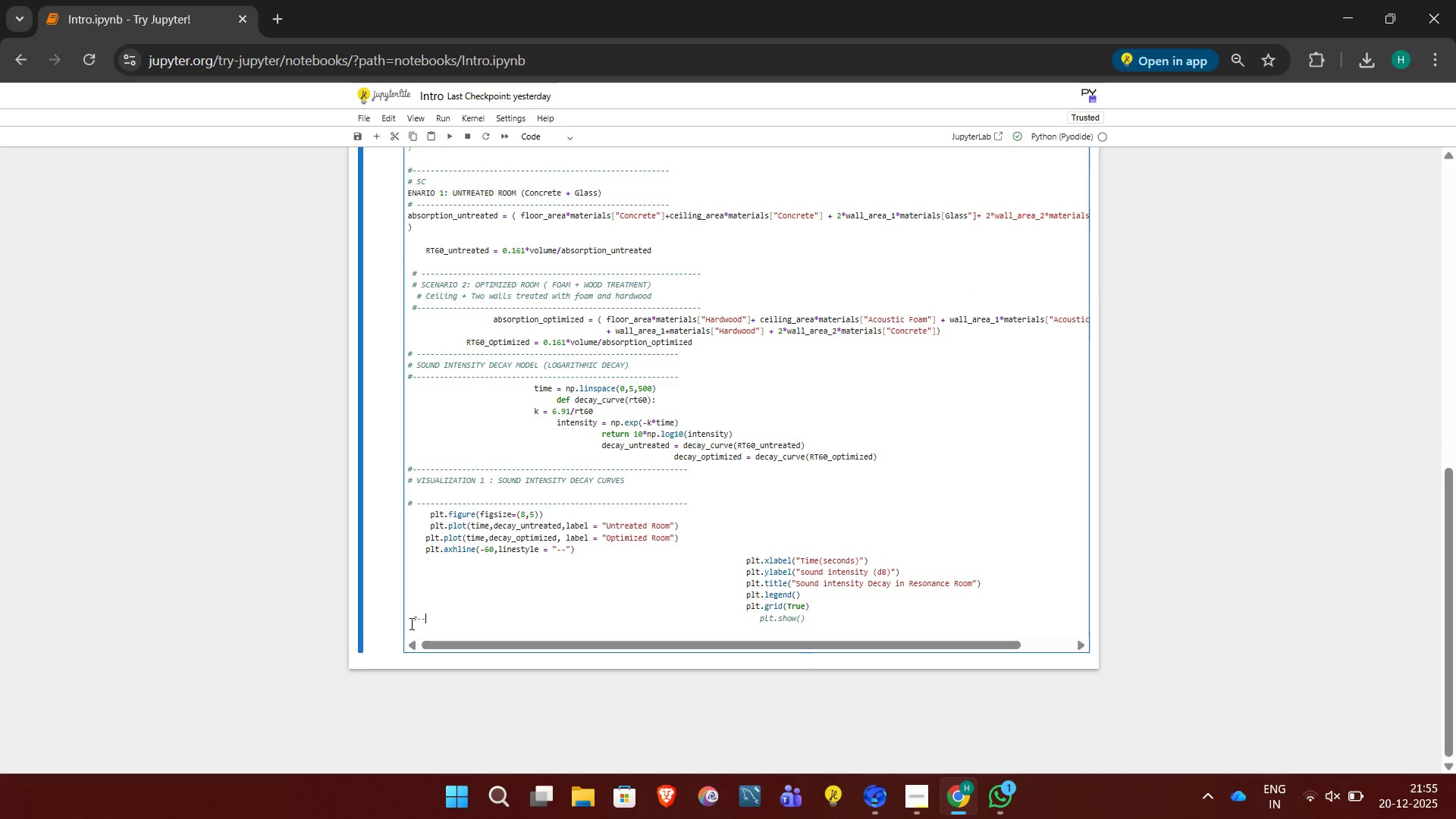 
key(Minus)
 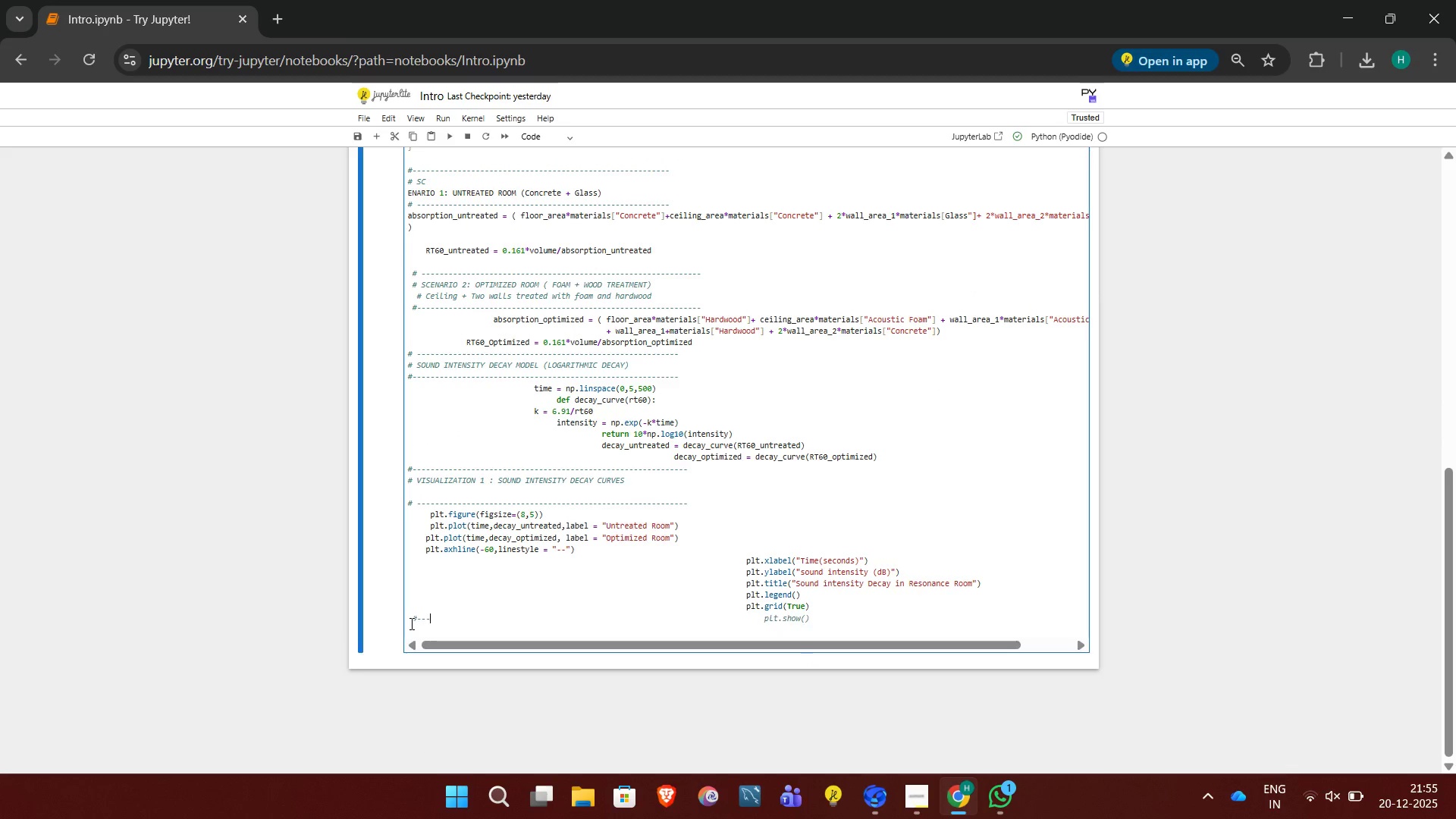 
key(Minus)
 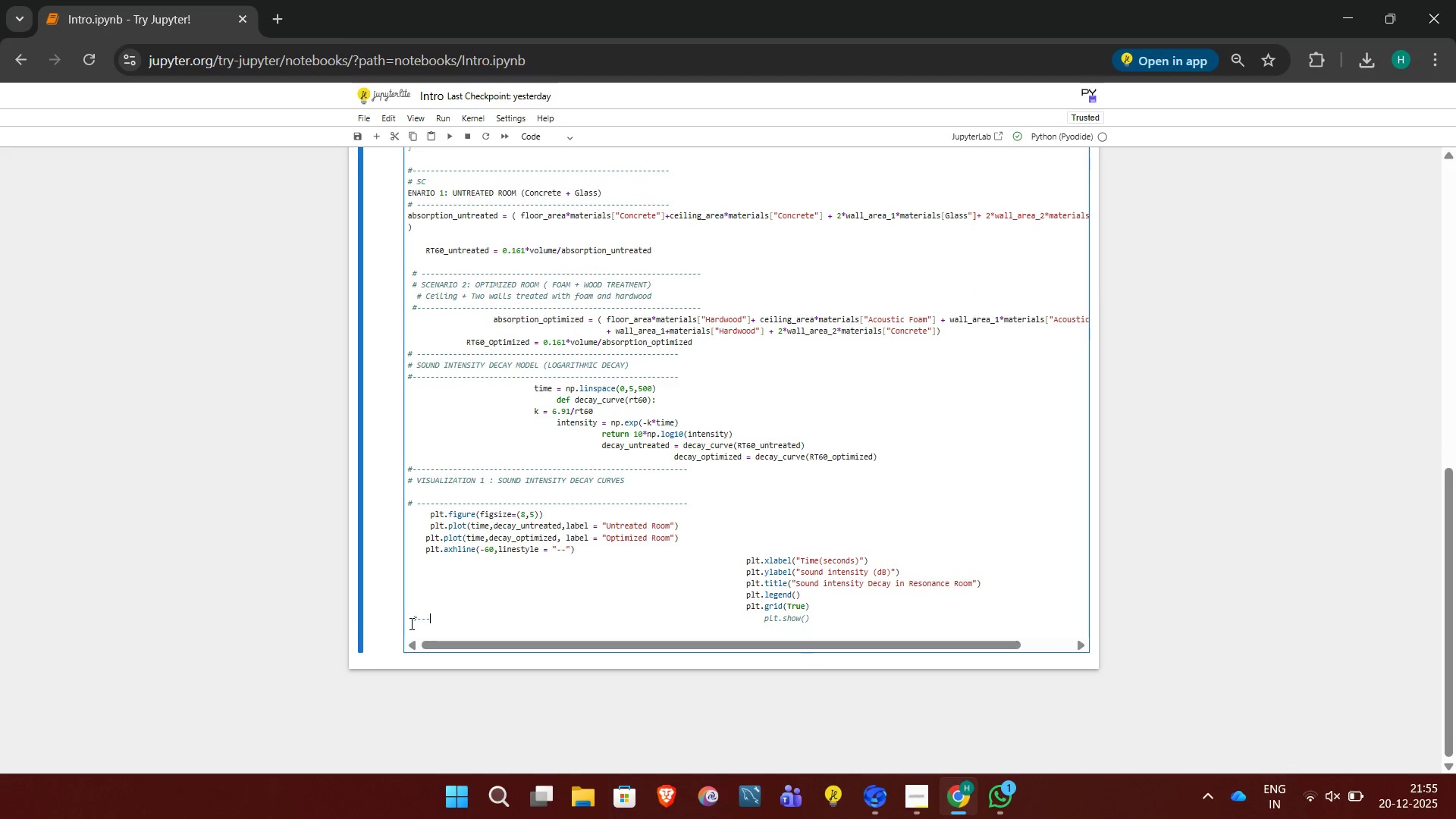 
key(Minus)
 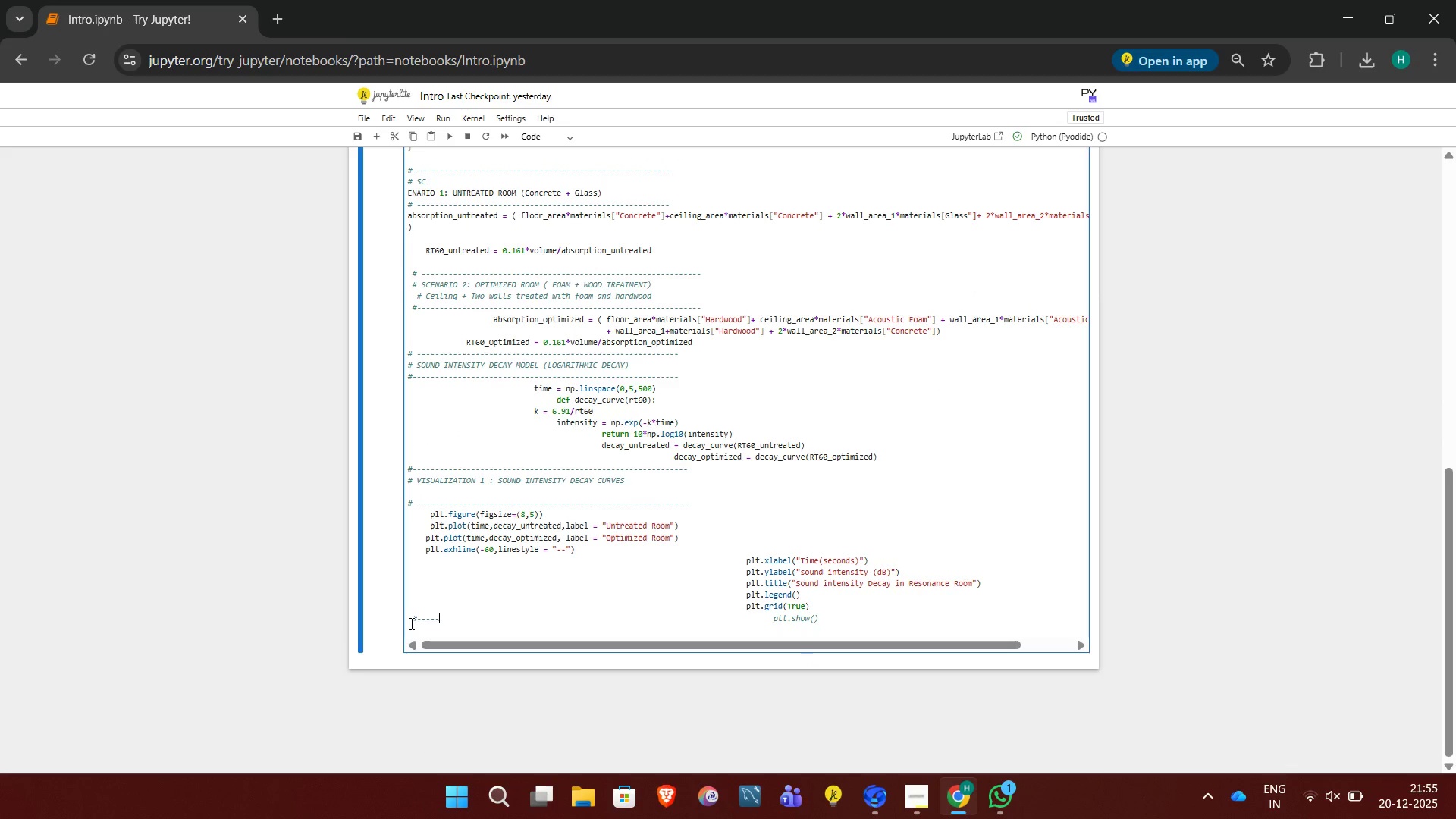 
key(Minus)
 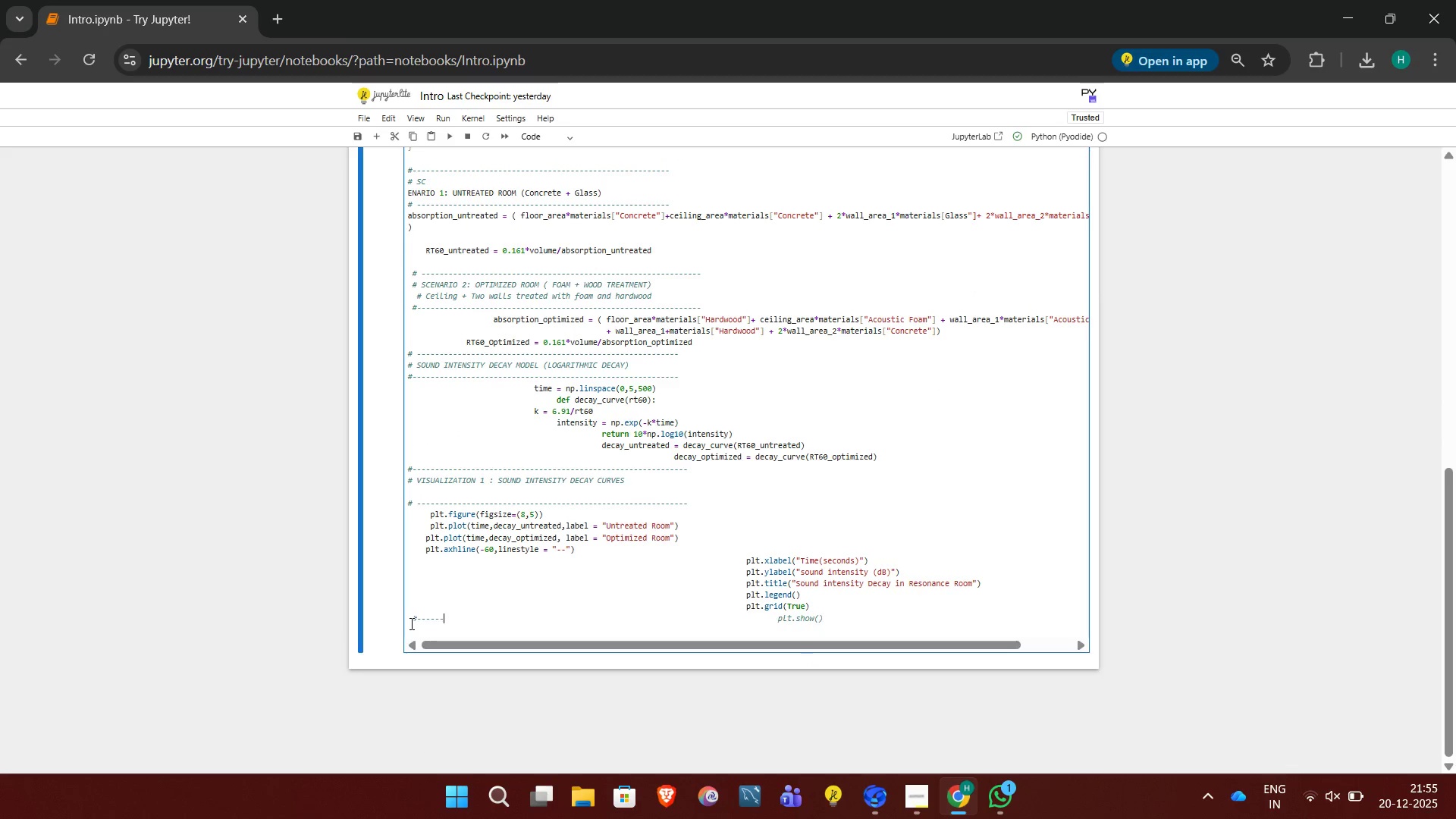 
key(Minus)
 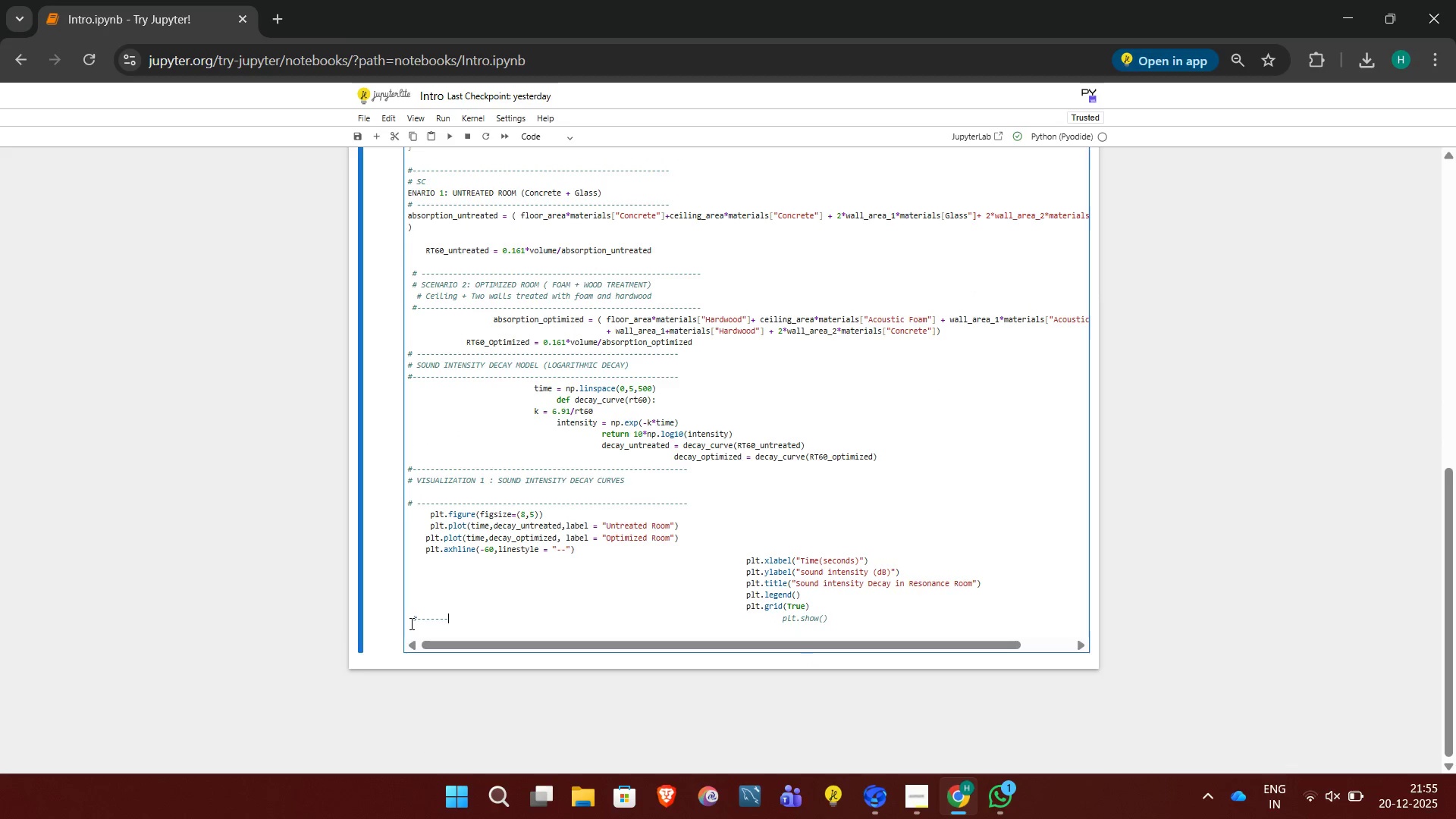 
key(Minus)
 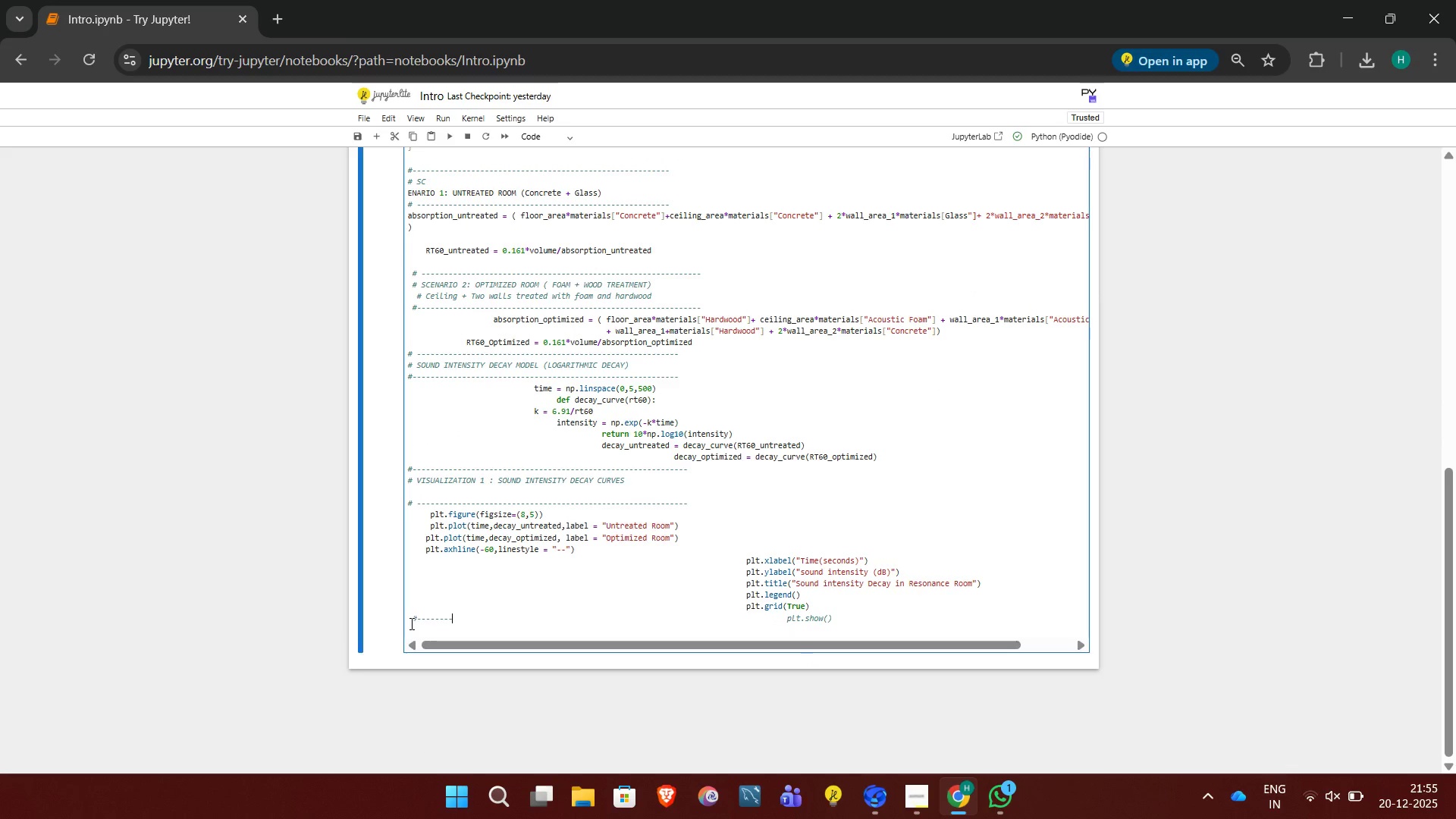 
key(Minus)
 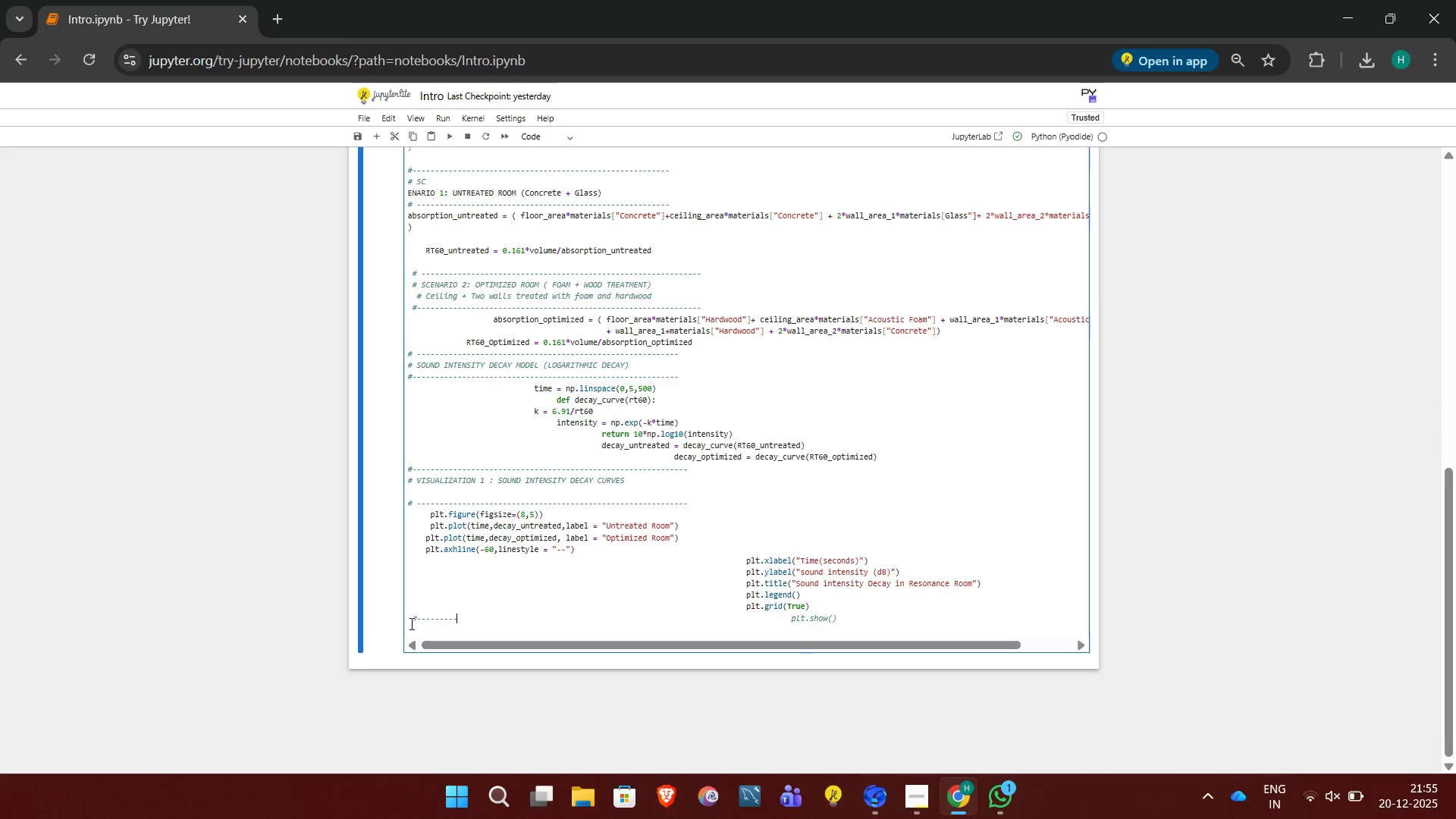 
key(Minus)
 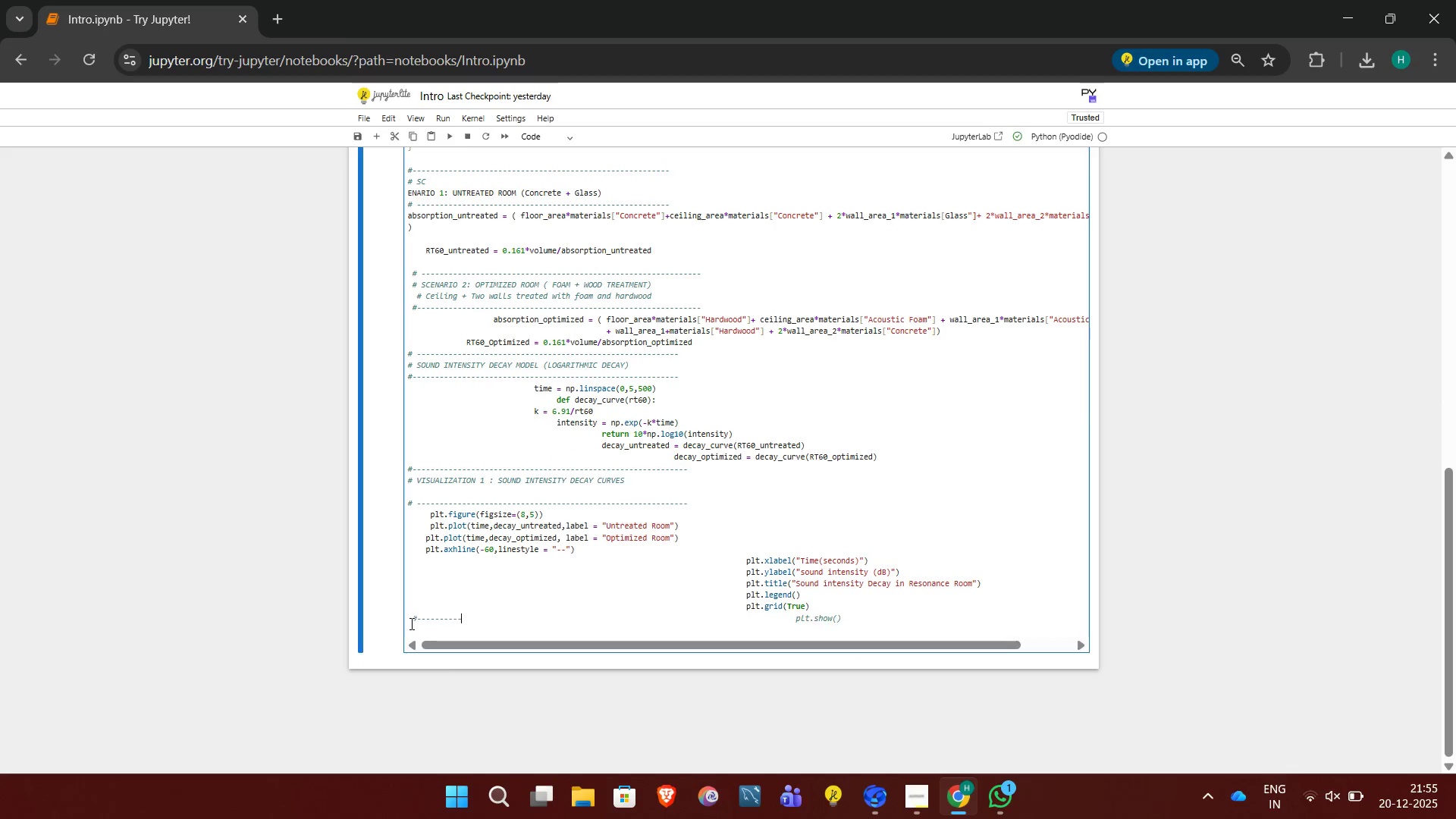 
key(Minus)
 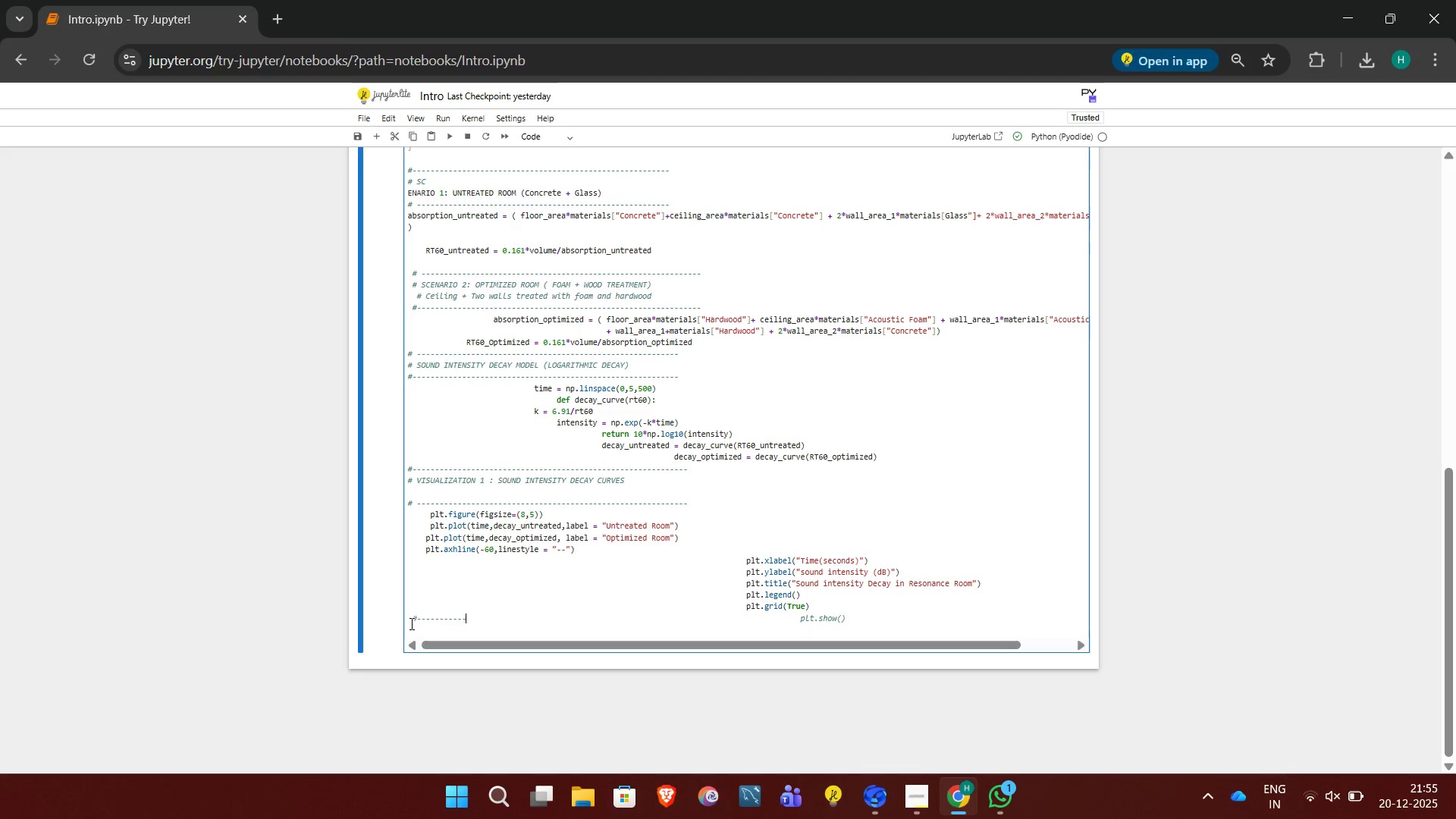 
key(Minus)
 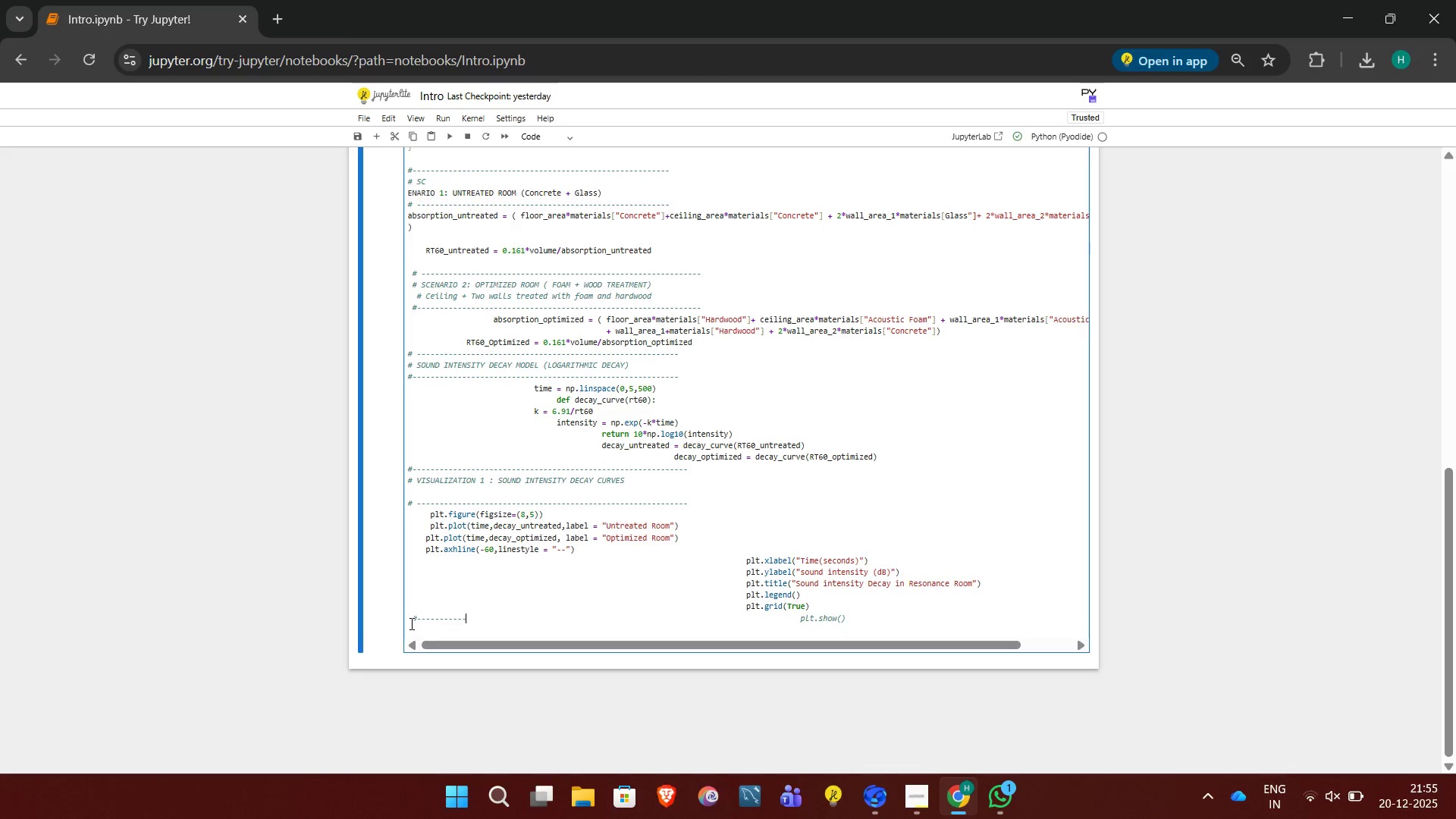 
key(Minus)
 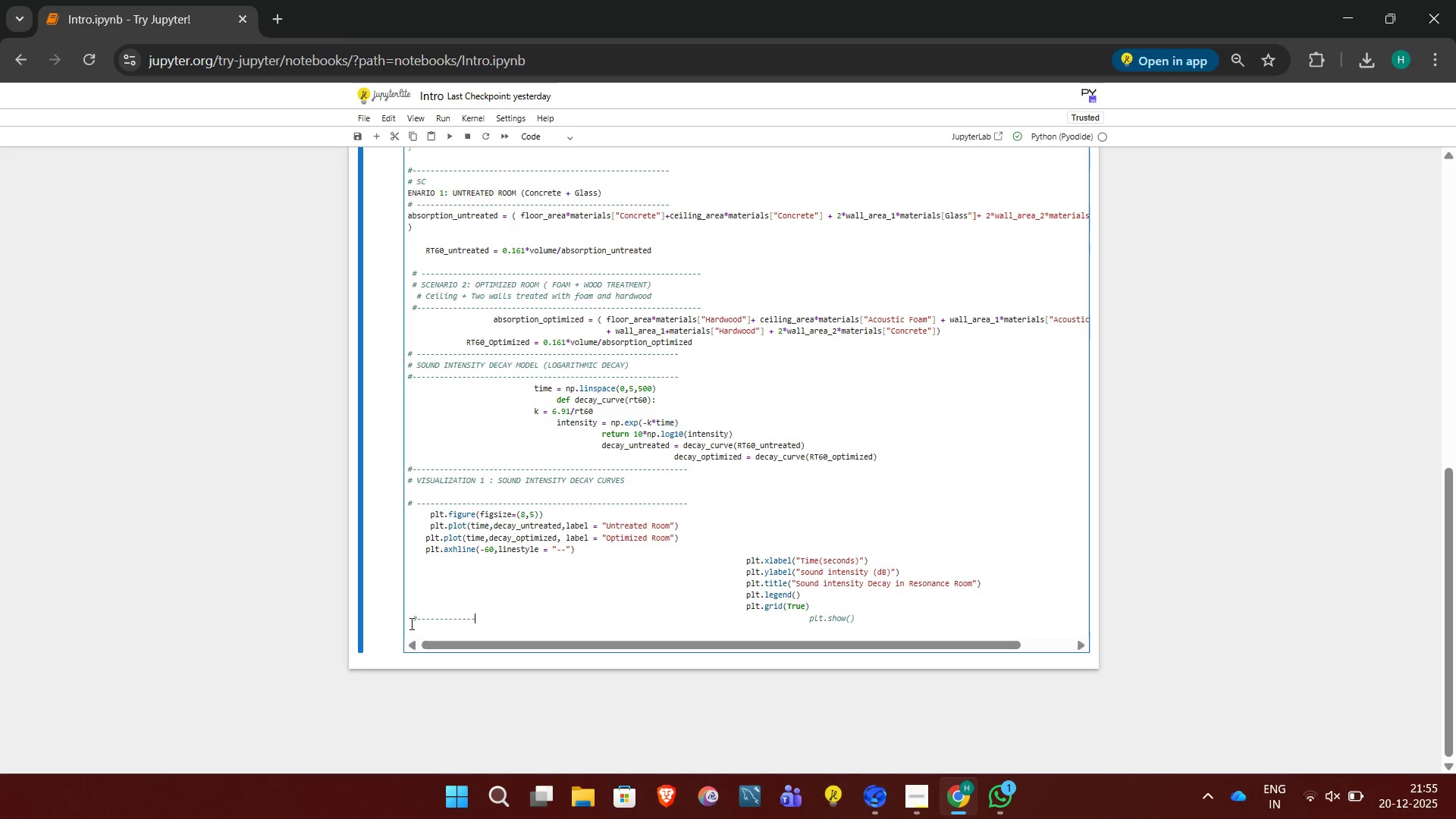 
key(Minus)
 